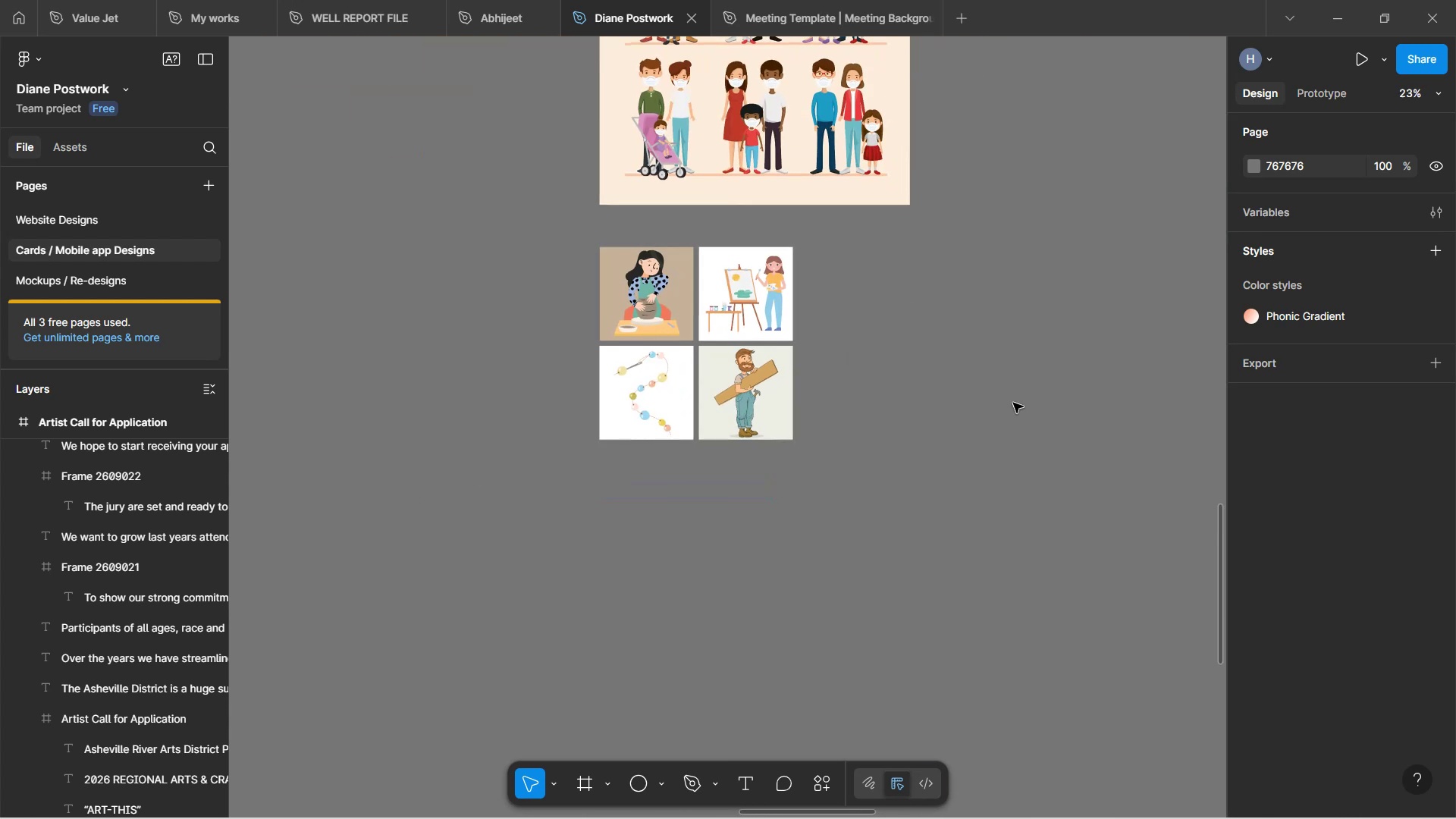 
hold_key(key=Space, duration=0.66)
 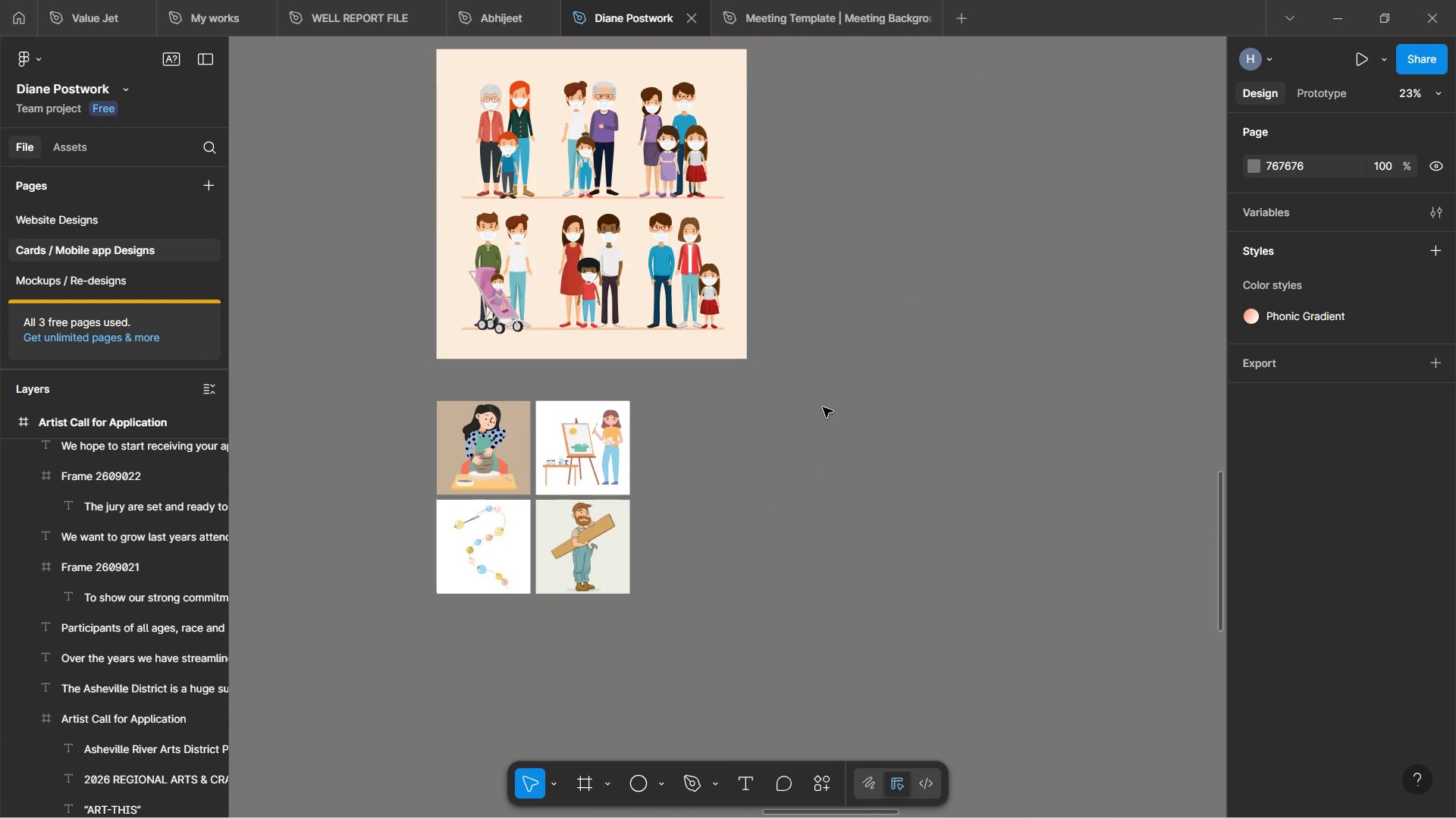 
left_click_drag(start_coordinate=[984, 328], to_coordinate=[821, 482])
 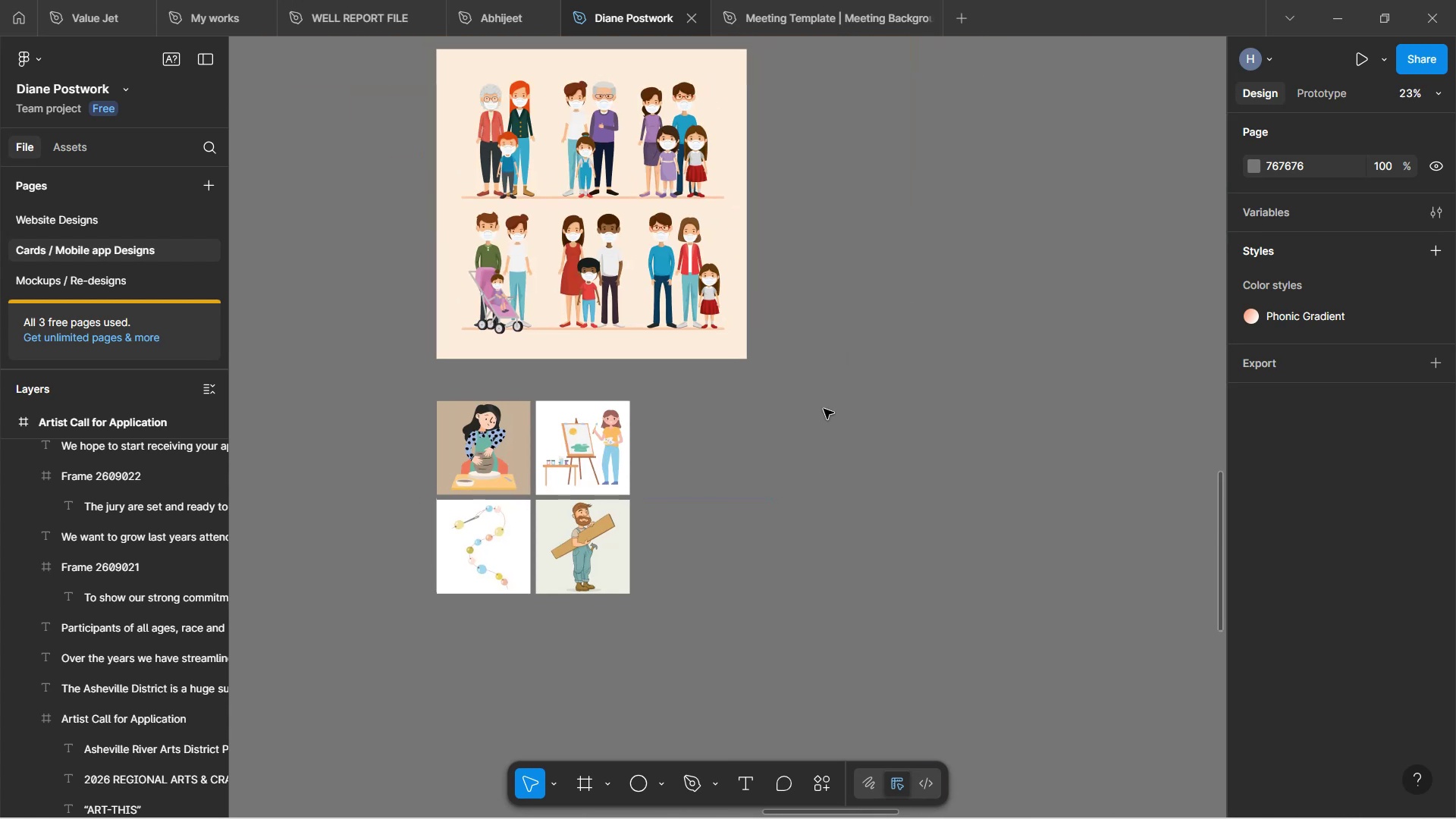 
hold_key(key=ControlLeft, duration=0.93)
scroll: coordinate [823, 407], scroll_direction: down, amount: 6.0
 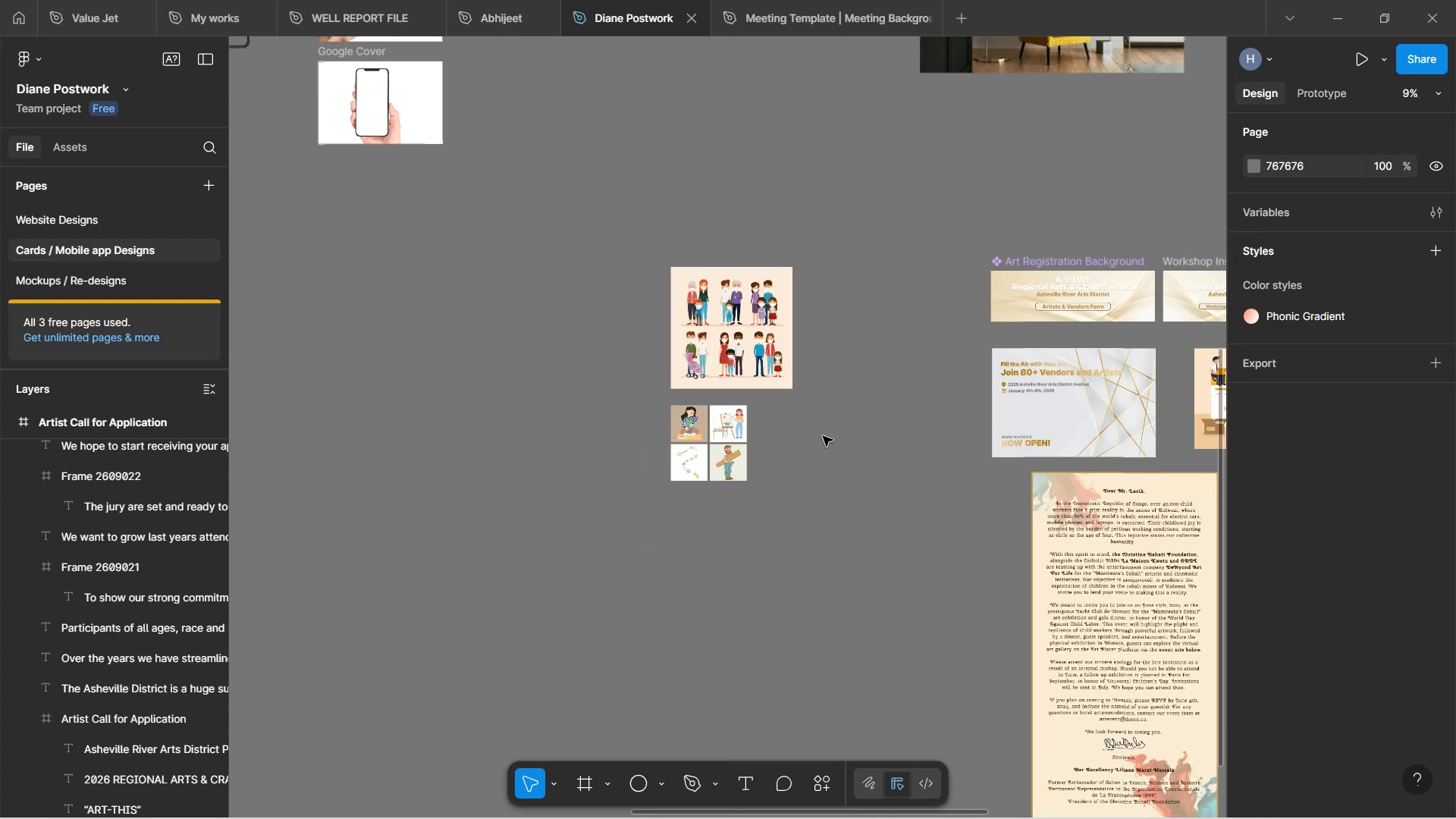 
hold_key(key=Space, duration=1.53)
 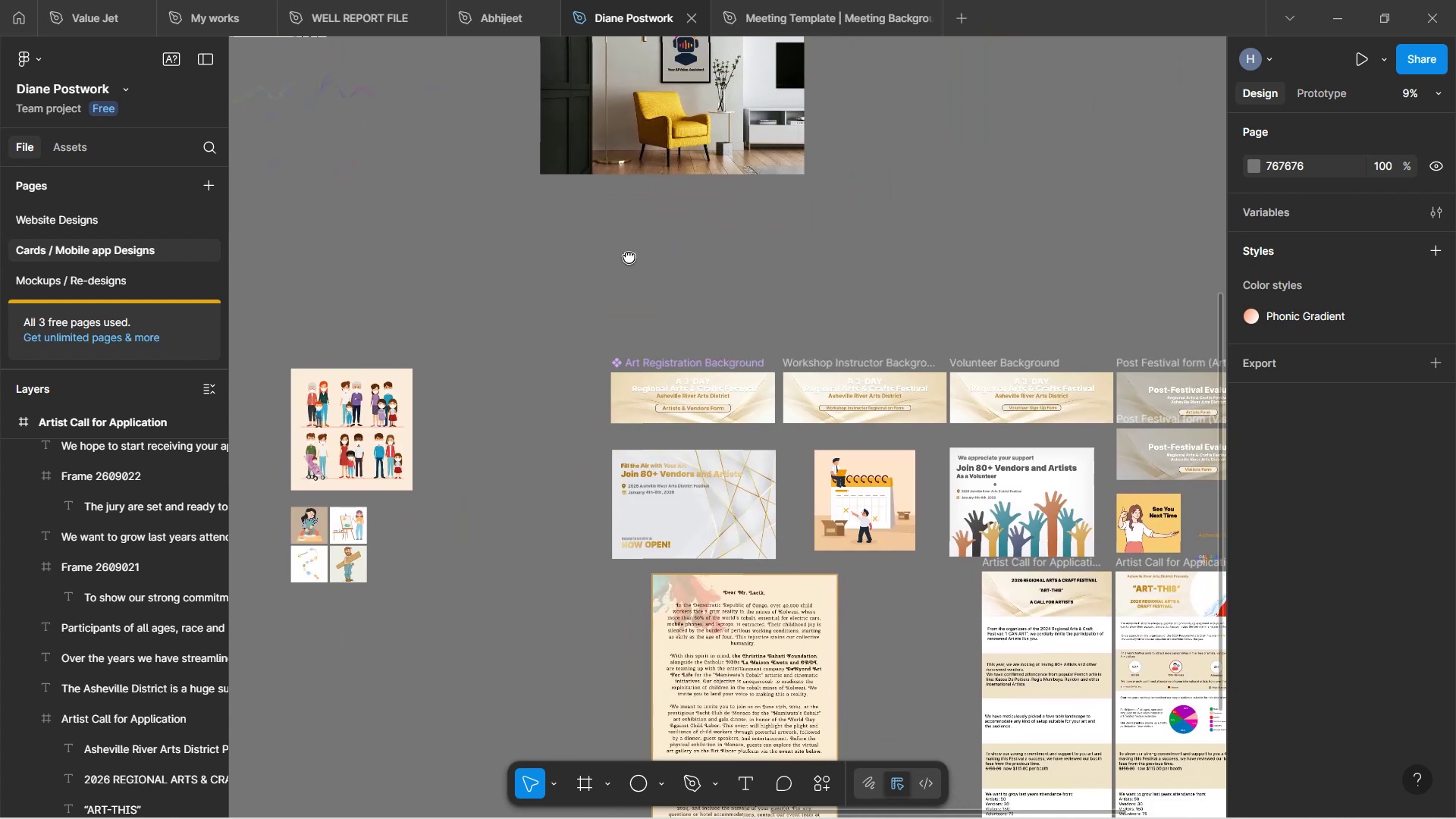 
left_click_drag(start_coordinate=[814, 397], to_coordinate=[573, 484])
 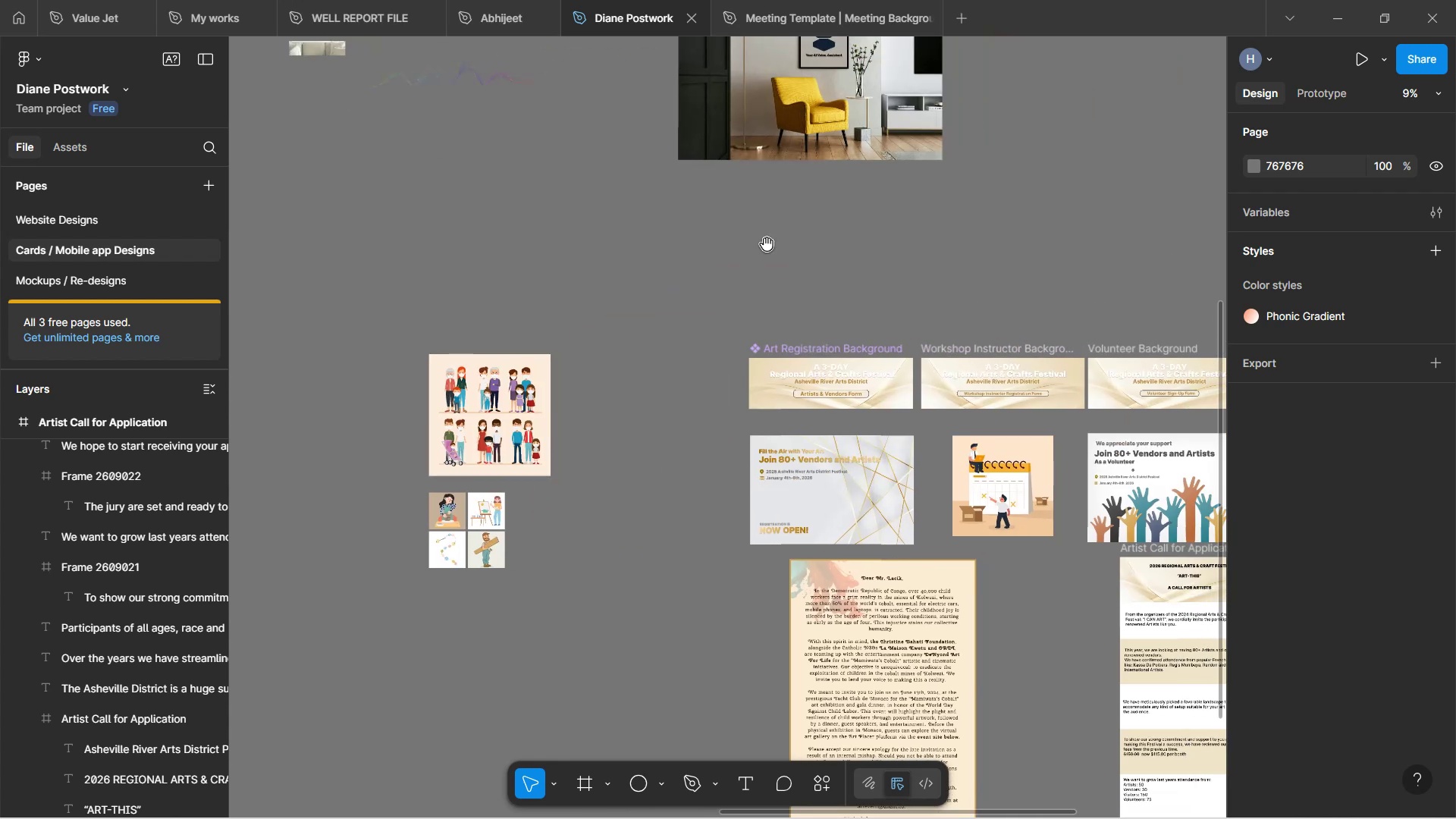 
left_click_drag(start_coordinate=[767, 243], to_coordinate=[629, 256])
 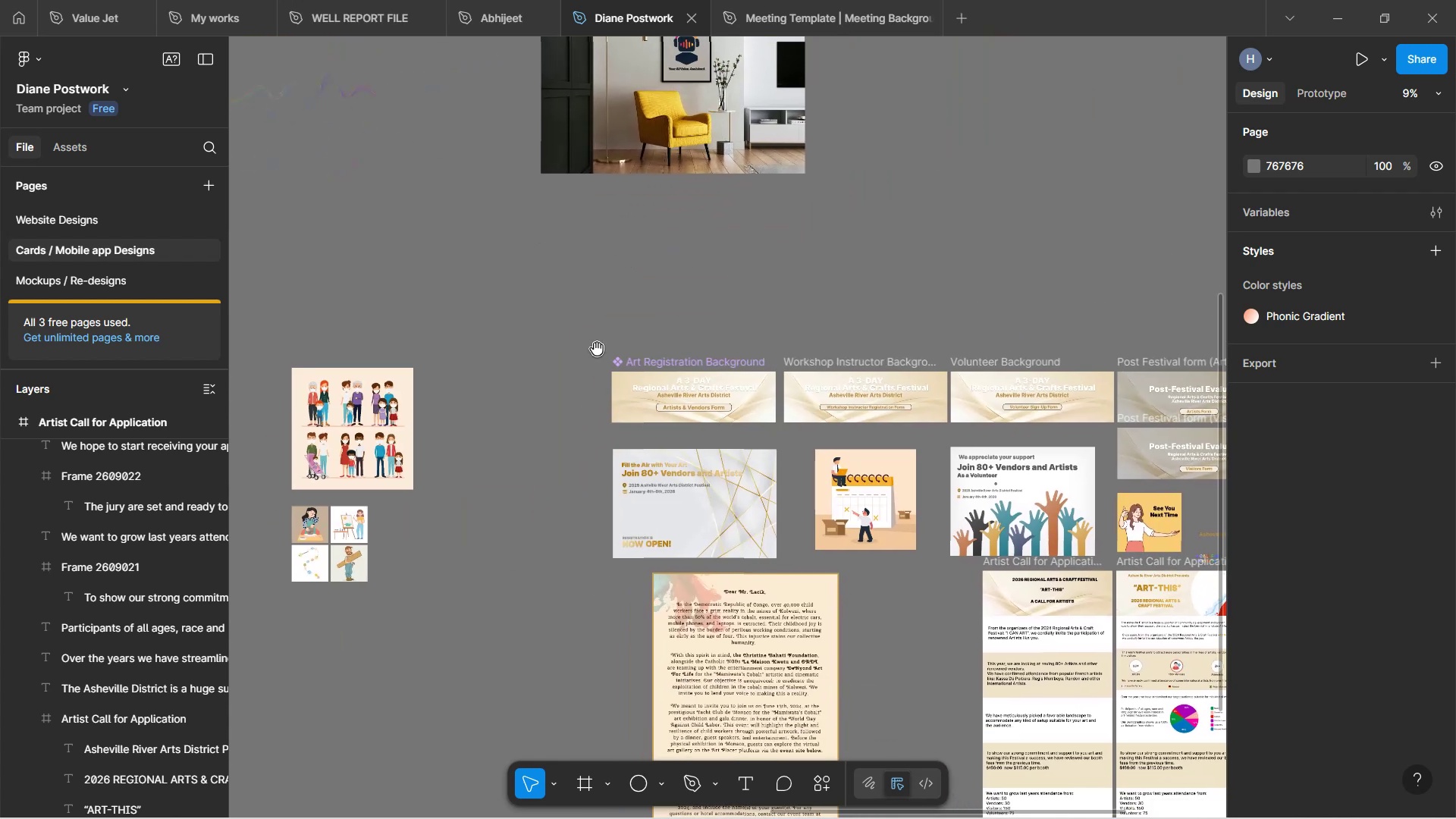 
hold_key(key=Space, duration=1.58)
 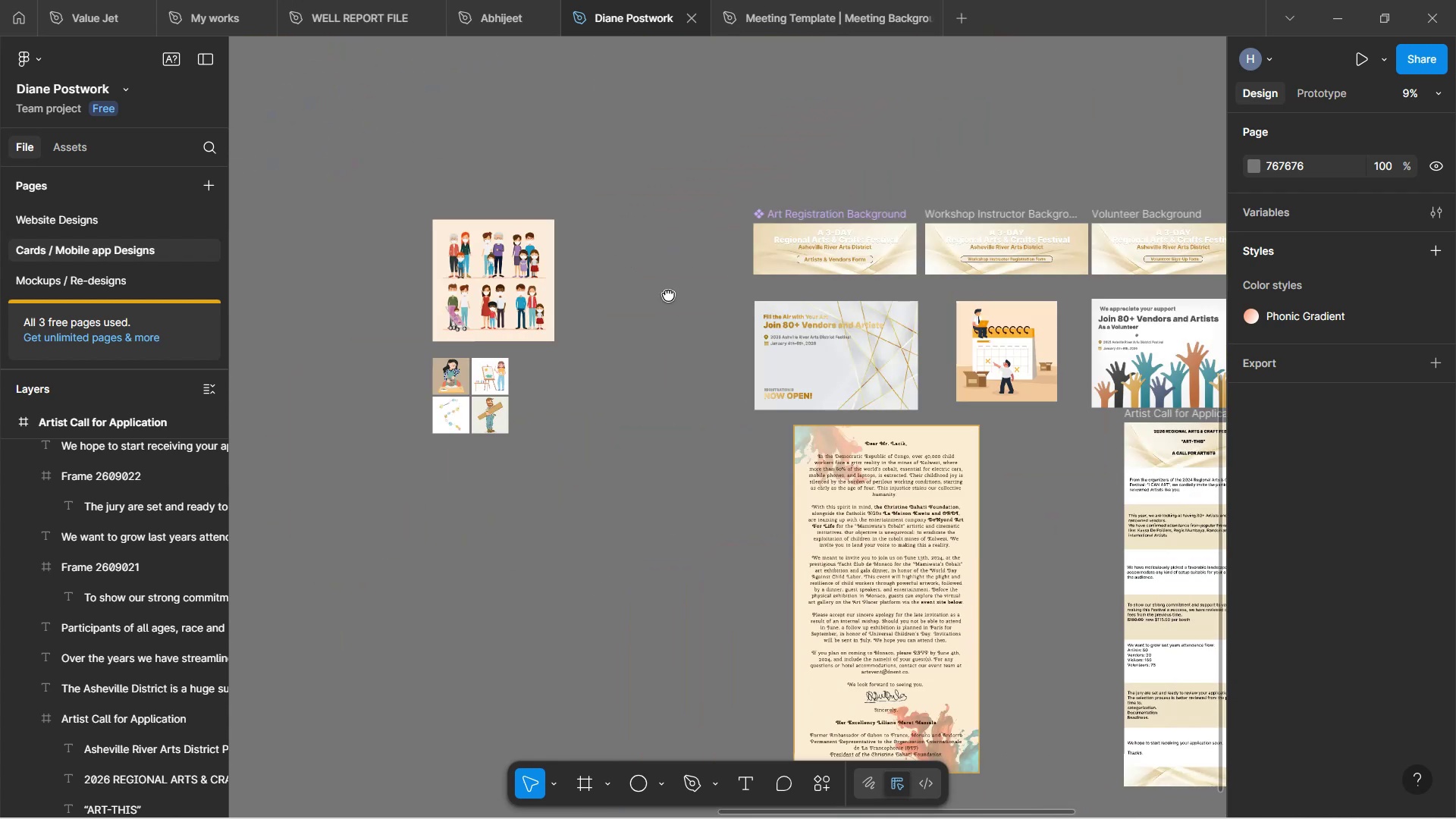 
left_click_drag(start_coordinate=[622, 331], to_coordinate=[809, 252])
 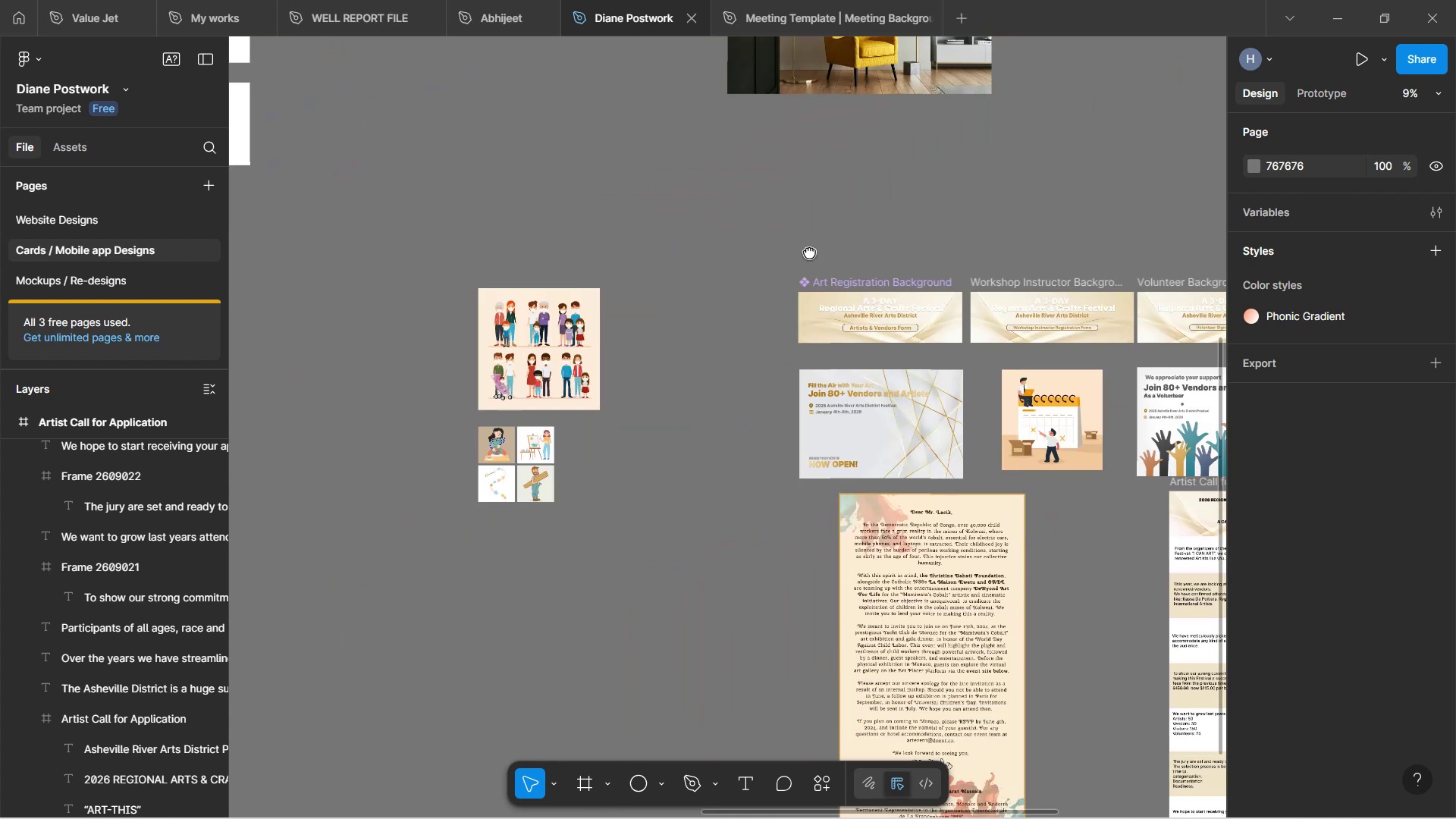 
hold_key(key=Space, duration=1.53)
 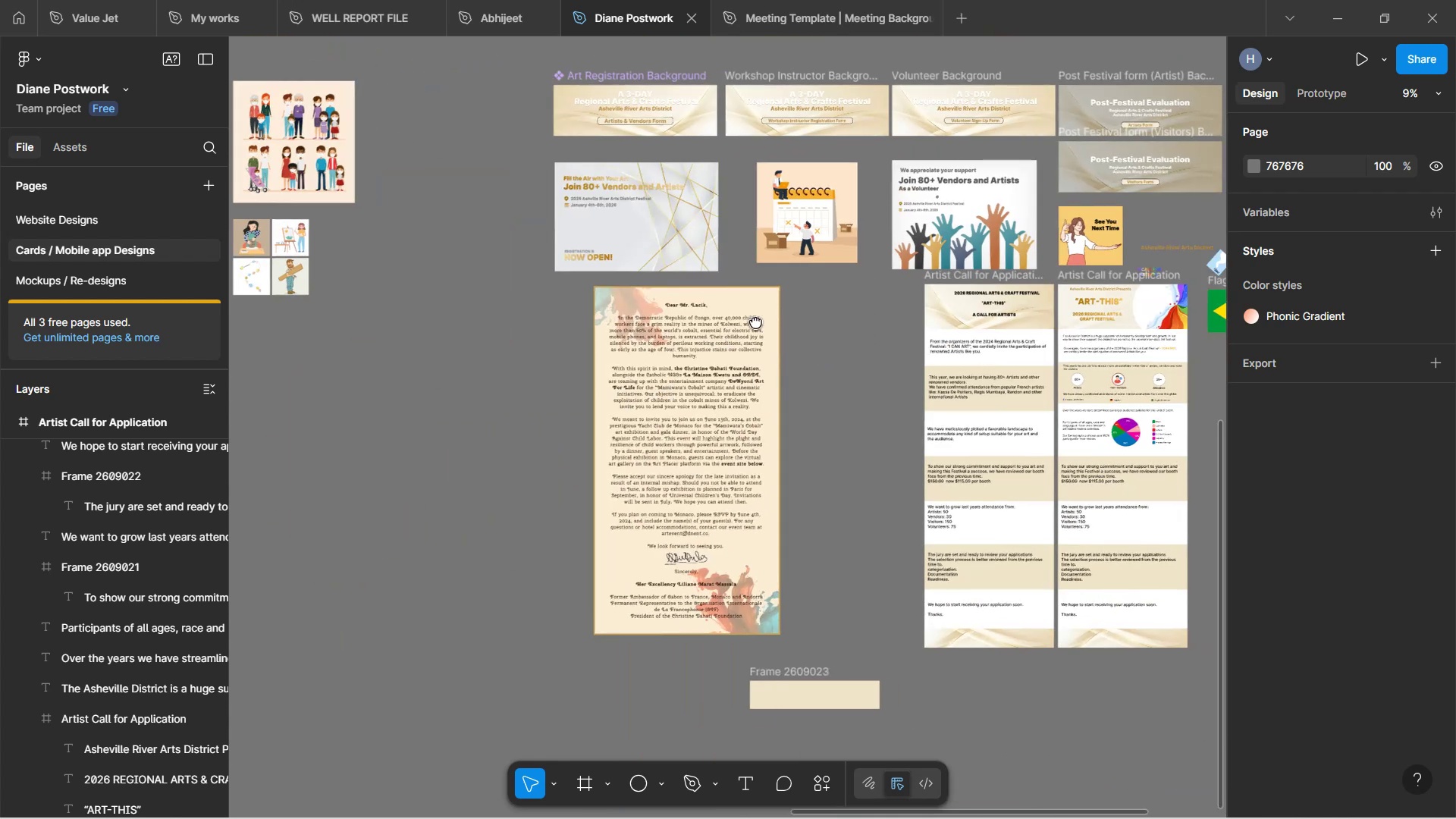 
left_click_drag(start_coordinate=[755, 404], to_coordinate=[661, 287])
 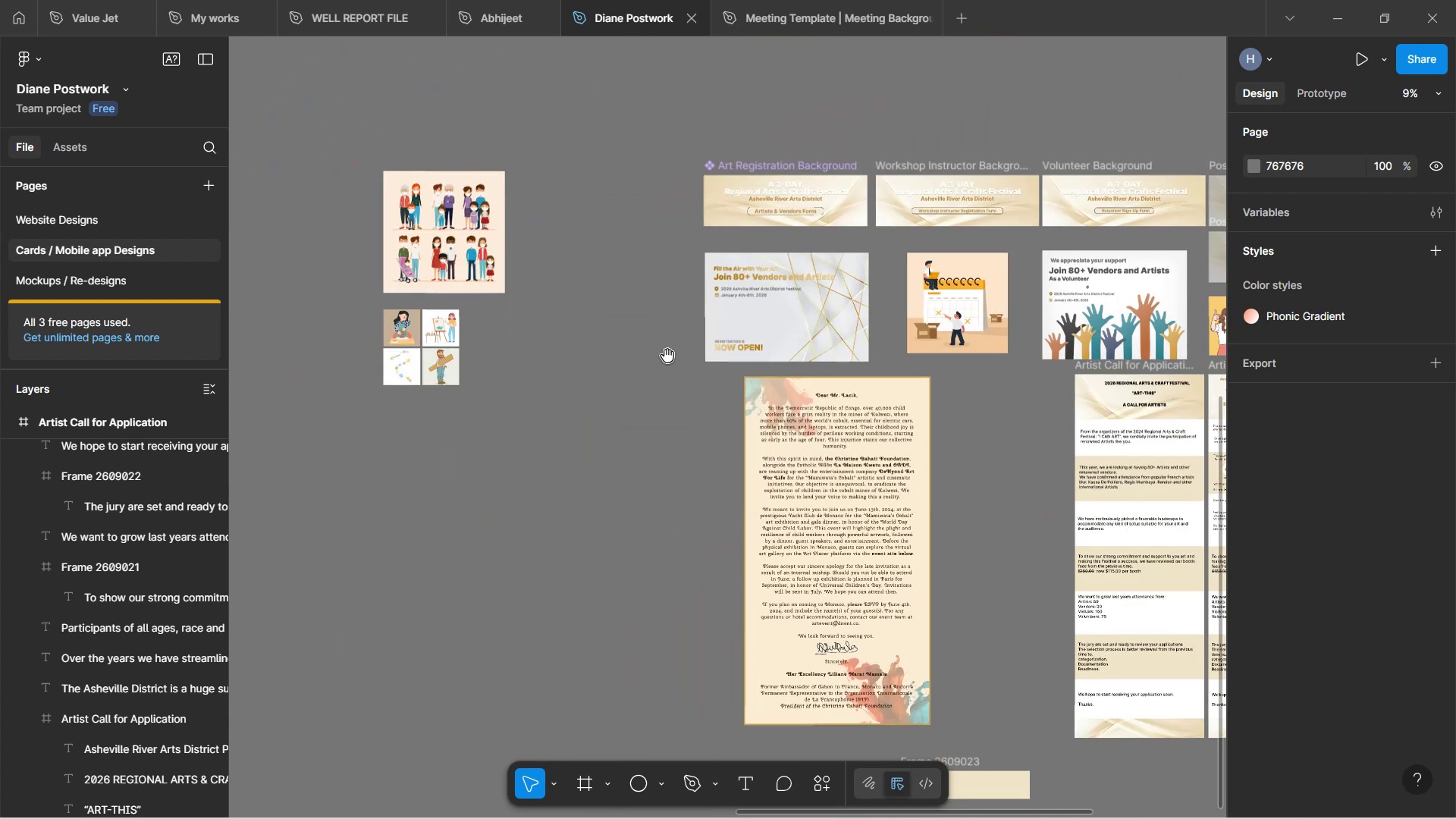 
left_click_drag(start_coordinate=[655, 388], to_coordinate=[504, 298])
 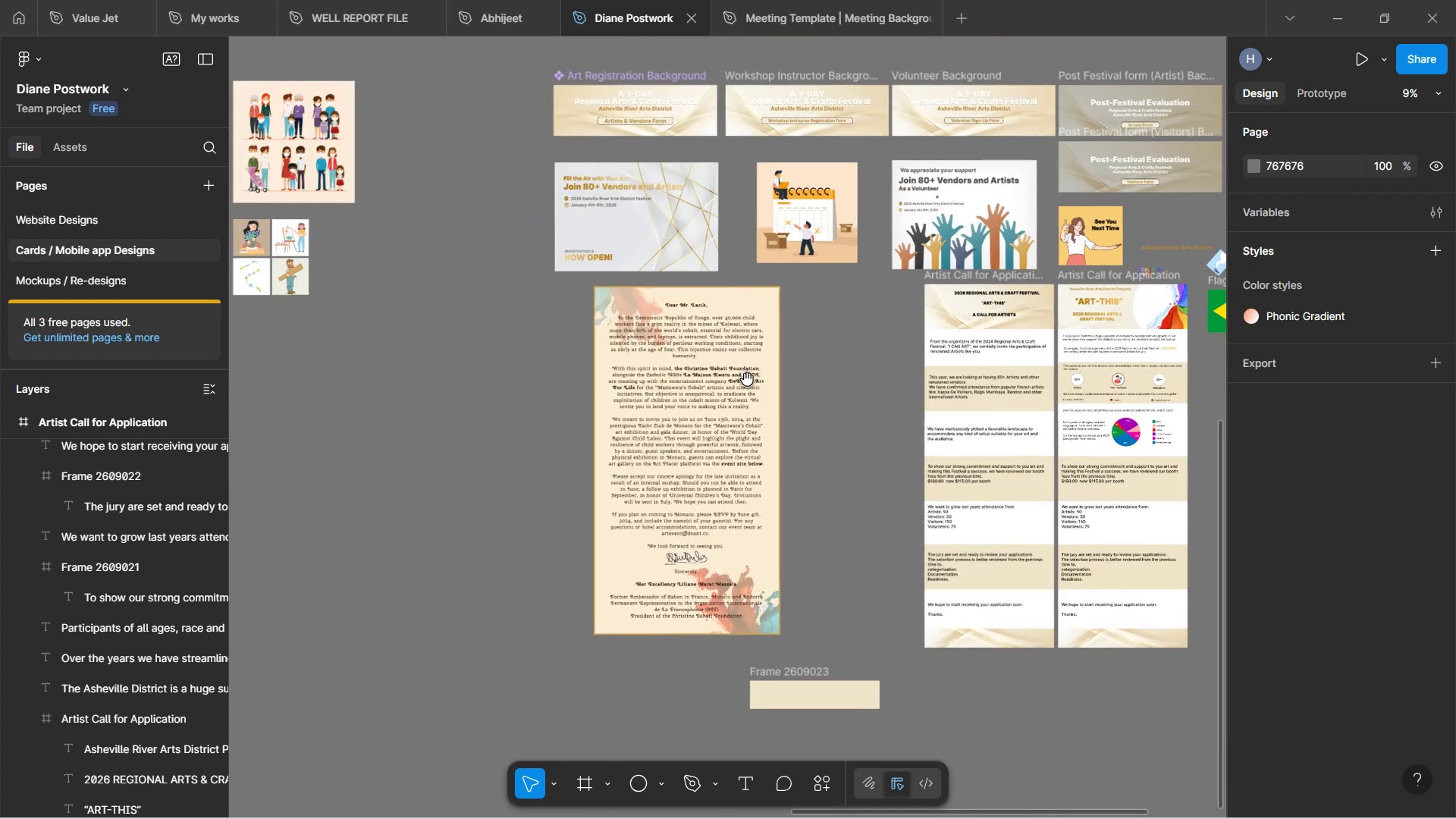 
scroll: coordinate [522, 299], scroll_direction: down, amount: 1.0
 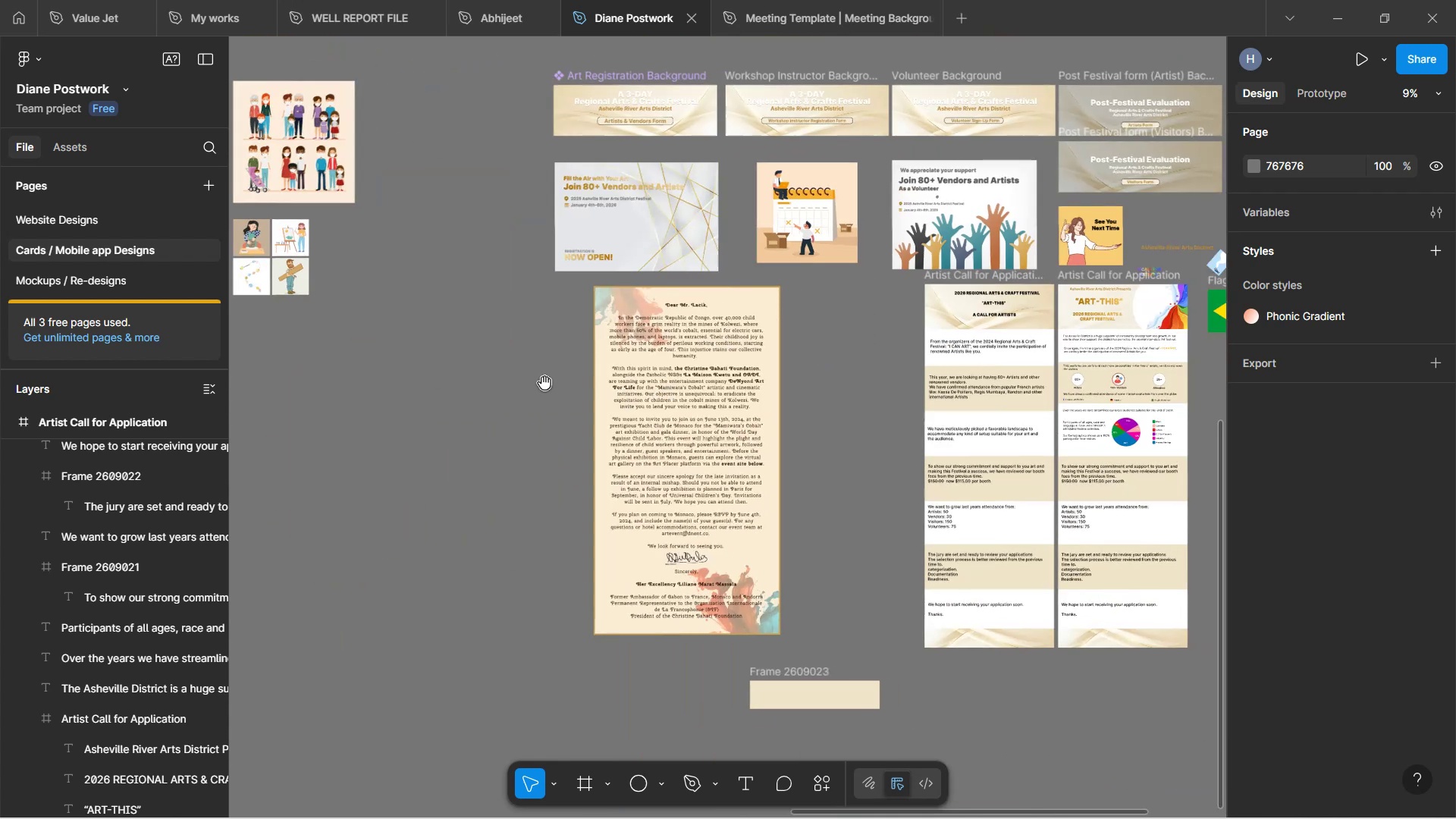 
hold_key(key=Space, duration=1.51)
 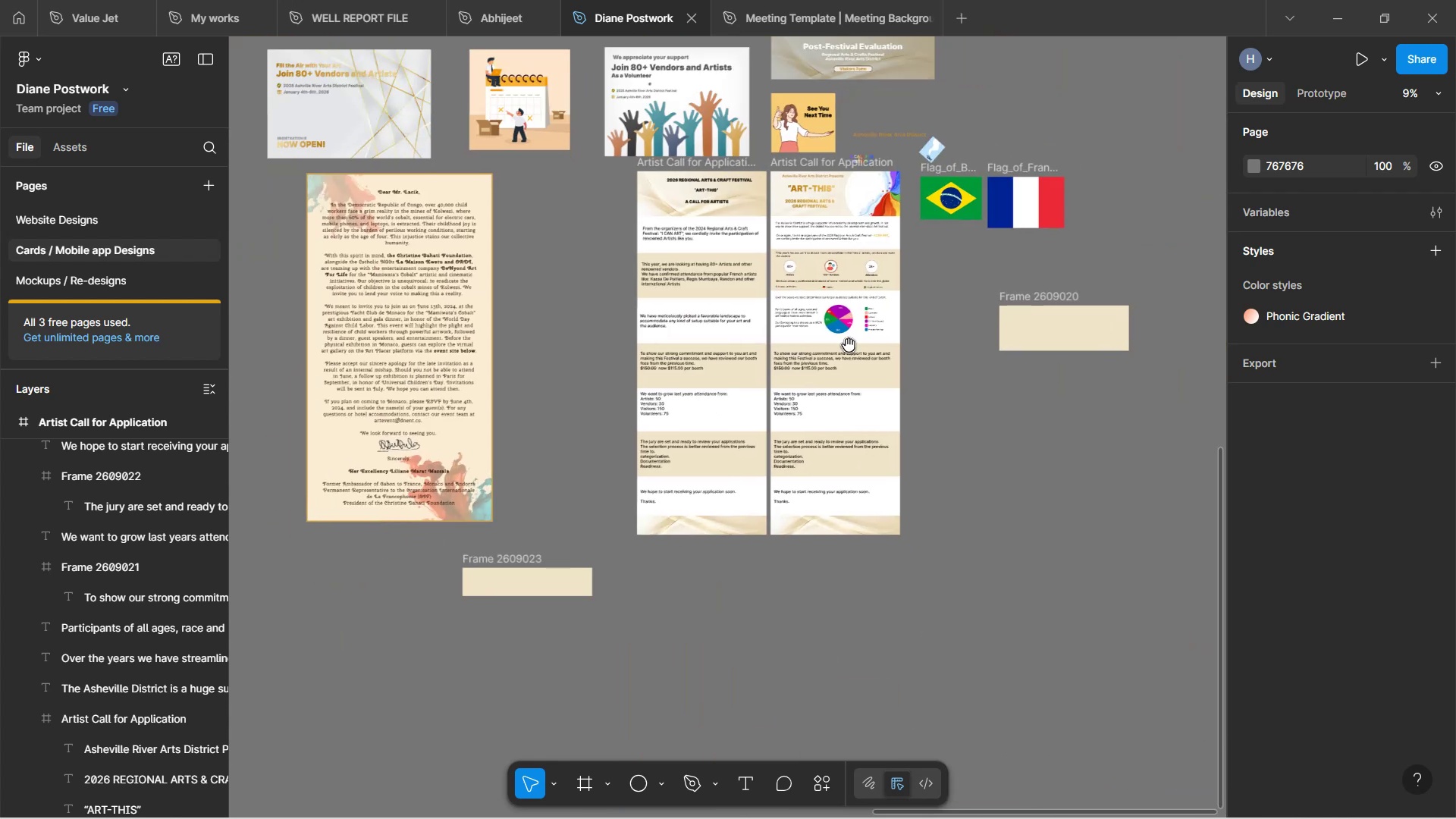 
left_click_drag(start_coordinate=[800, 366], to_coordinate=[643, 268])
 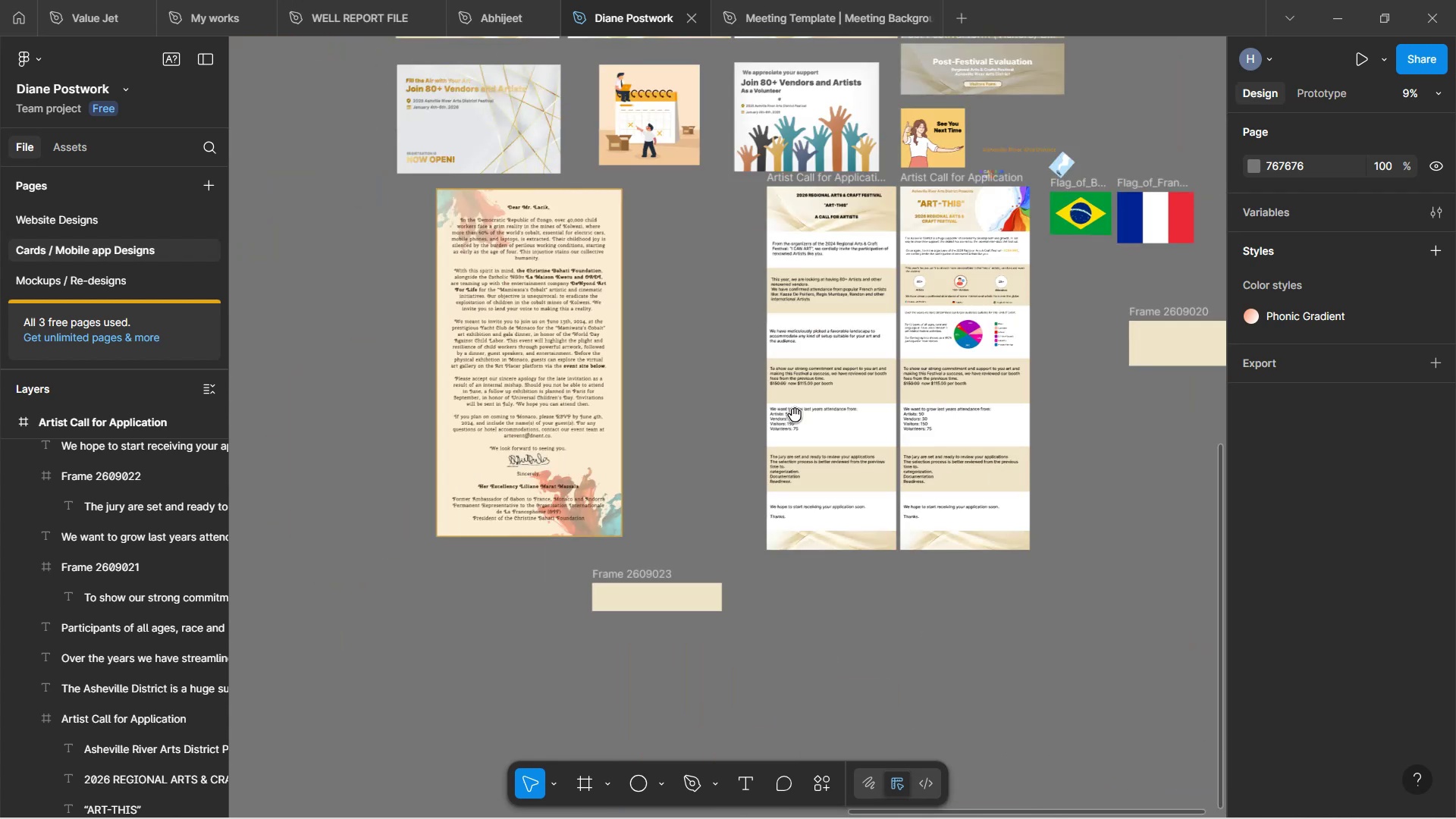 
left_click_drag(start_coordinate=[839, 422], to_coordinate=[708, 407])
 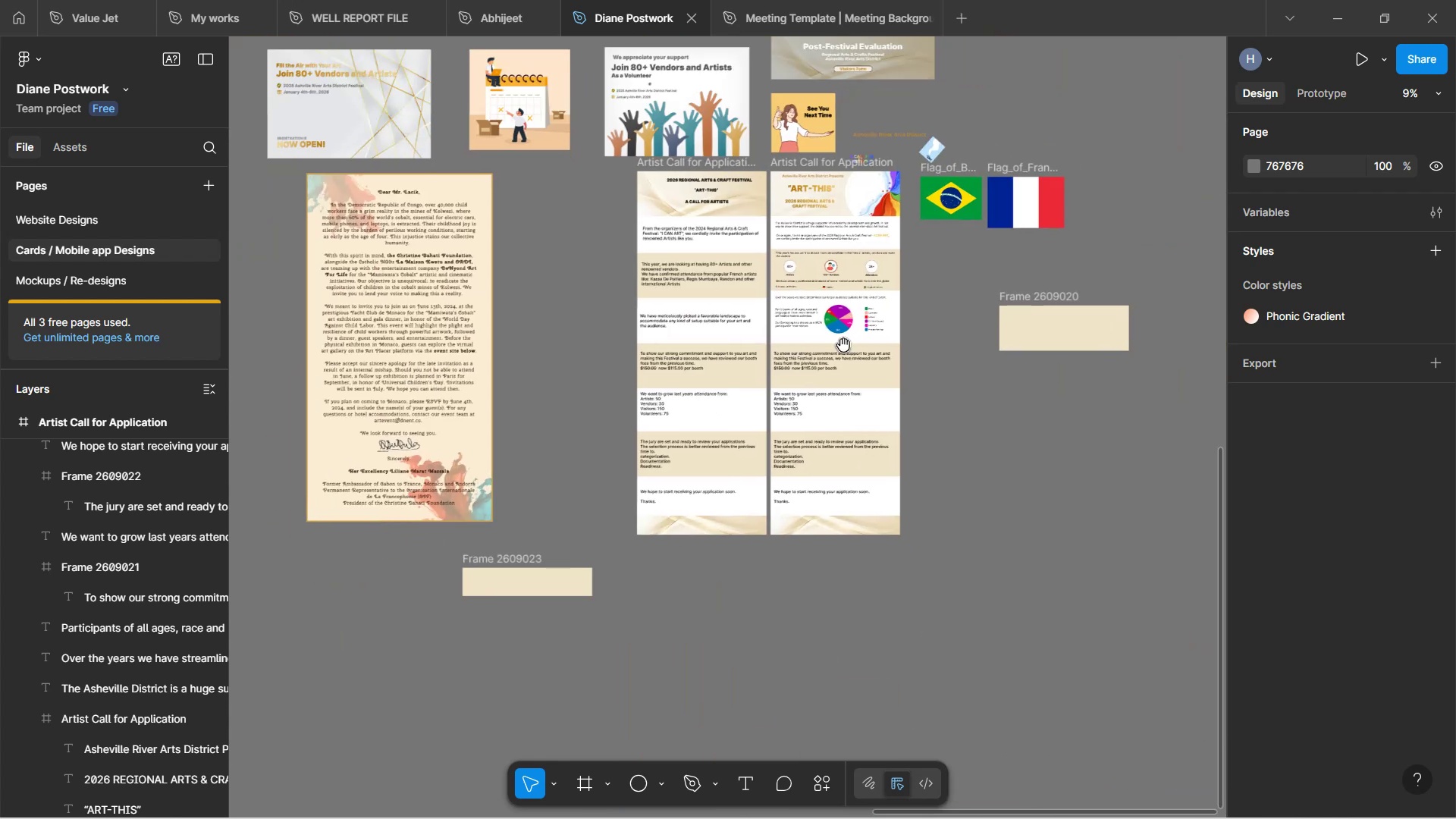 
hold_key(key=Space, duration=1.13)
 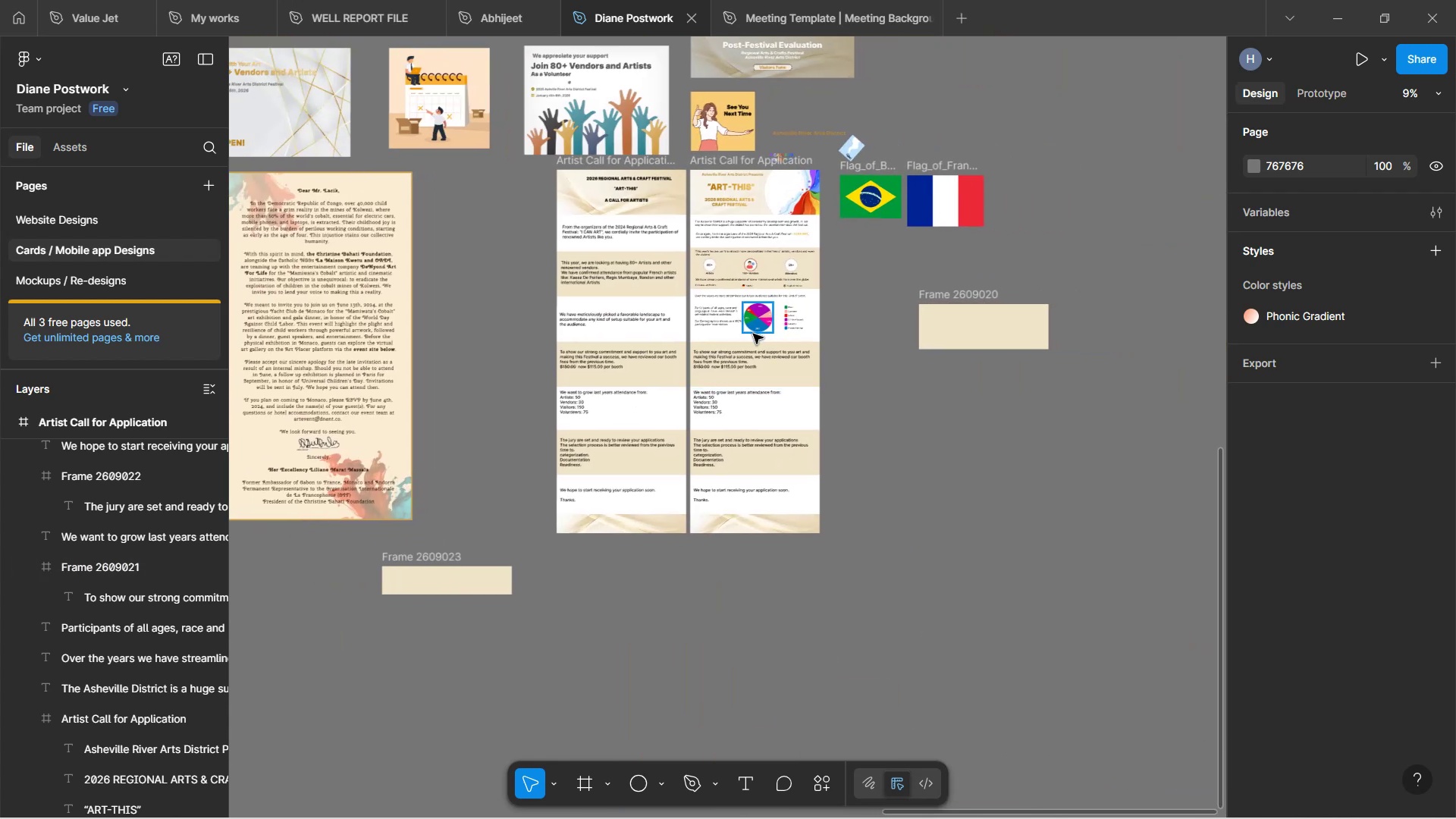 
left_click_drag(start_coordinate=[843, 345], to_coordinate=[763, 344])
 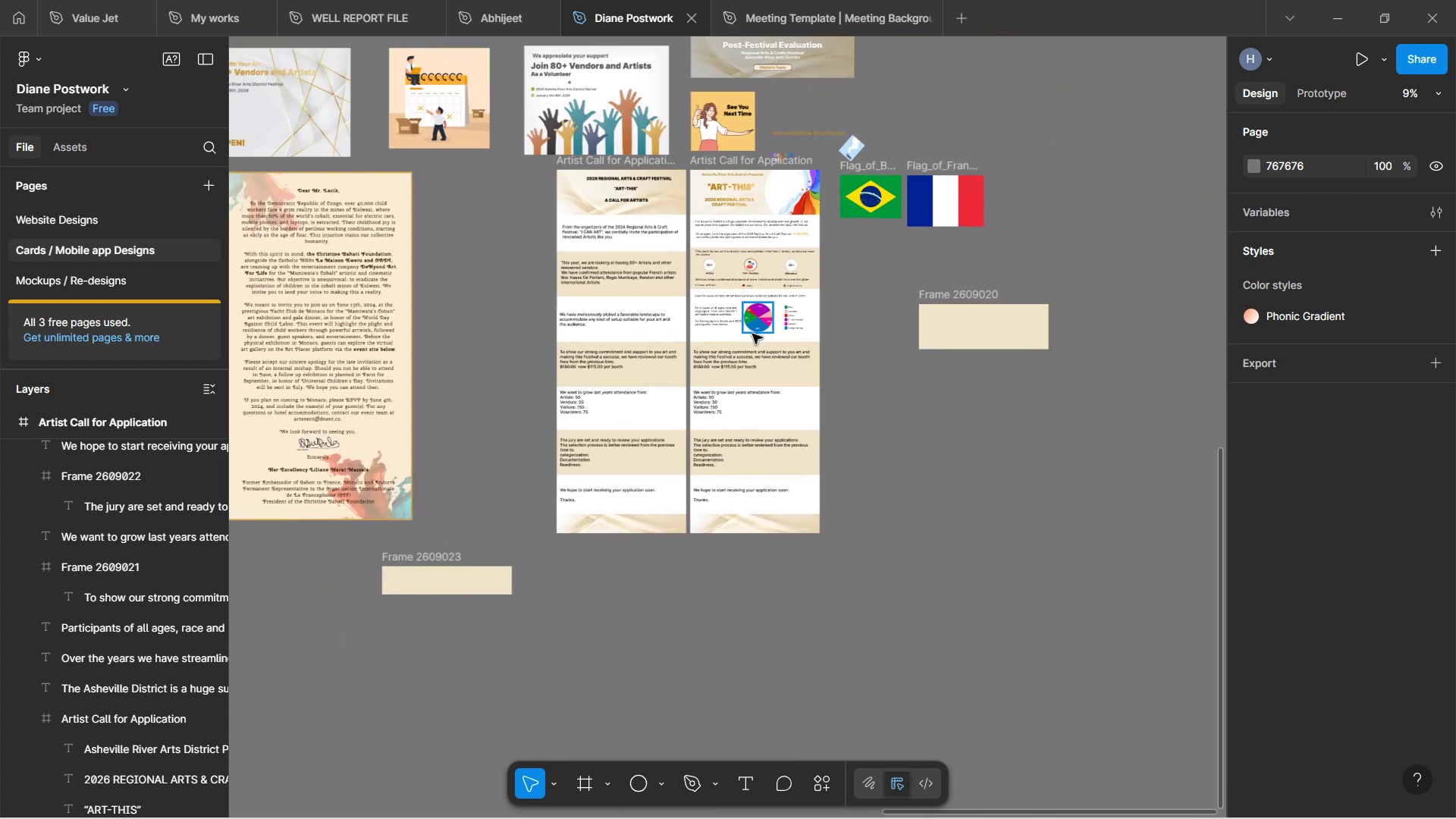 
hold_key(key=ControlLeft, duration=1.52)
scroll: coordinate [767, 365], scroll_direction: up, amount: 7.0
 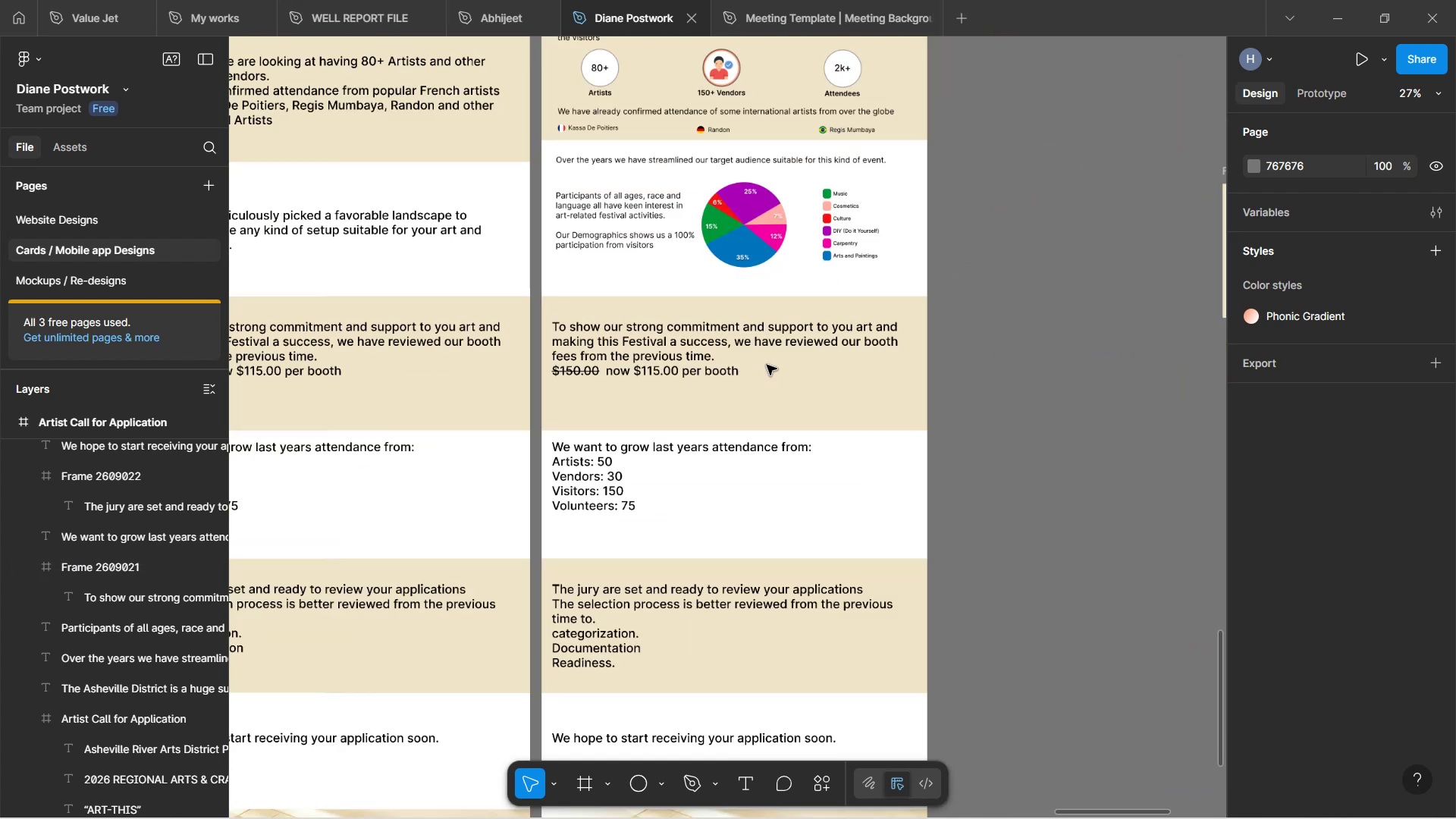 
scroll: coordinate [767, 365], scroll_direction: none, amount: 0.0
 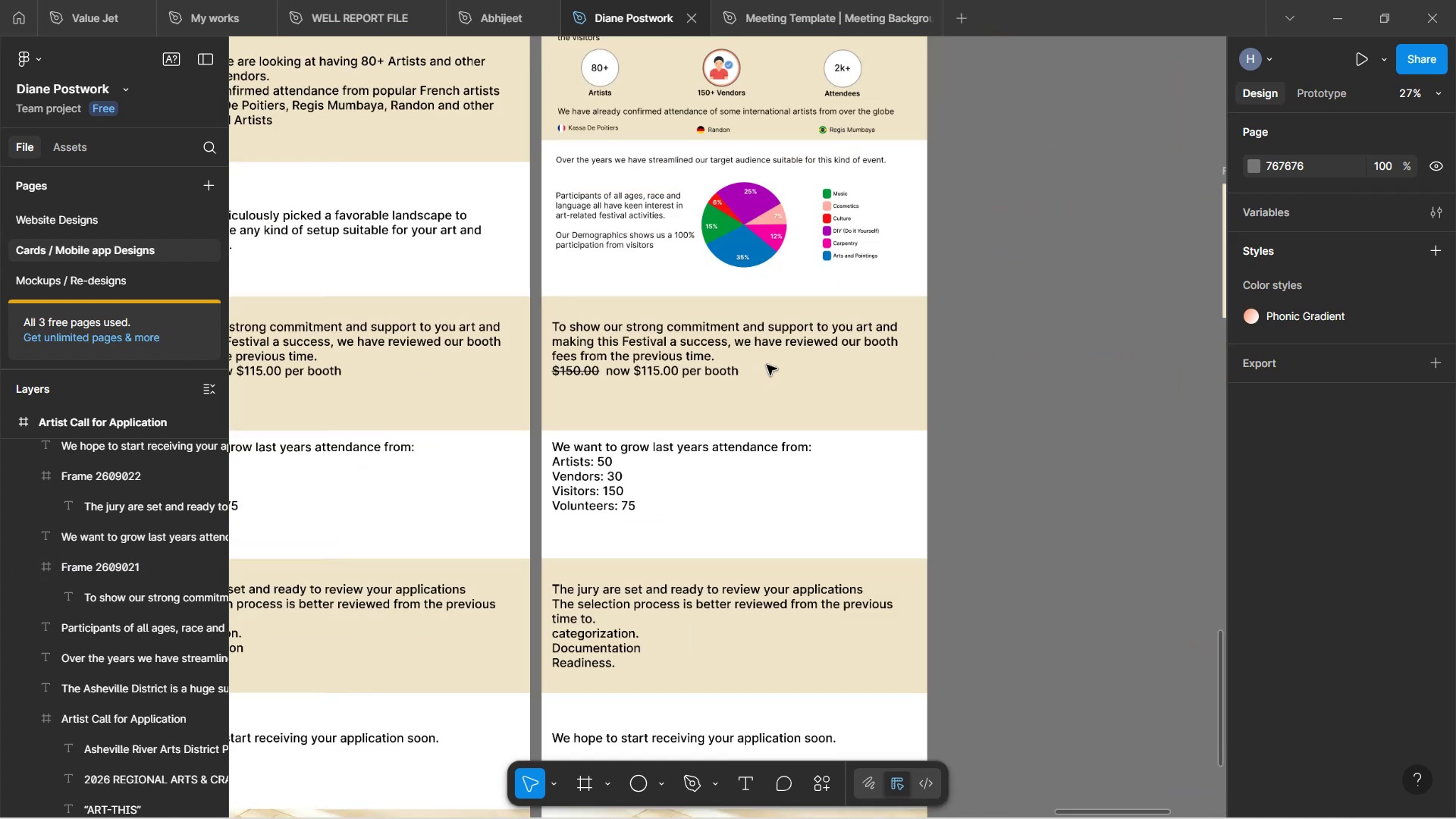 
hold_key(key=ControlLeft, duration=1.39)
scroll: coordinate [767, 365], scroll_direction: up, amount: 1.0
 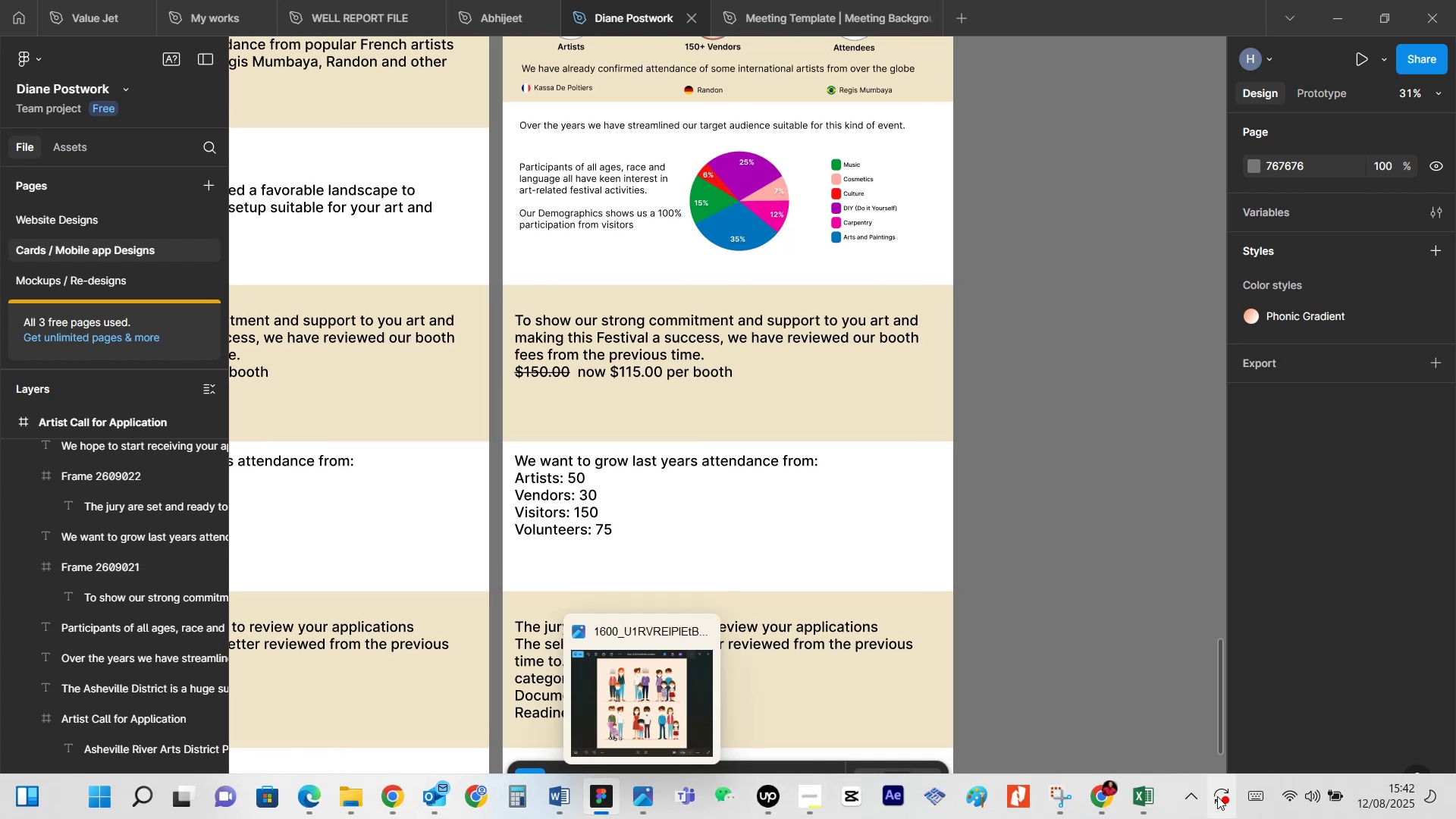 
left_click([1094, 803])
 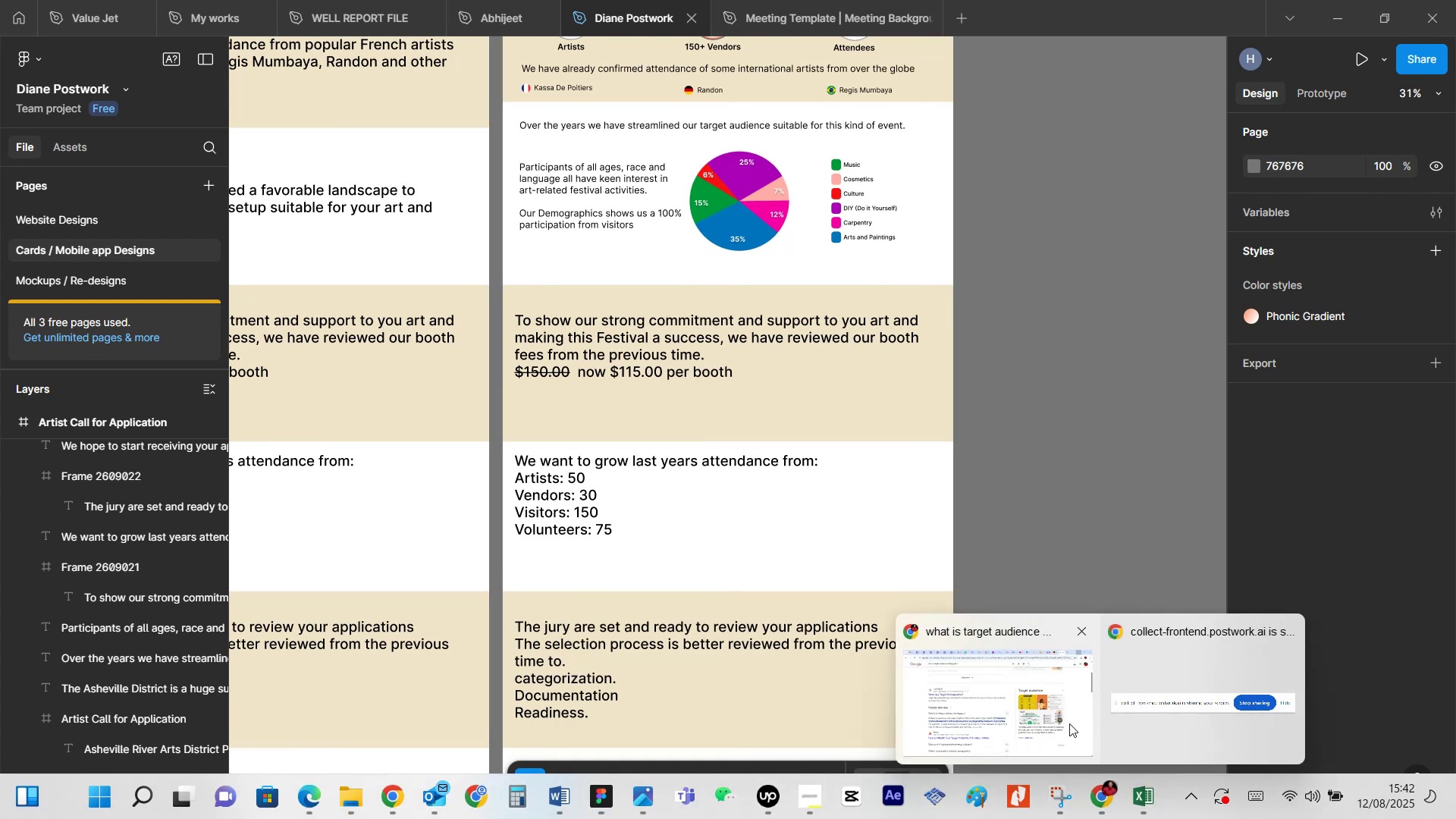 
left_click([1027, 710])
 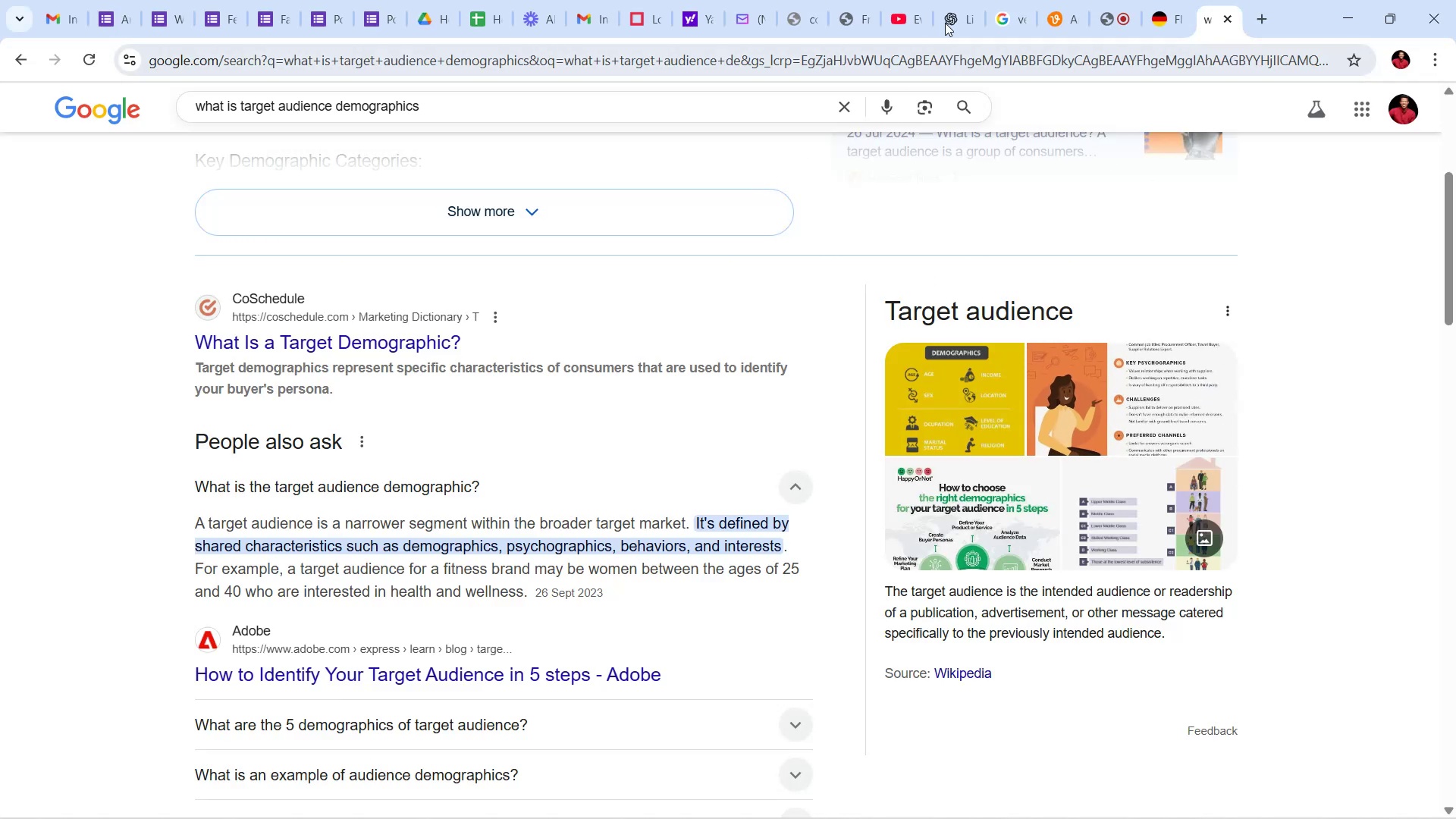 
left_click([1046, 4])
 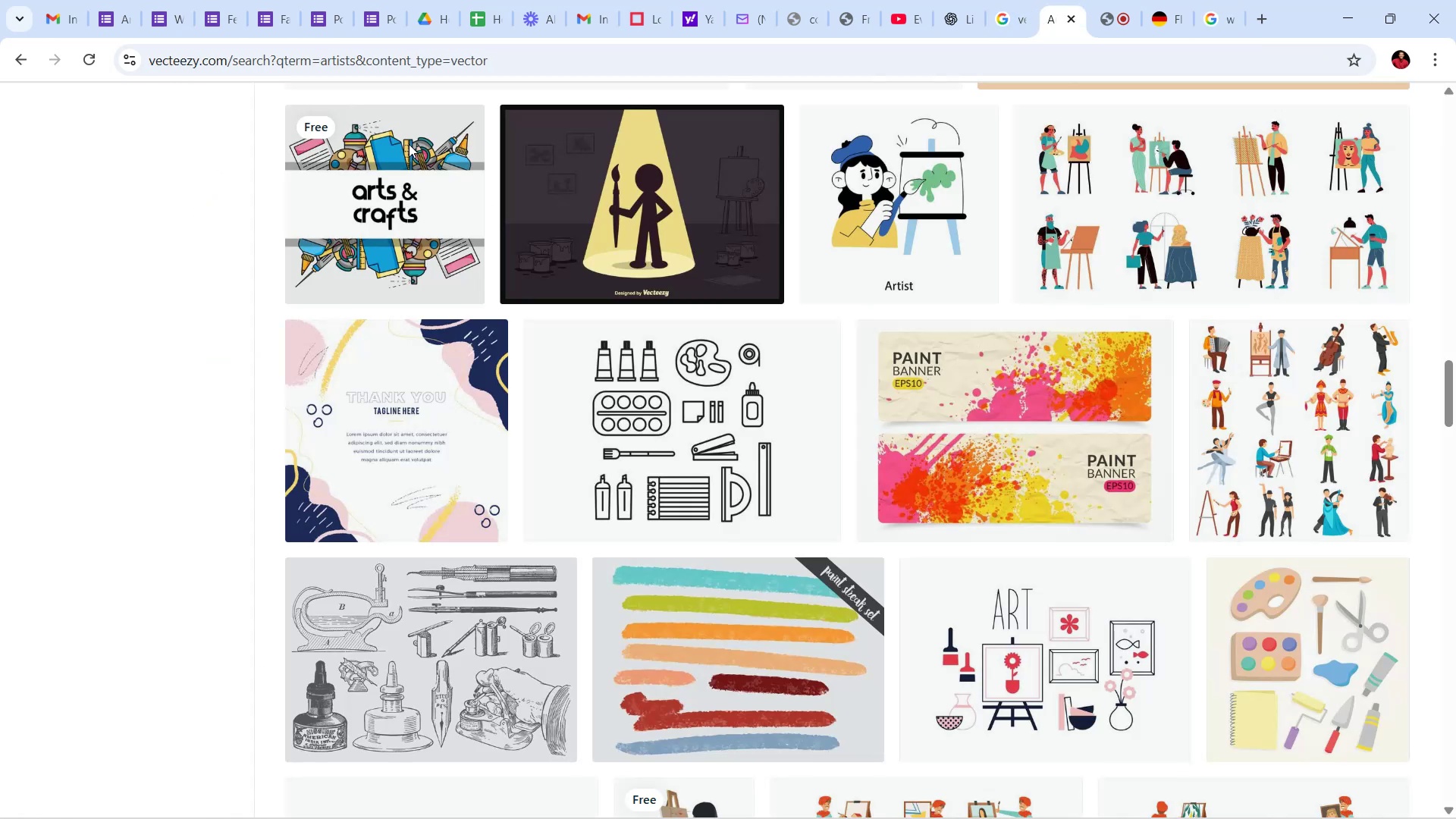 
scroll: coordinate [704, 409], scroll_direction: up, amount: 39.0
 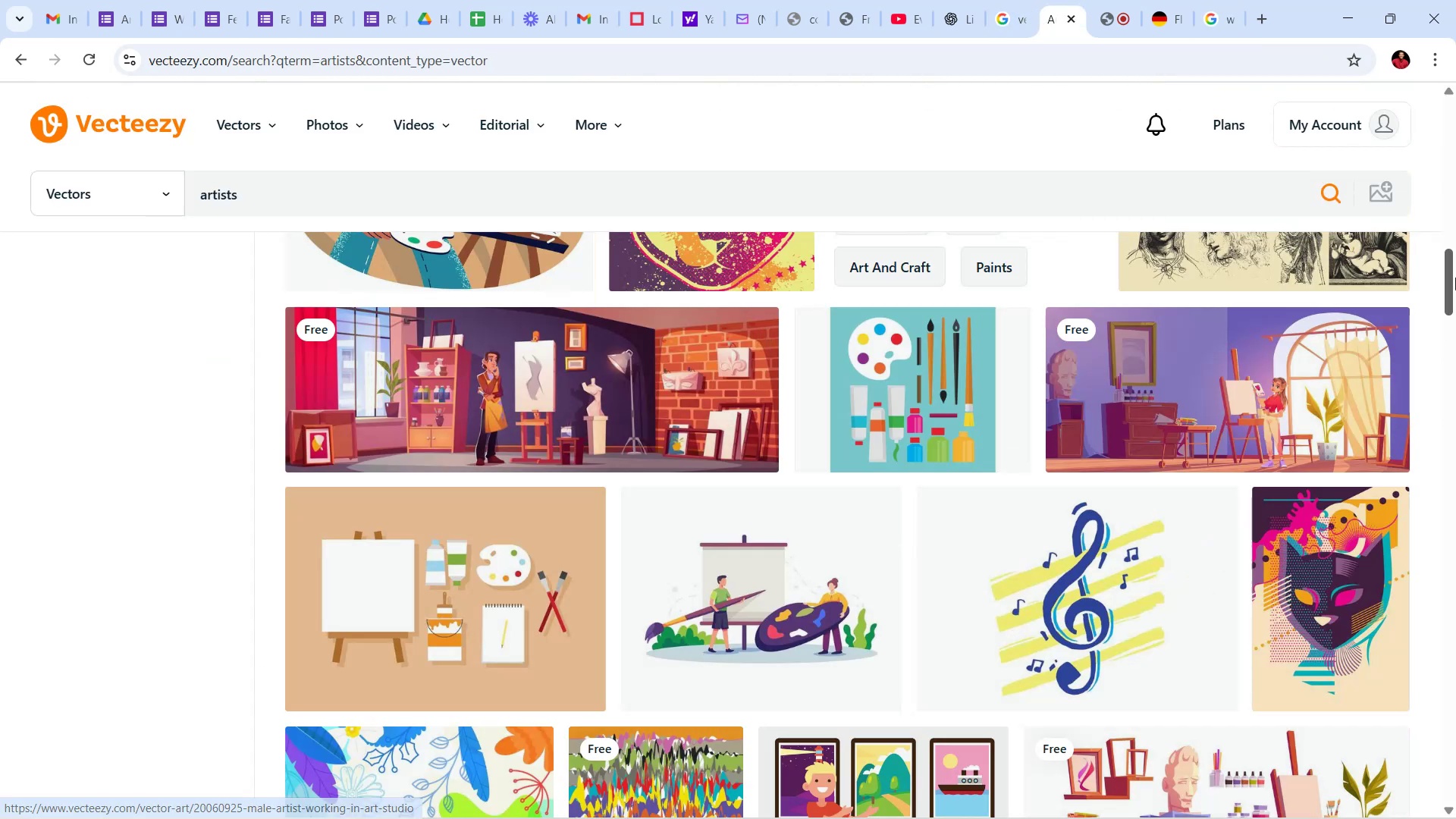 
left_click_drag(start_coordinate=[1453, 281], to_coordinate=[1455, 106])
 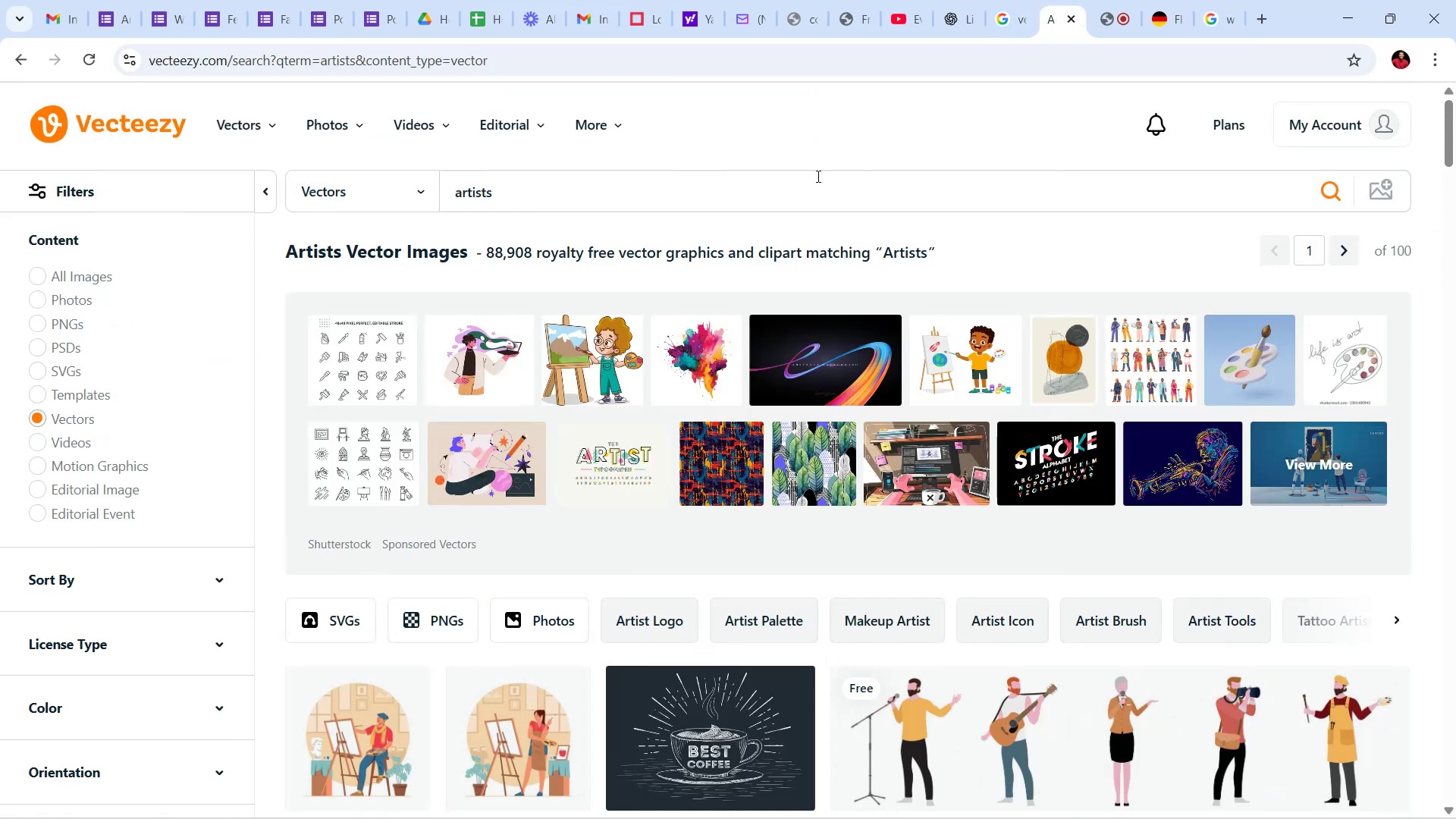 
left_click([812, 180])
 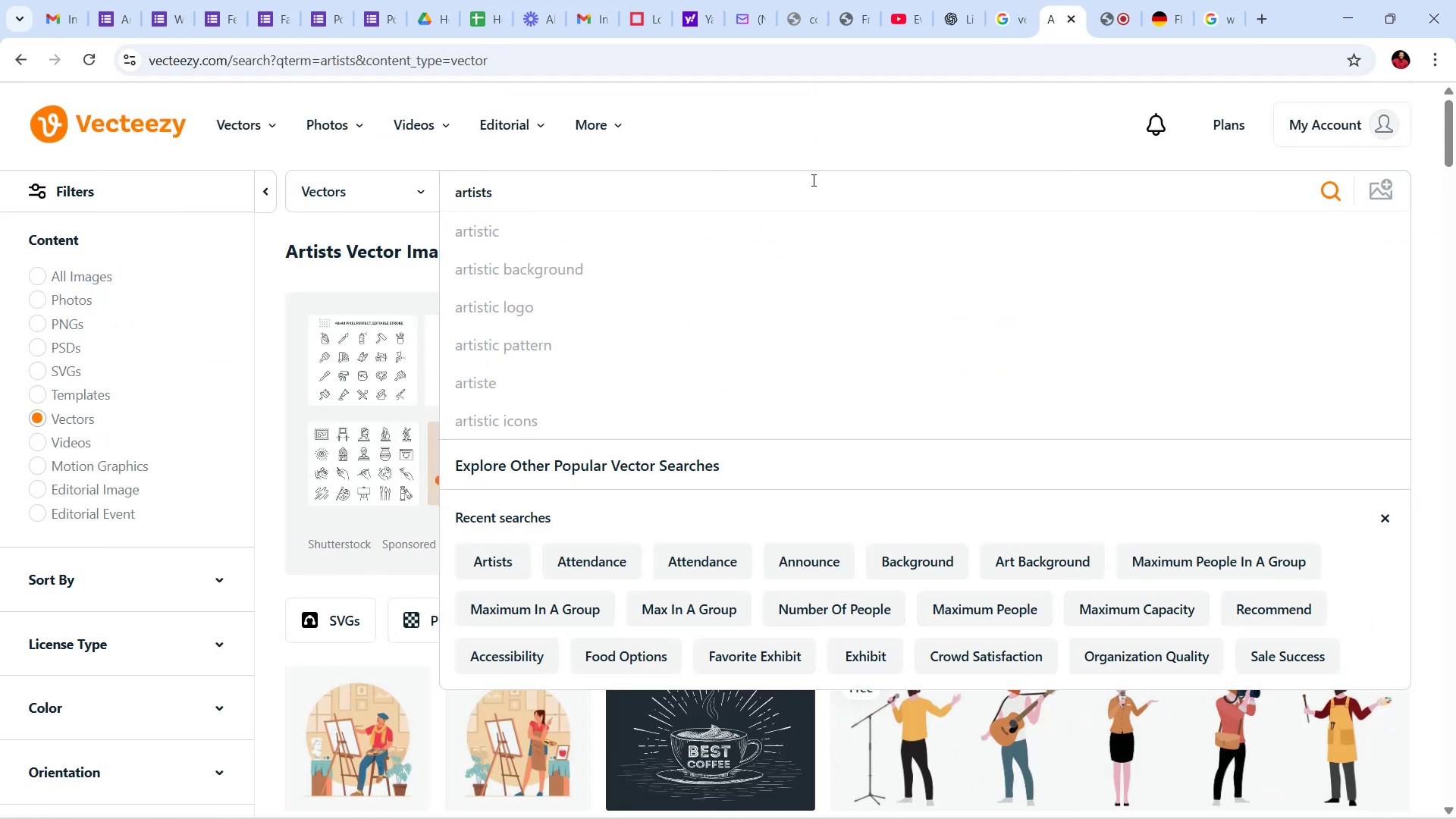 
key(Backspace)
key(Backspace)
key(Backspace)
key(Backspace)
key(Backspace)
key(Backspace)
key(Backspace)
type(vendor booth)
 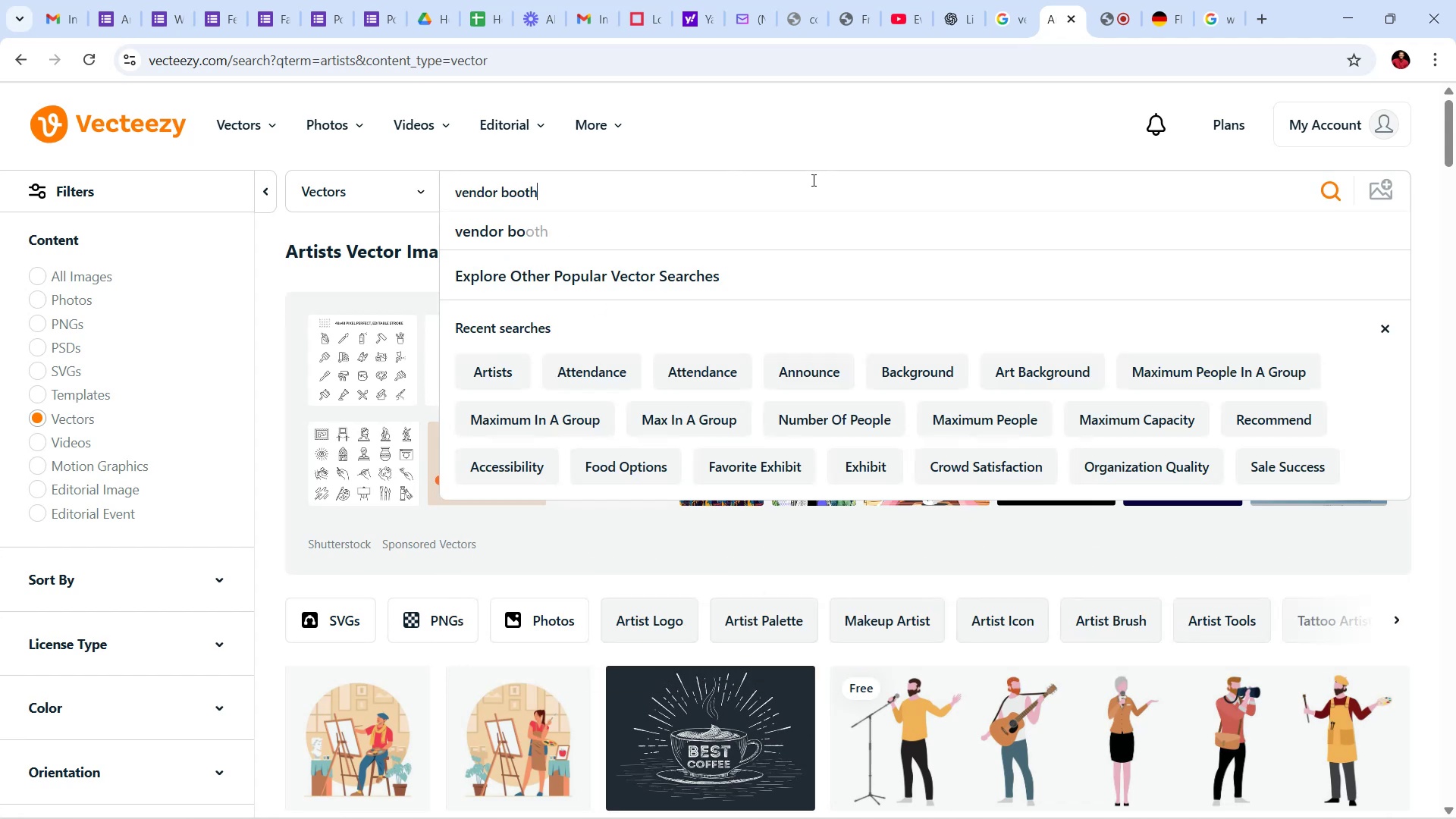 
key(Enter)
 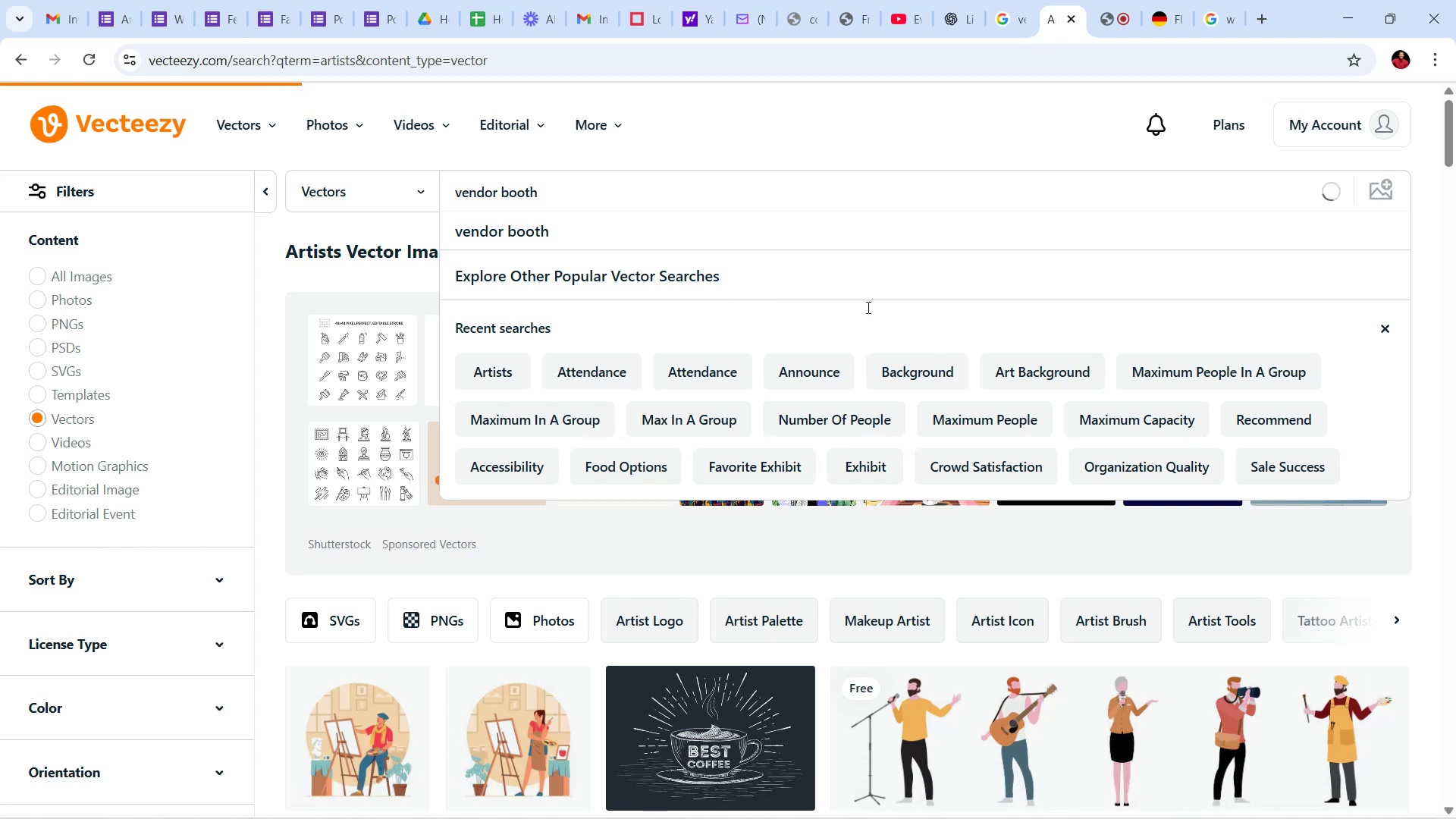 
wait(16.29)
 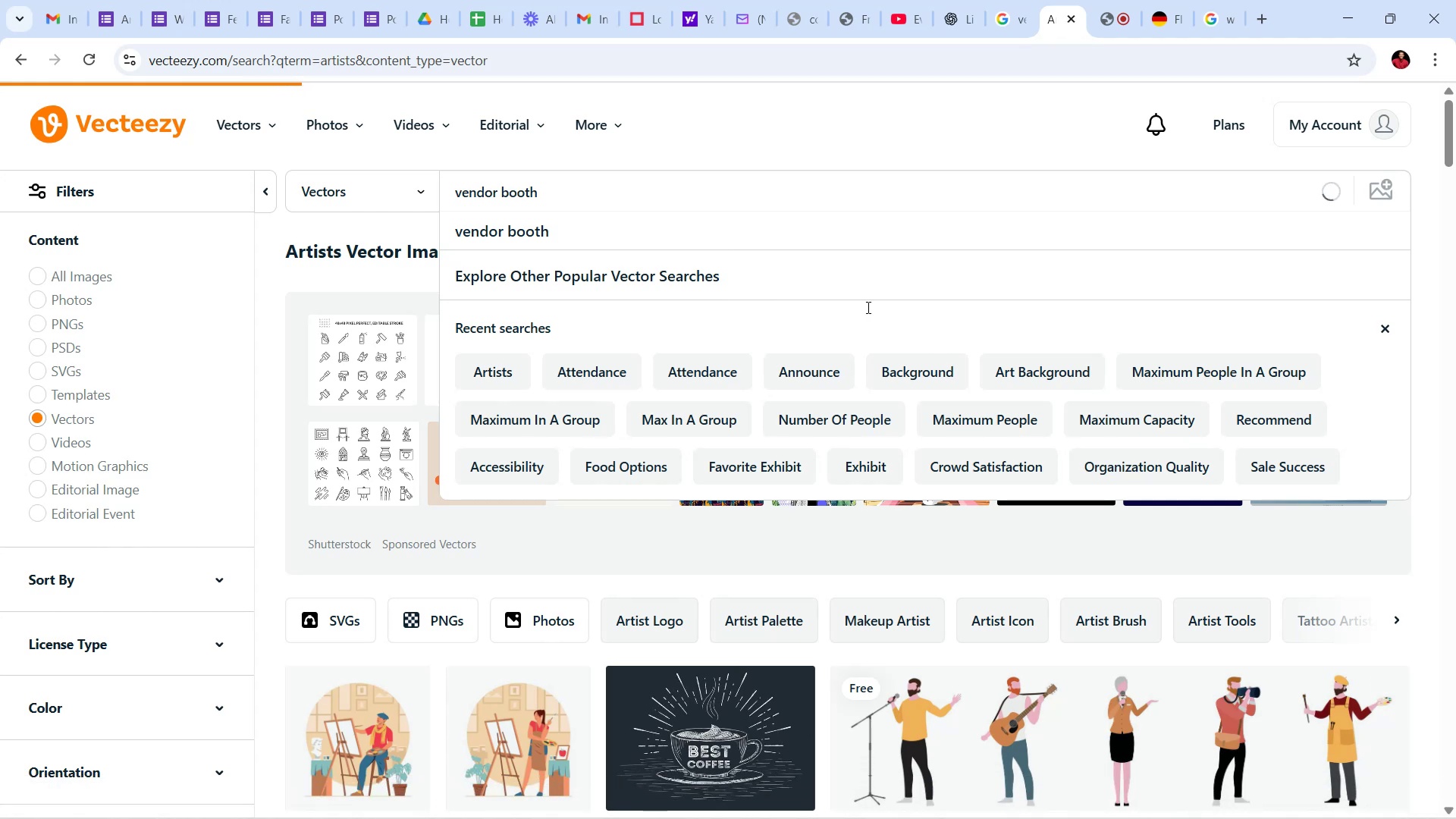 
scroll: coordinate [849, 532], scroll_direction: down, amount: 33.0
 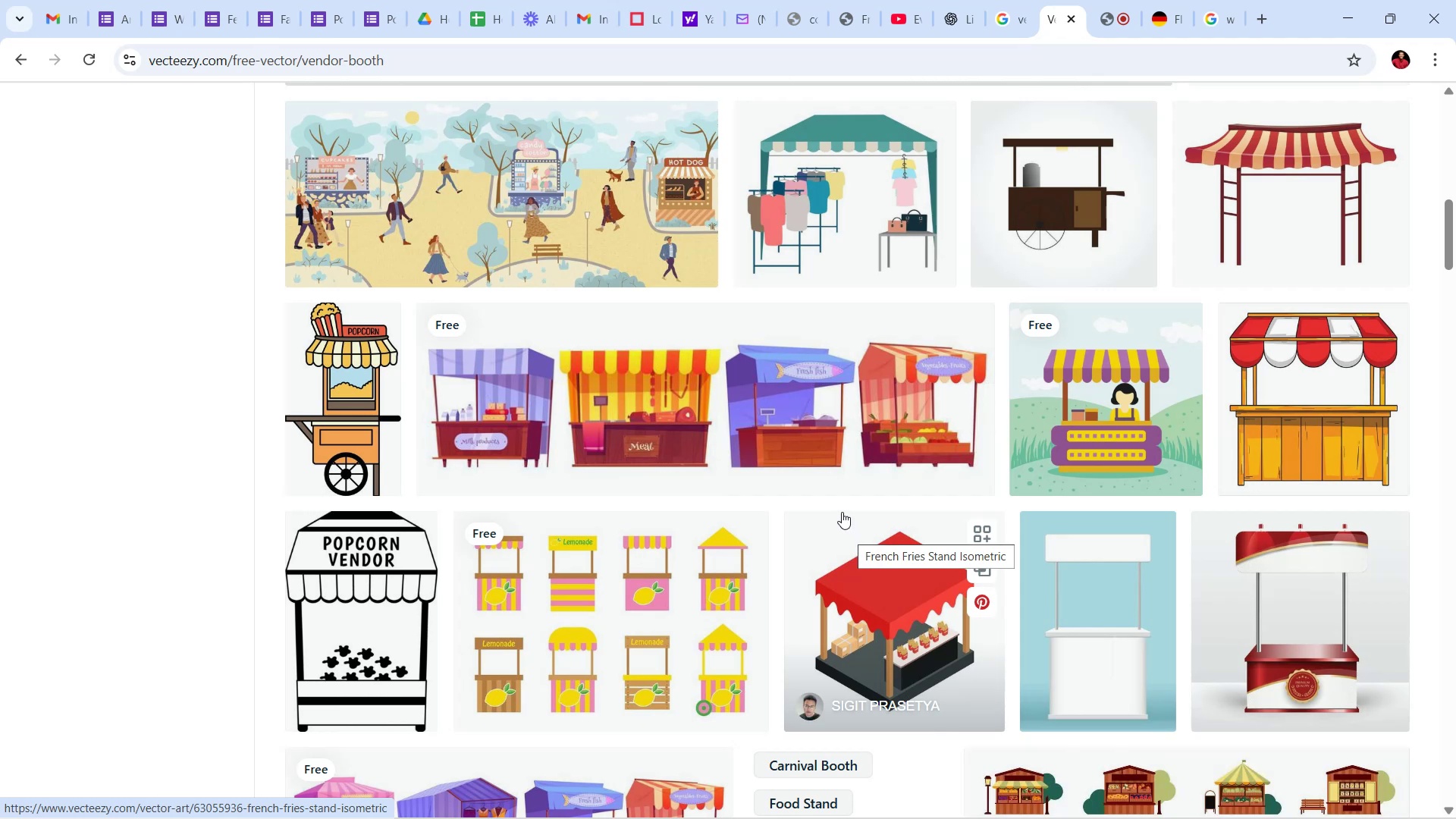 
wait(7.23)
 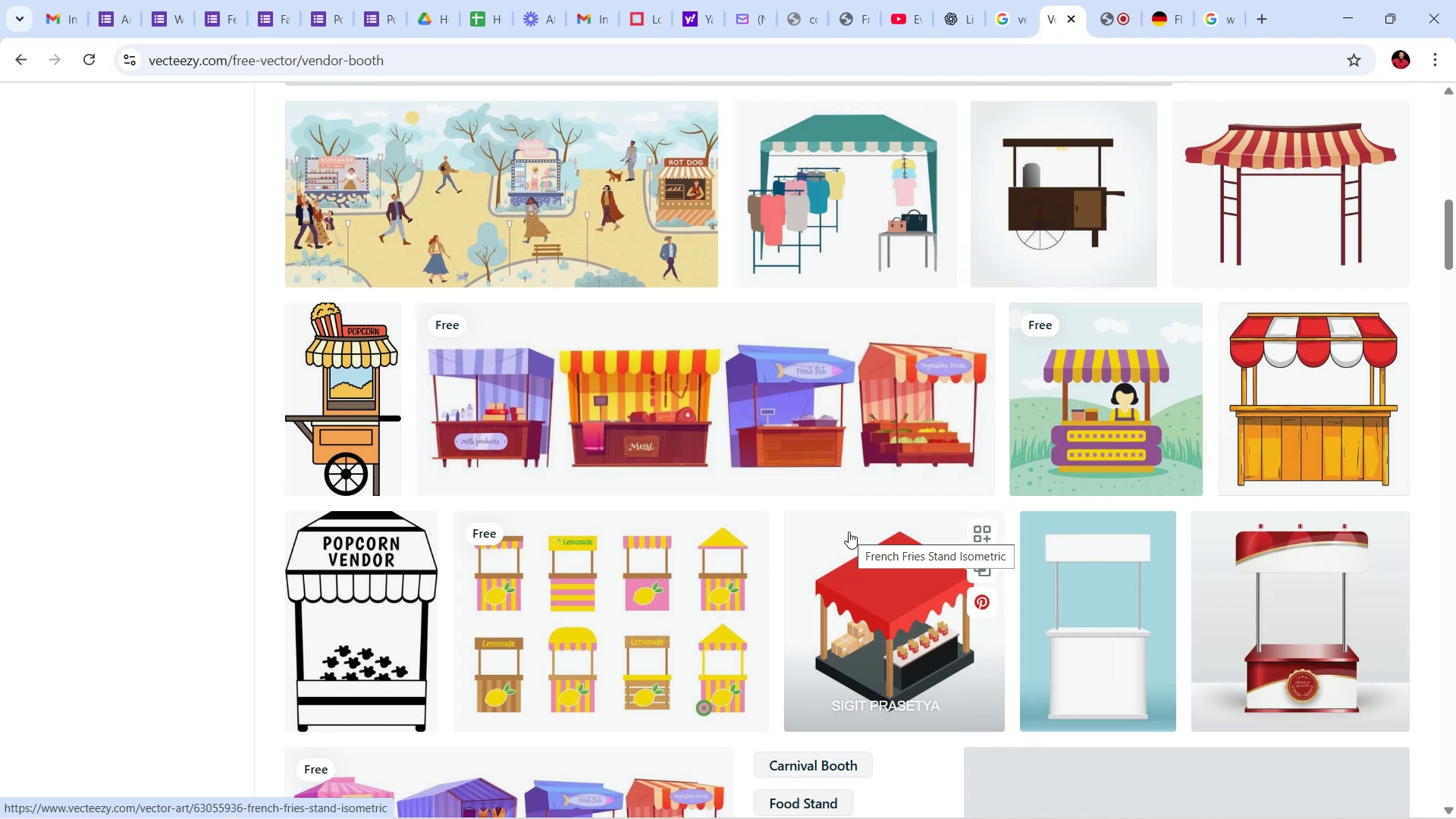 
scroll: coordinate [852, 525], scroll_direction: down, amount: 11.0
 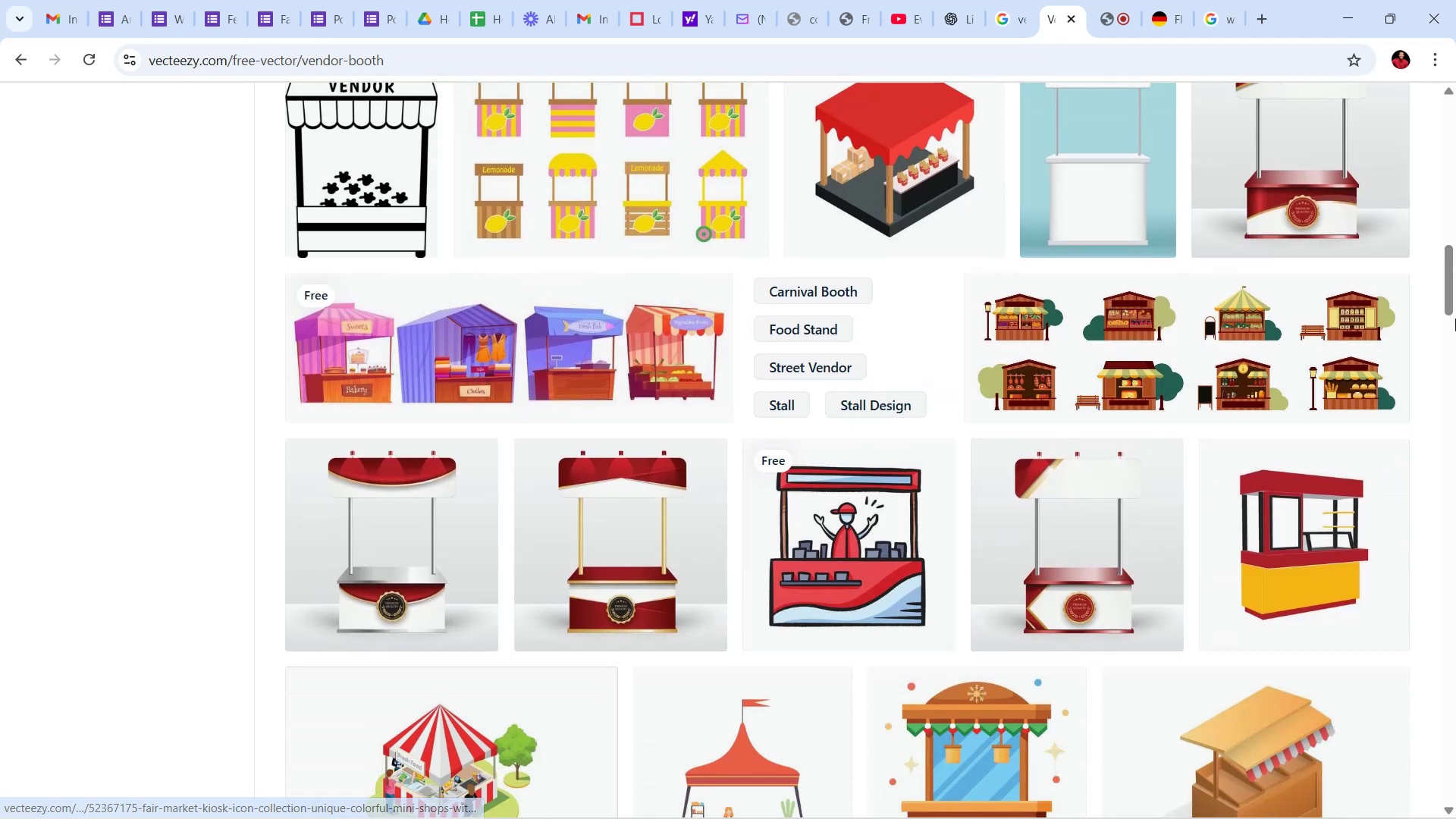 
left_click_drag(start_coordinate=[1455, 296], to_coordinate=[1452, 127])
 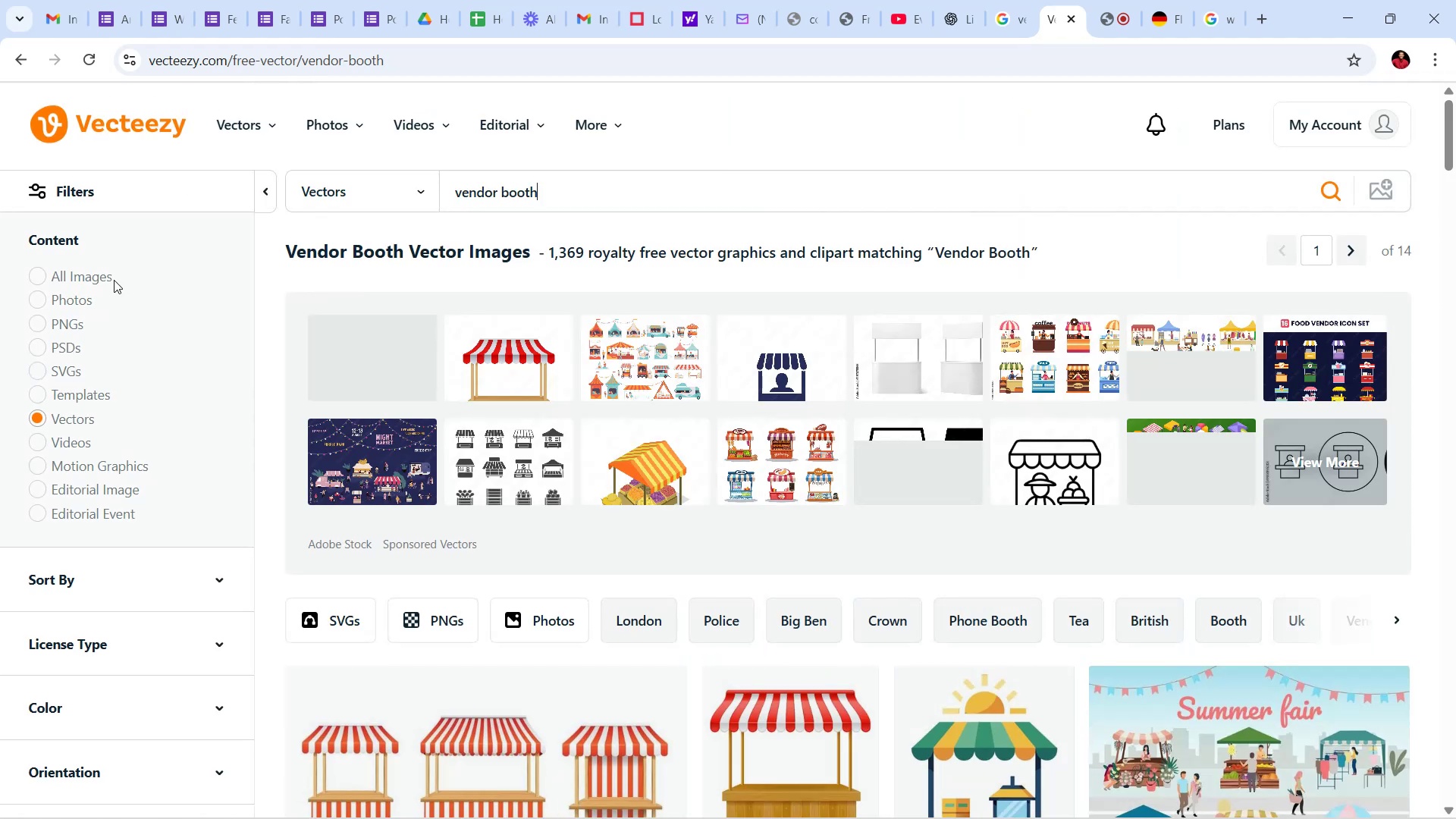 
left_click([90, 265])
 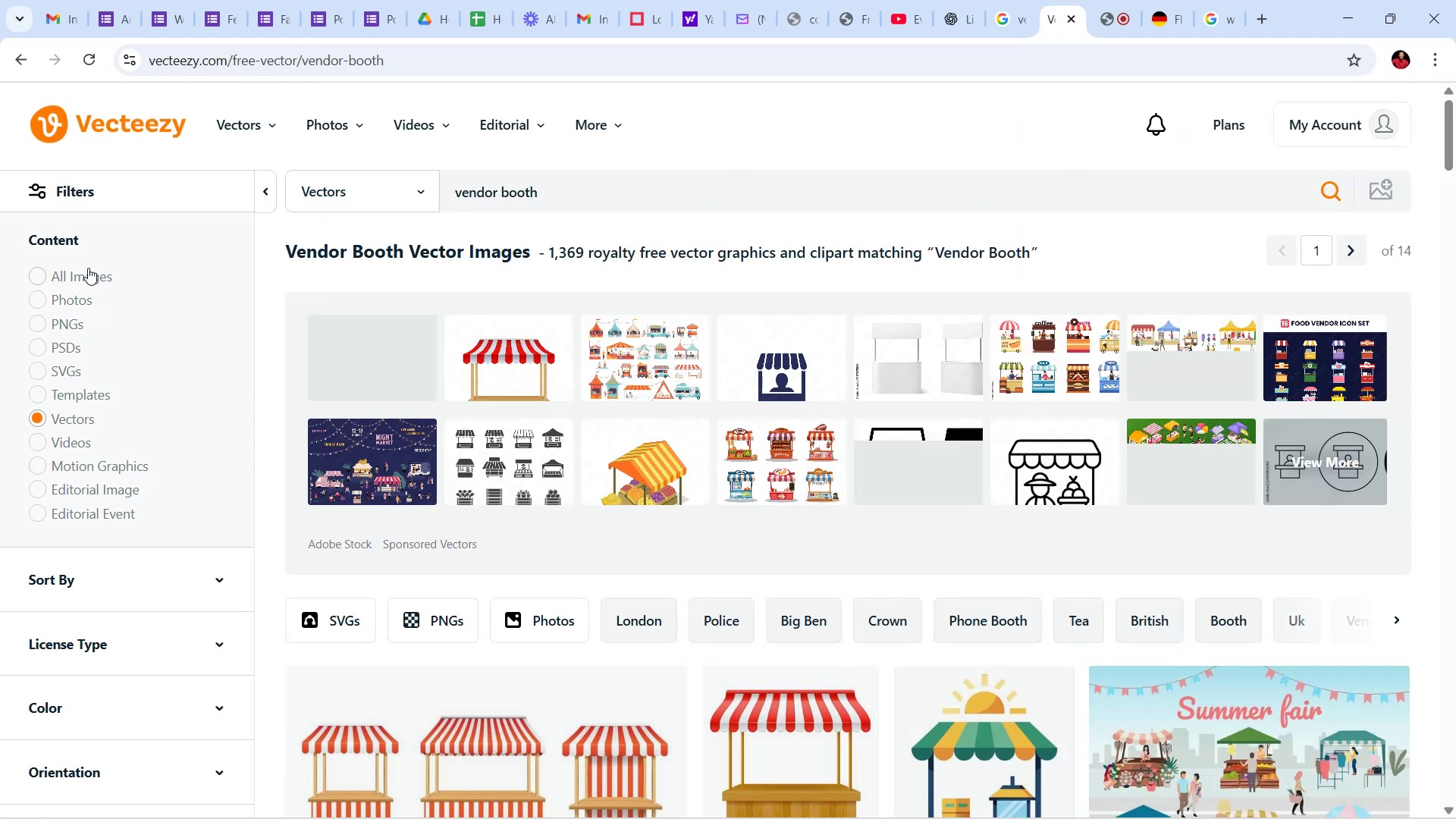 
left_click([88, 268])
 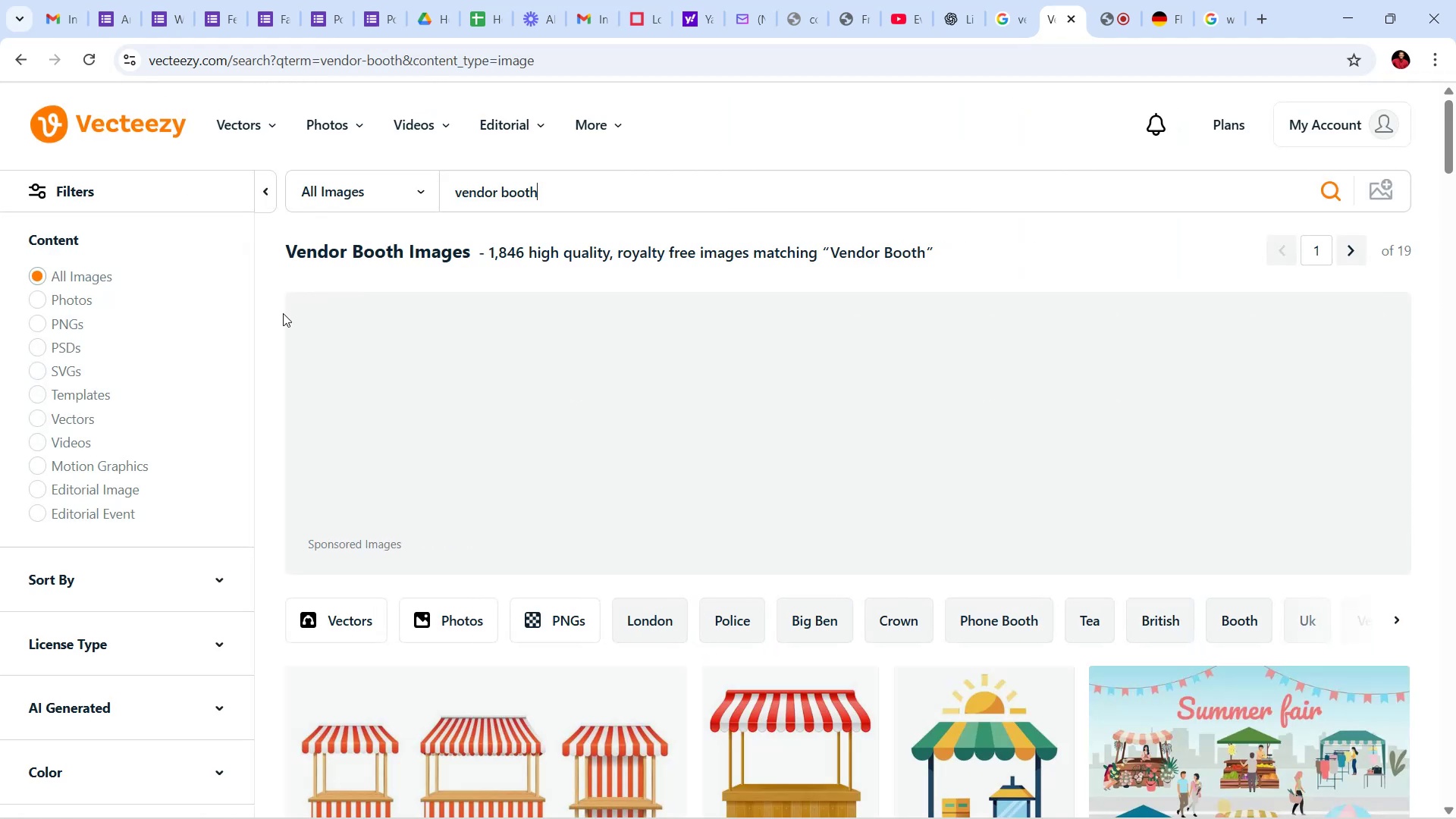 
wait(8.05)
 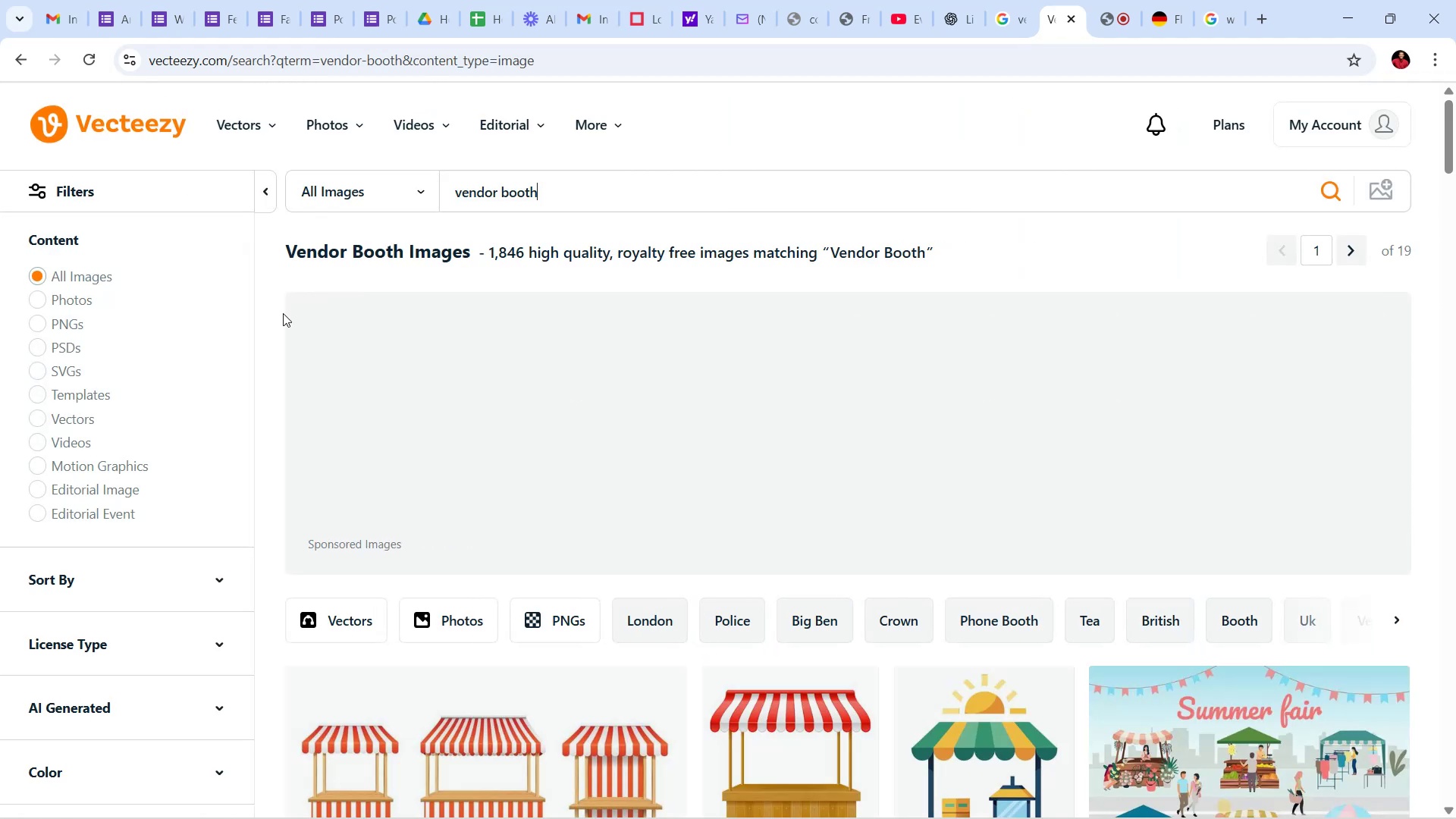 
left_click_drag(start_coordinate=[1448, 146], to_coordinate=[1453, 665])
 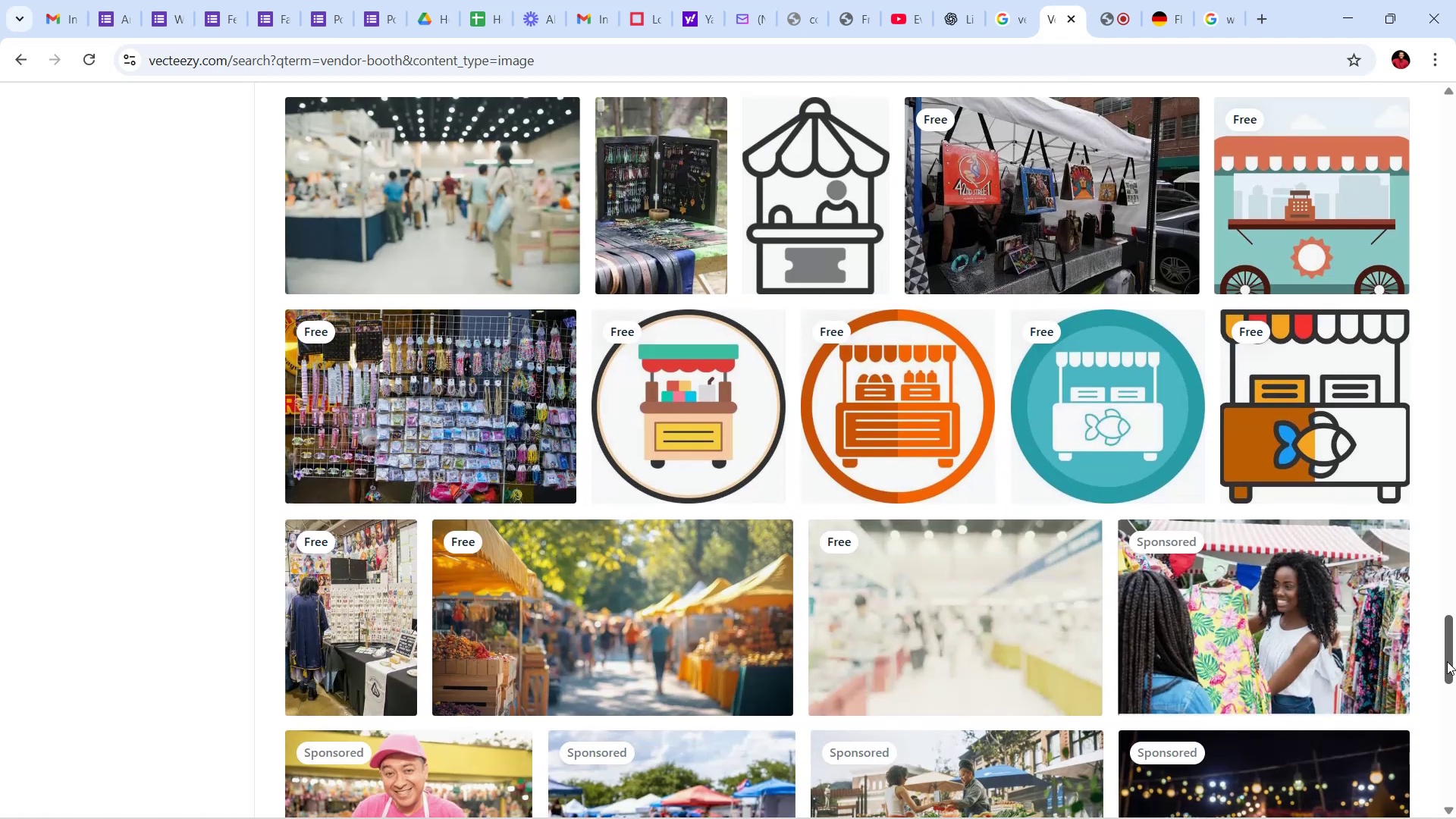 
left_click_drag(start_coordinate=[1450, 655], to_coordinate=[1450, 728])
 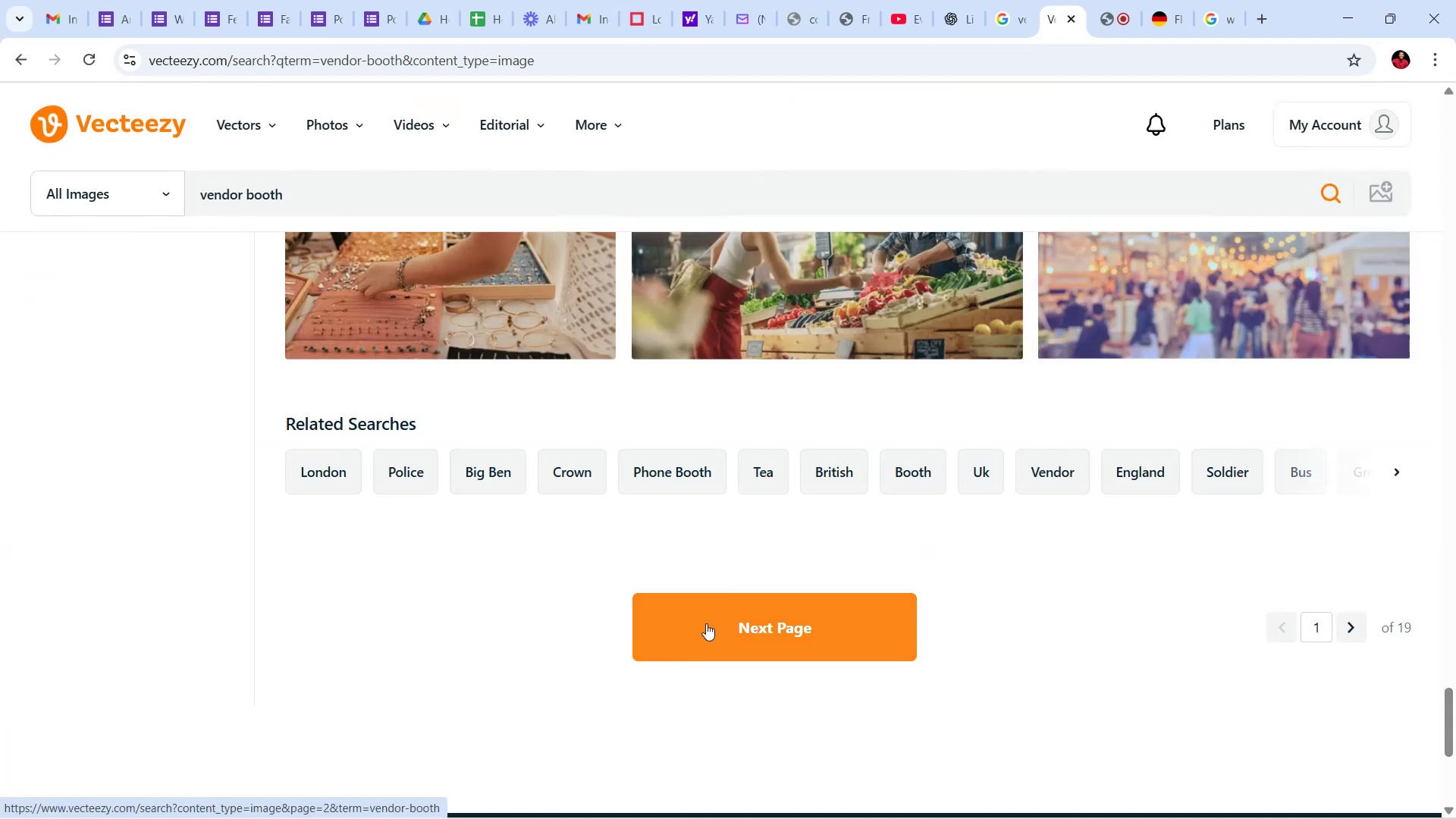 
left_click([708, 623])
 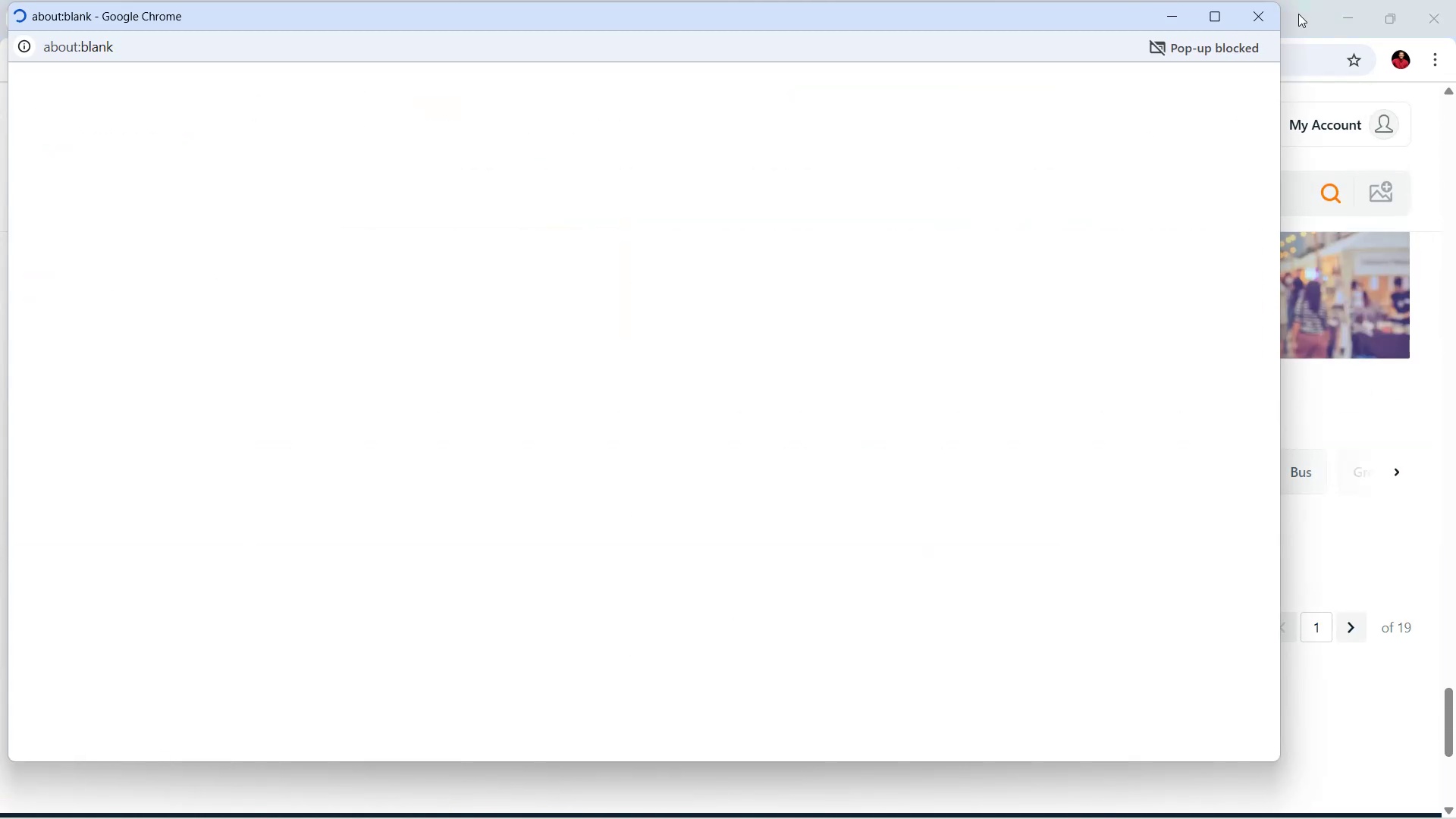 
left_click([1264, 14])
 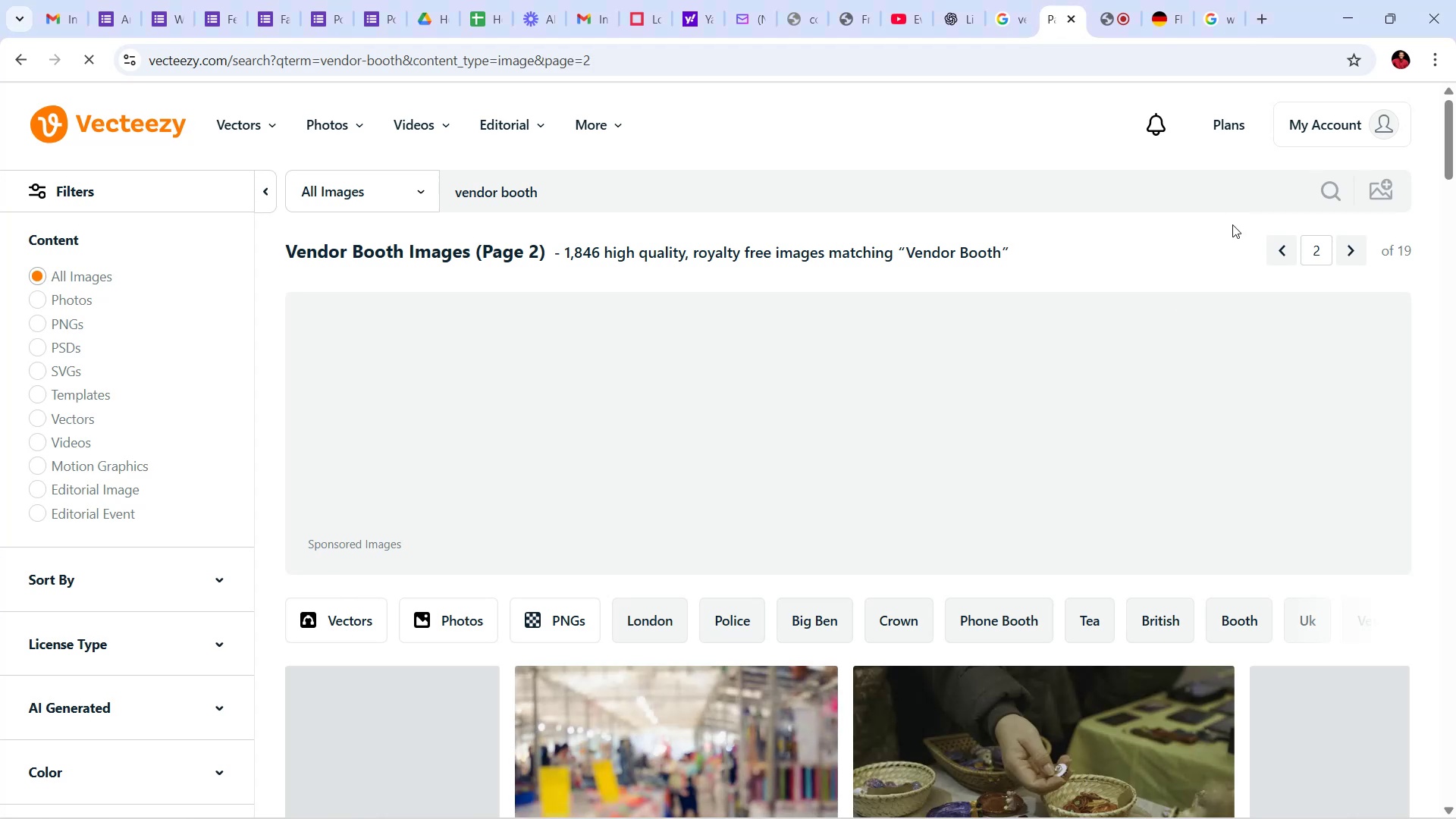 
left_click_drag(start_coordinate=[1451, 138], to_coordinate=[1451, 637])
 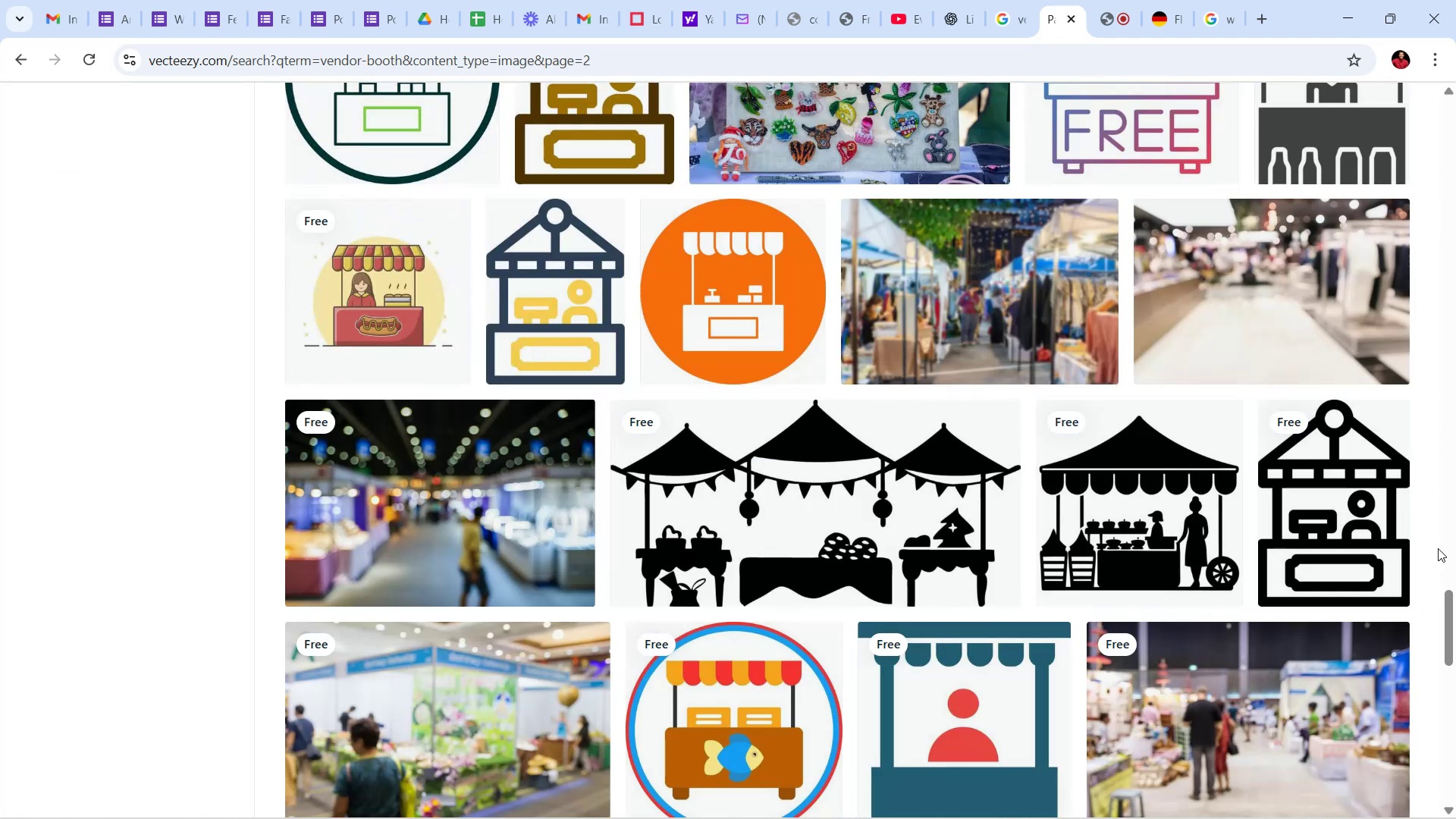 
left_click_drag(start_coordinate=[1454, 632], to_coordinate=[1407, 661])
 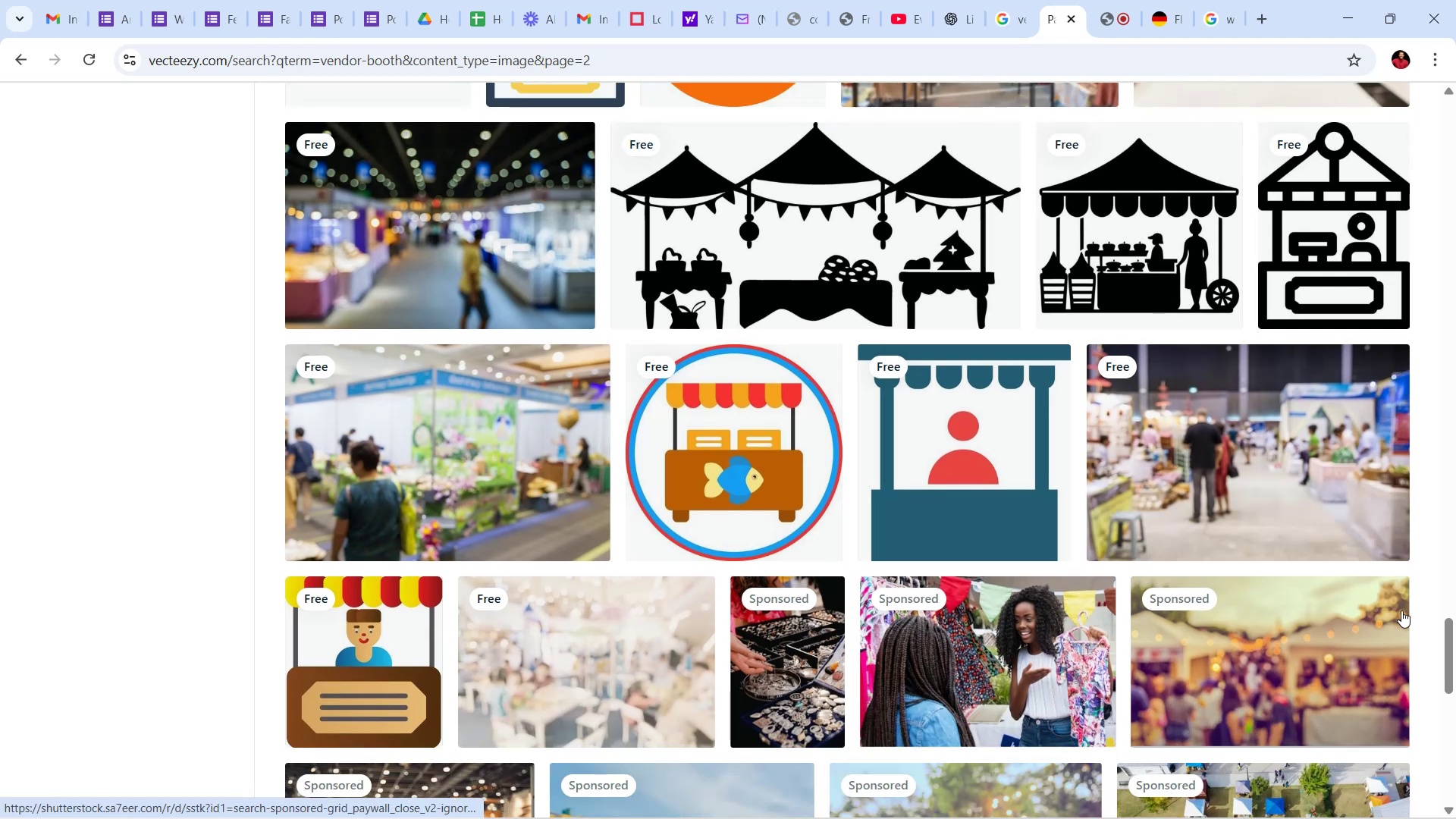 
left_click_drag(start_coordinate=[1451, 639], to_coordinate=[1455, 715])
 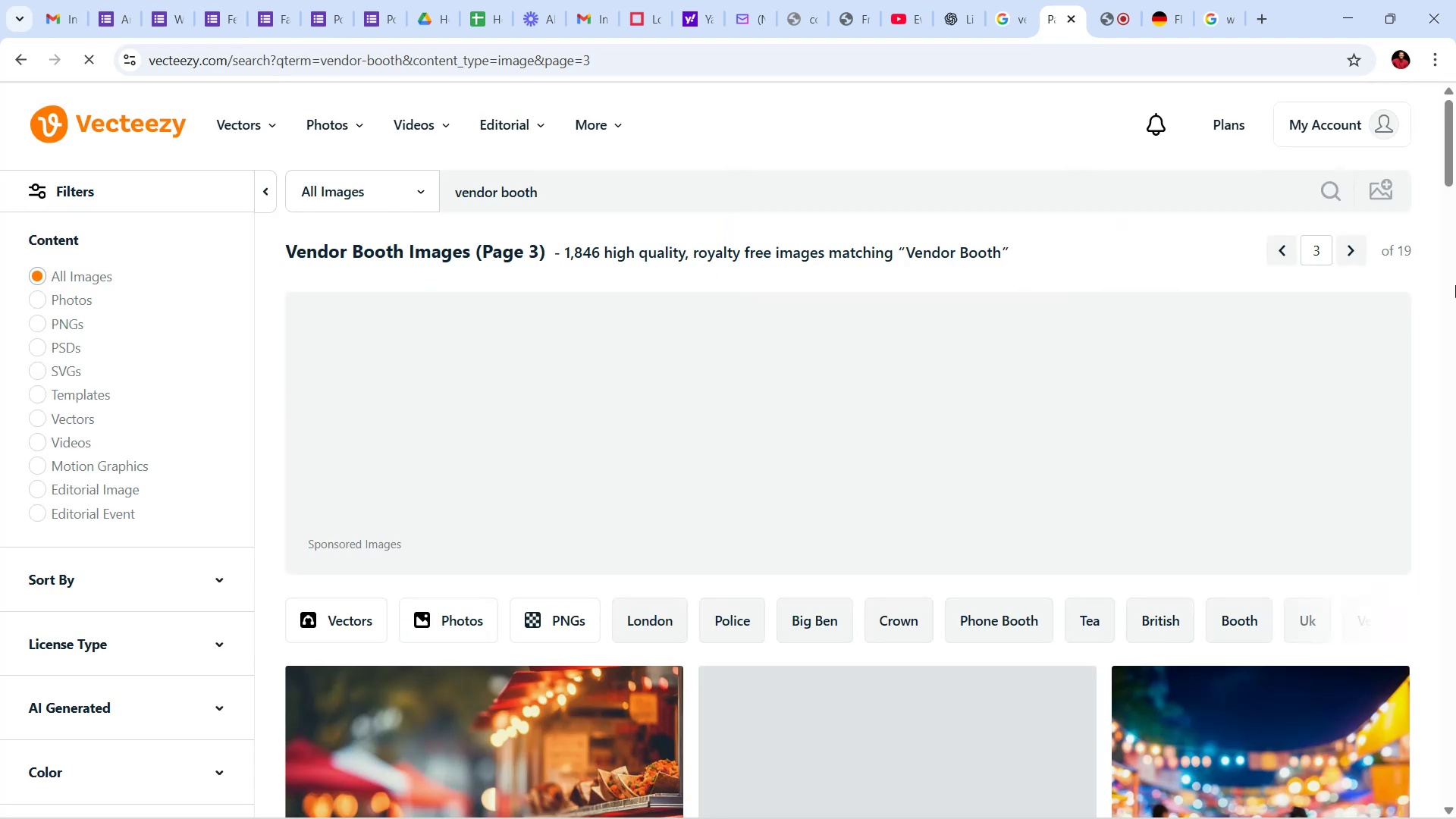 
wait(6.46)
 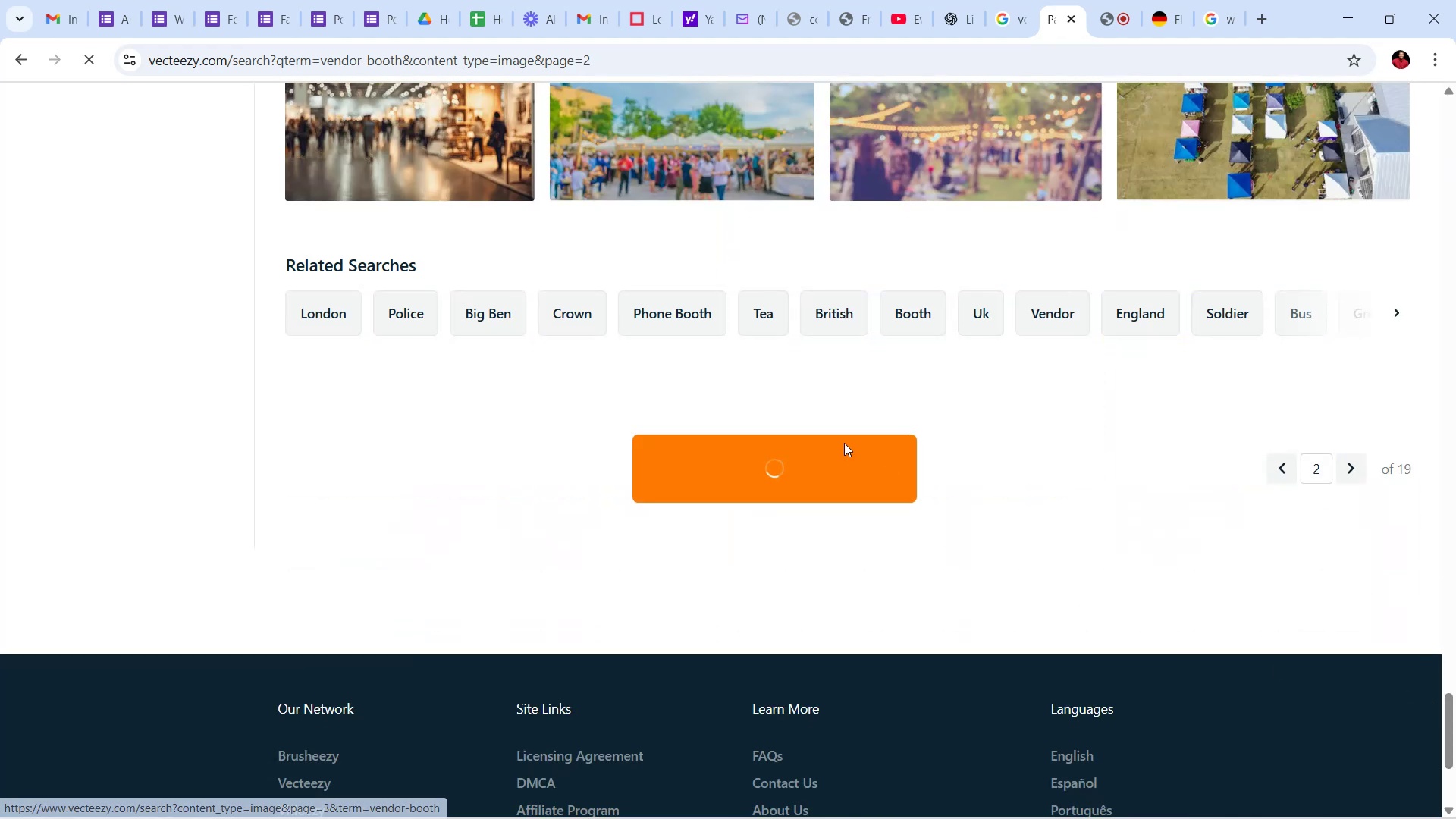 
left_click_drag(start_coordinate=[1450, 145], to_coordinate=[1440, 281])
 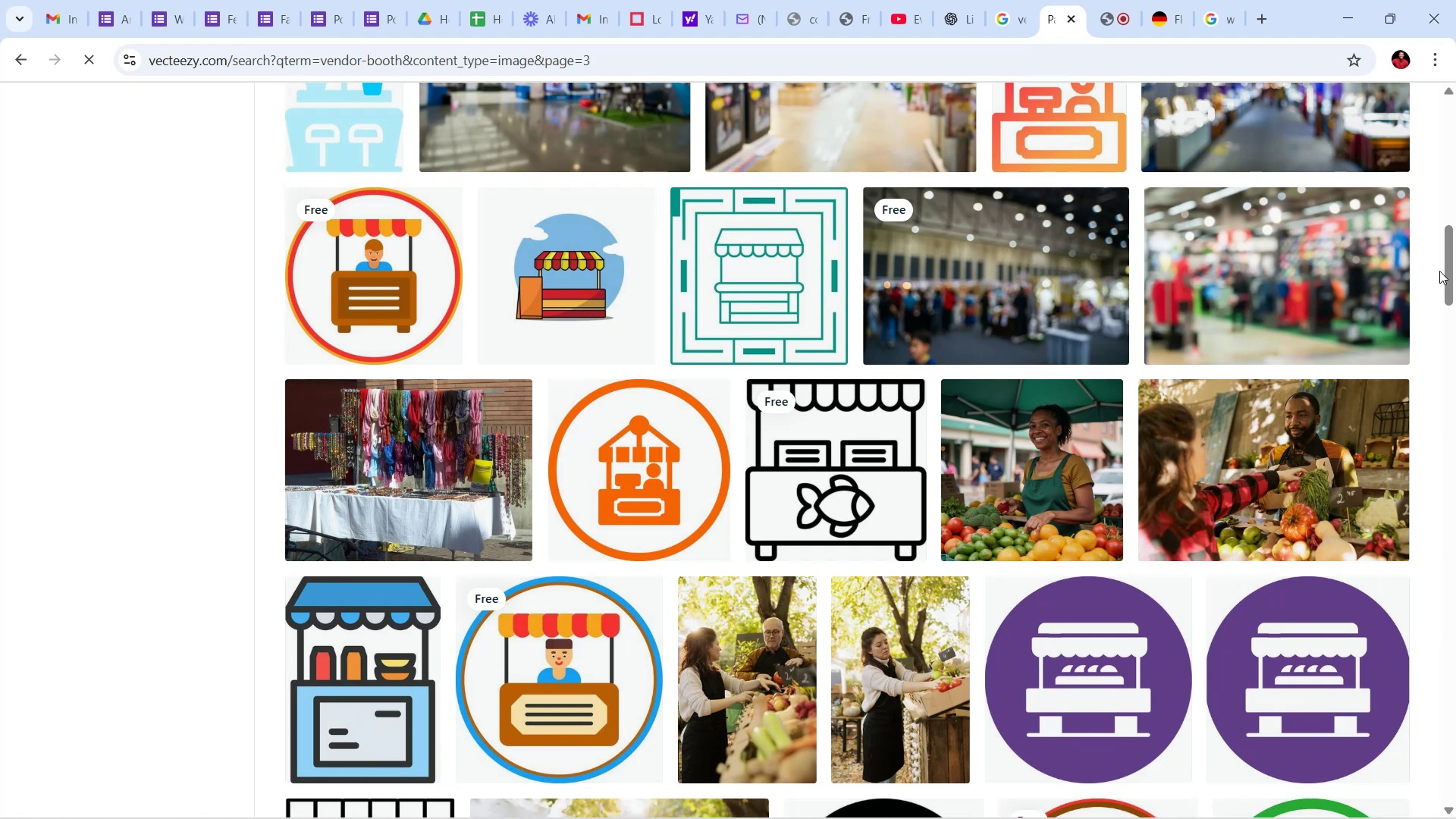 
left_click_drag(start_coordinate=[1455, 263], to_coordinate=[1449, 239])
 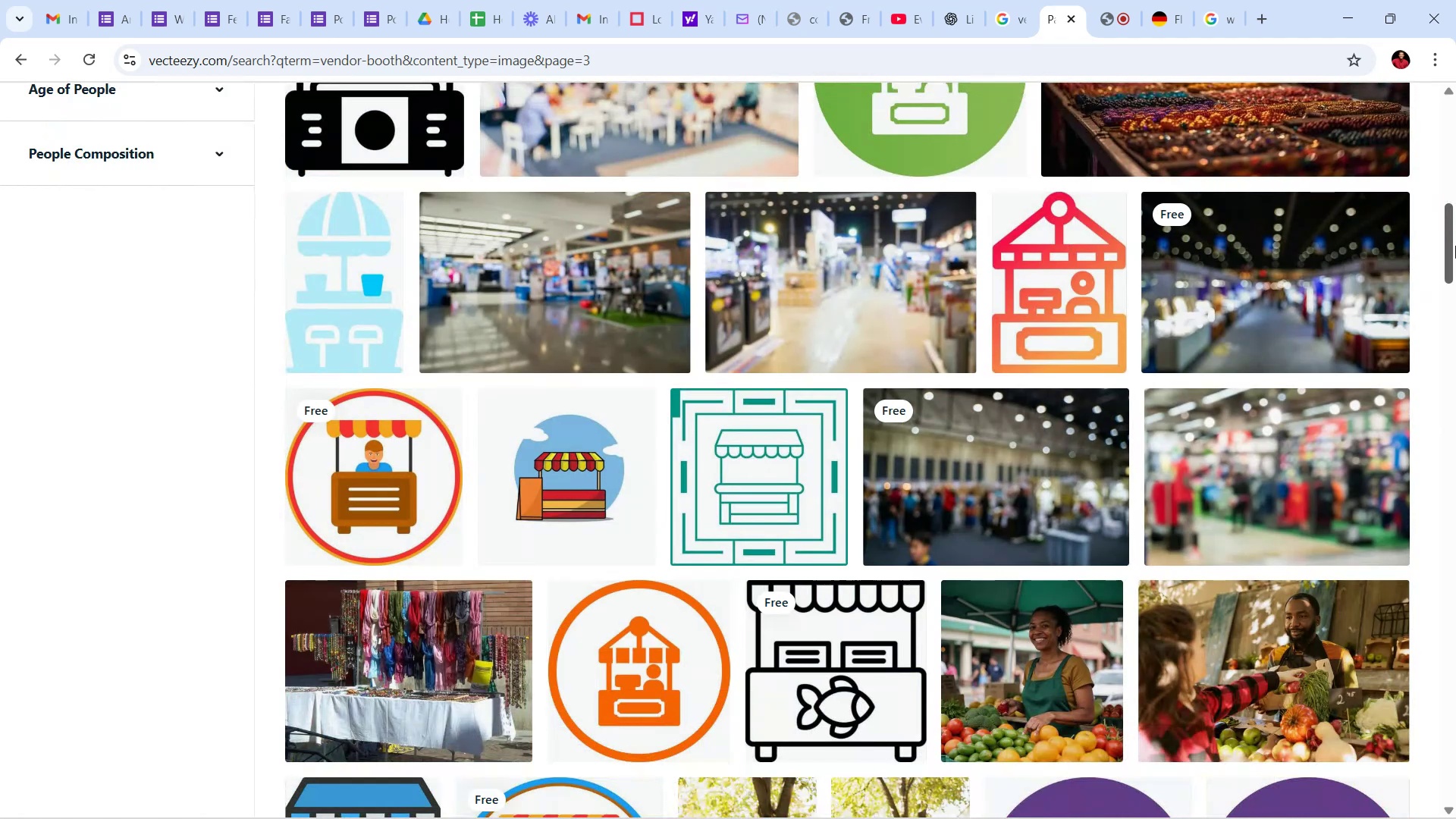 
left_click_drag(start_coordinate=[1455, 246], to_coordinate=[1455, 118])
 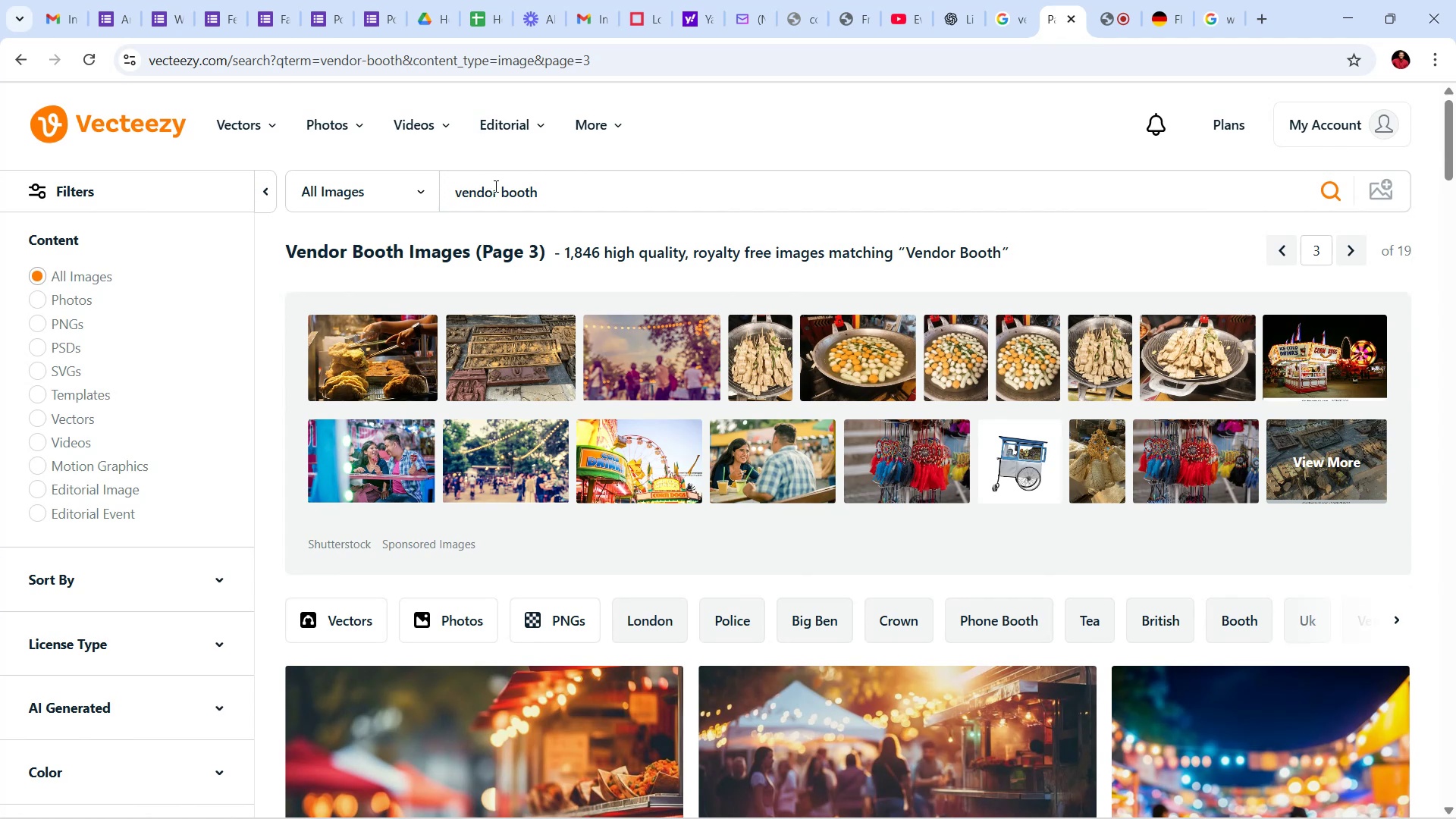 
left_click([498, 189])
 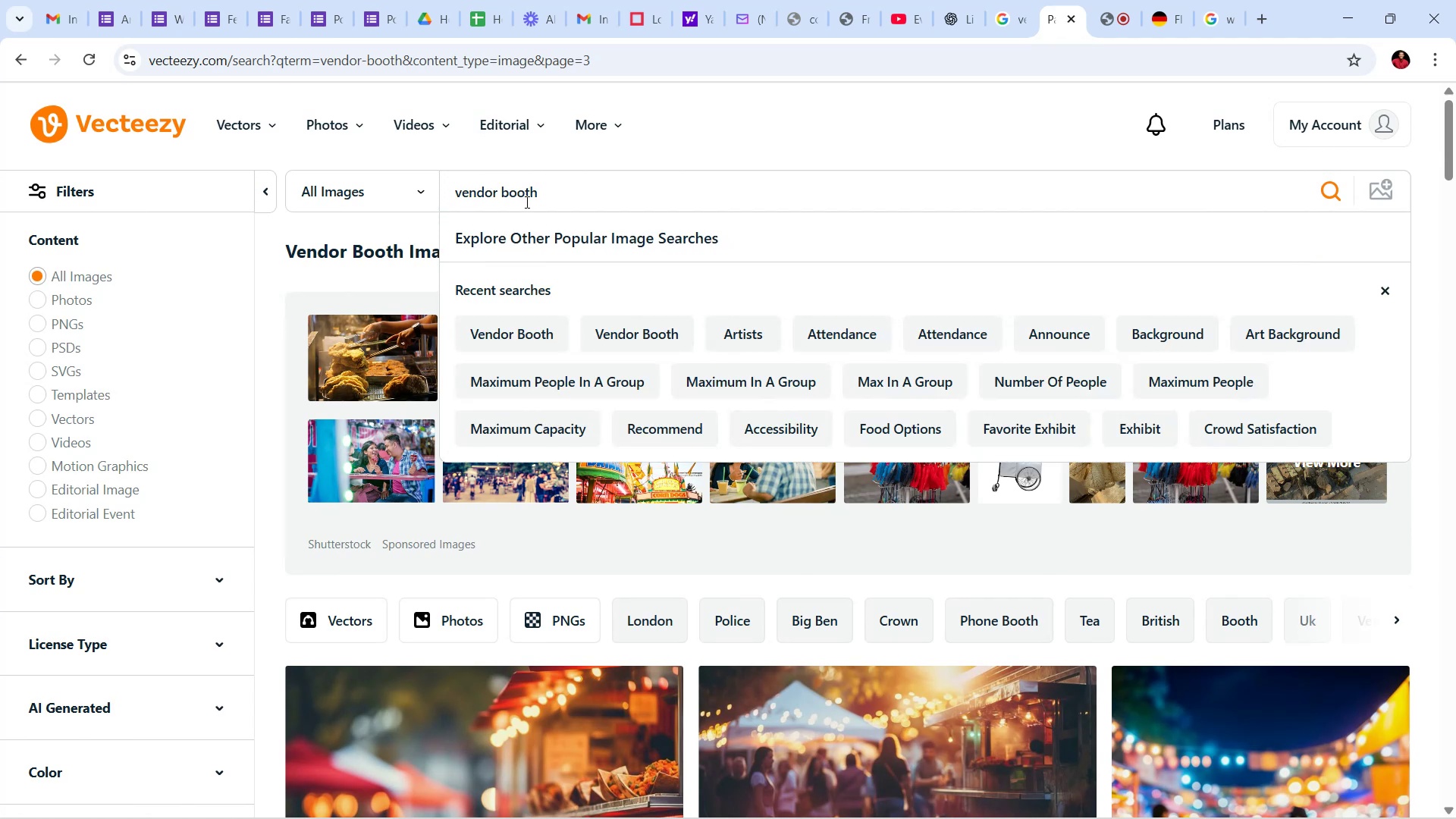 
type( big)
 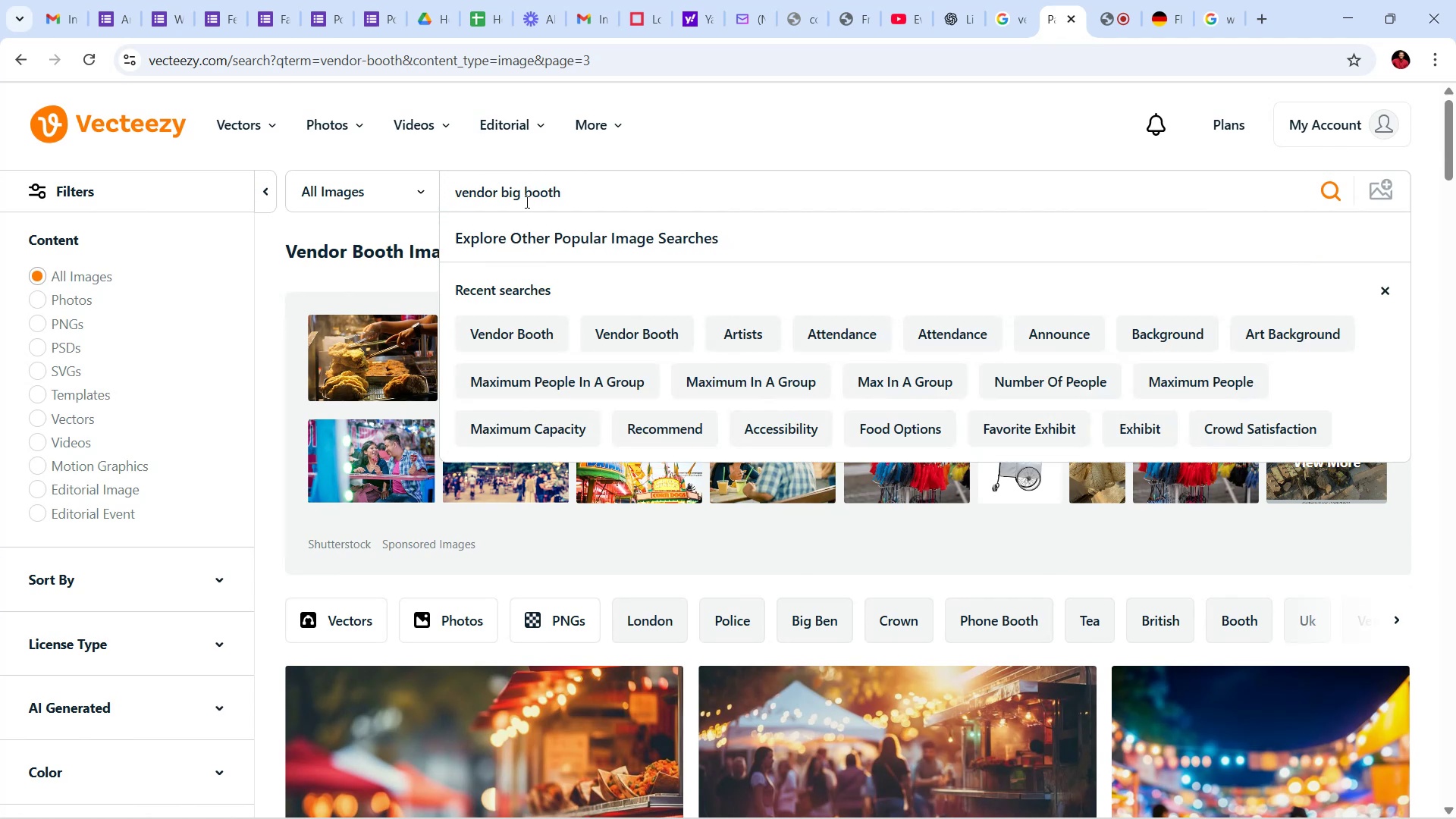 
key(Enter)
 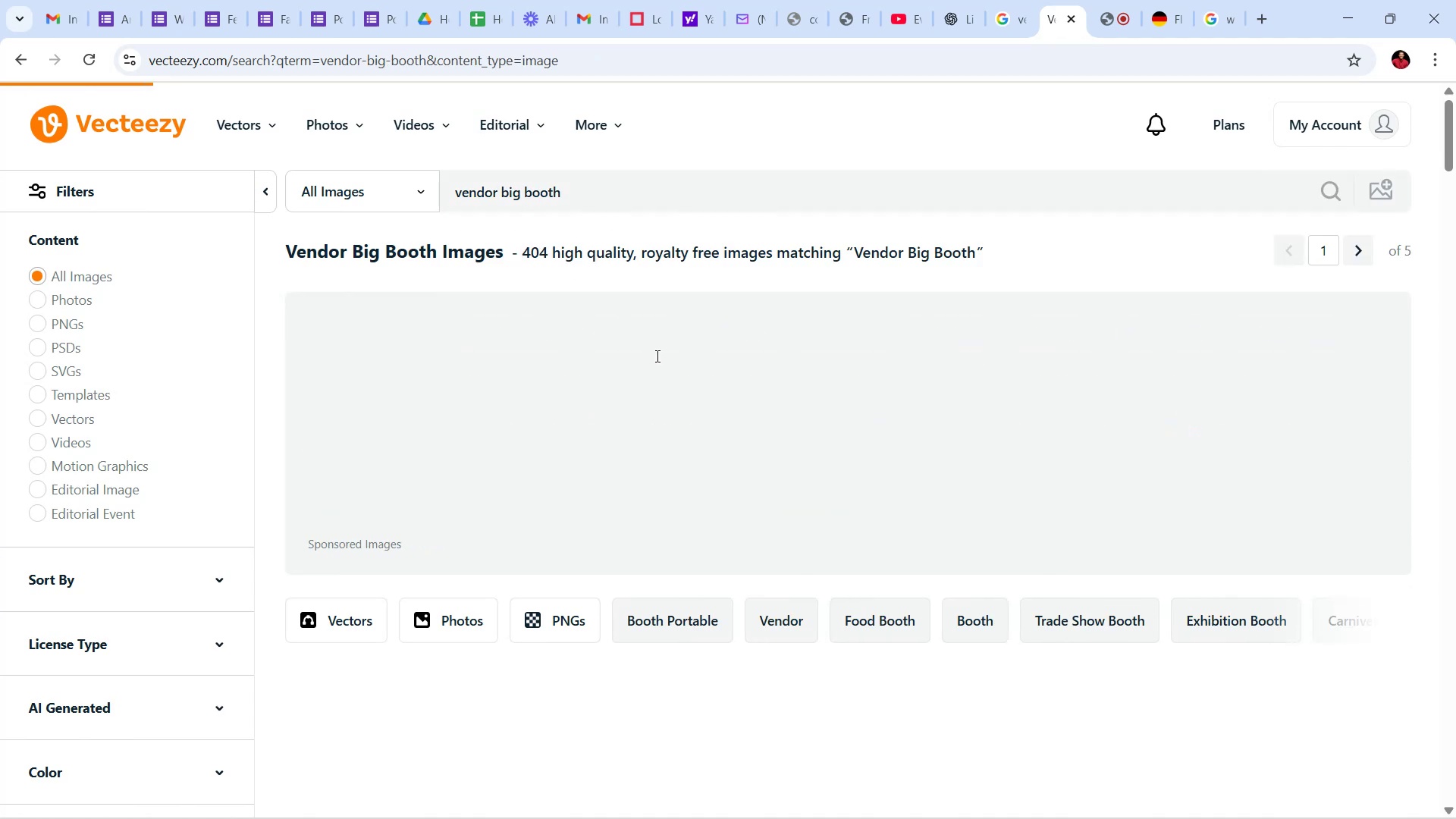 
scroll: coordinate [777, 450], scroll_direction: down, amount: 7.0
 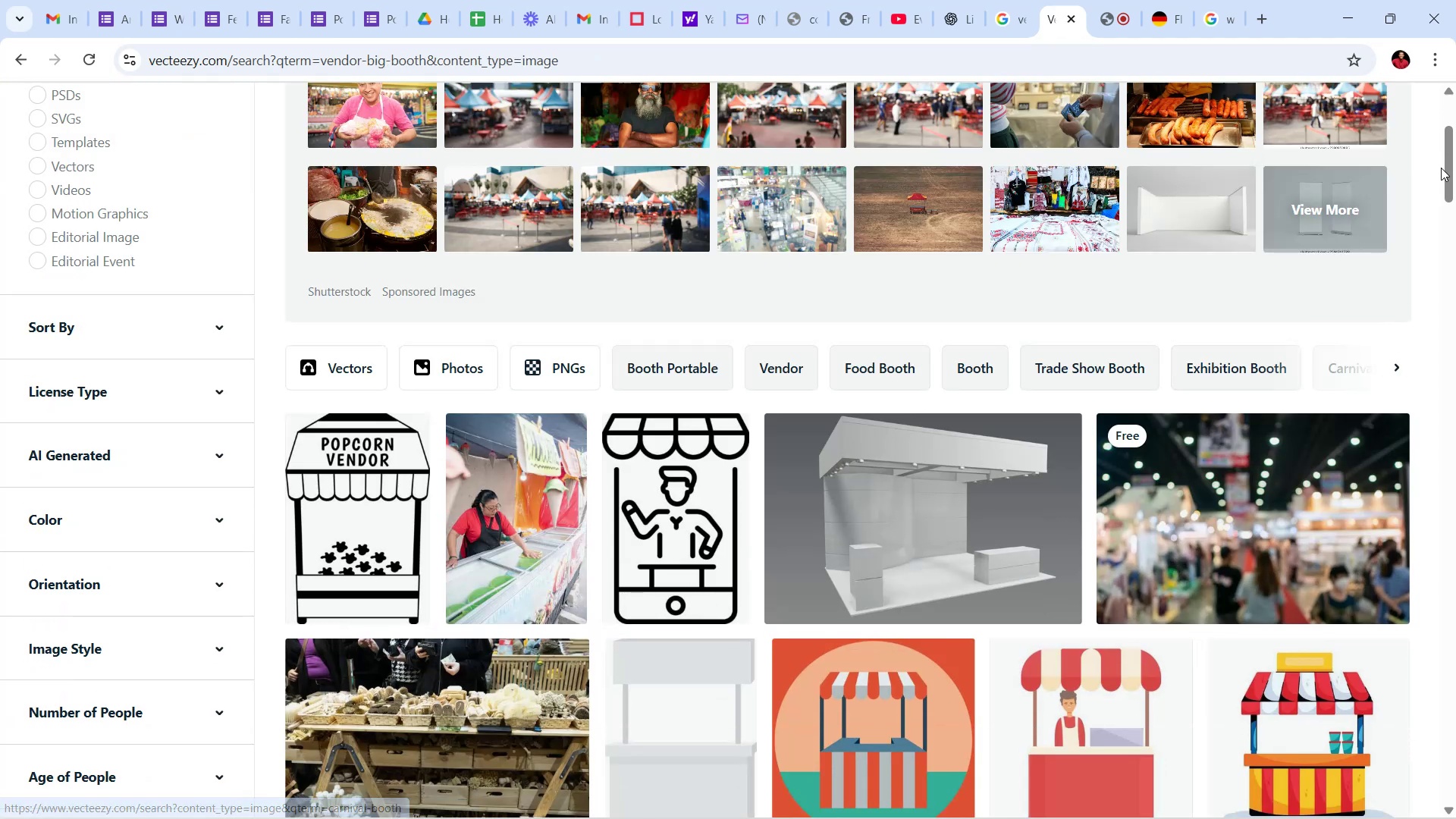 
left_click_drag(start_coordinate=[1451, 171], to_coordinate=[1455, 554])
 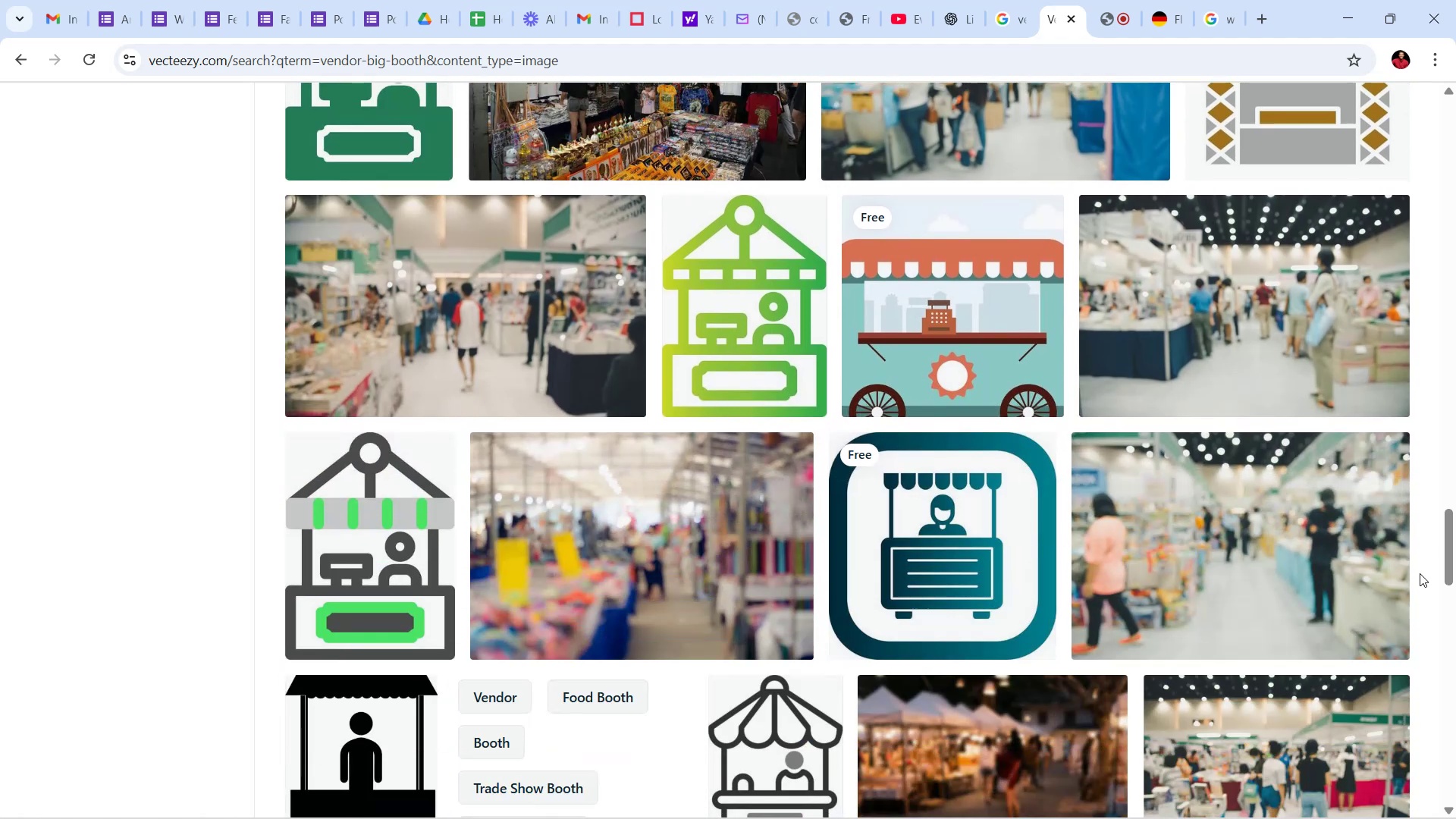 
left_click_drag(start_coordinate=[1451, 551], to_coordinate=[1454, 112])
 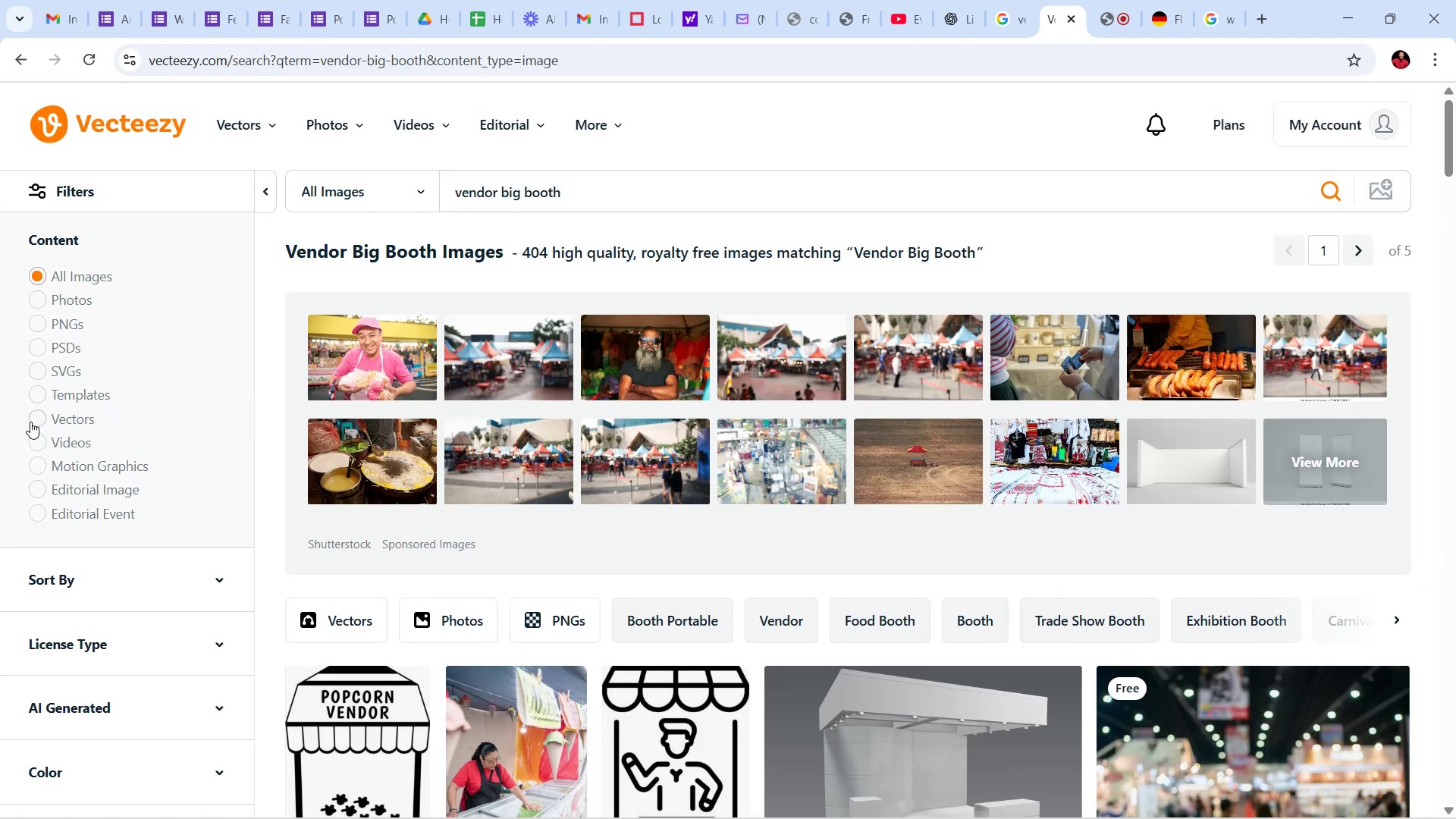 
left_click([33, 419])
 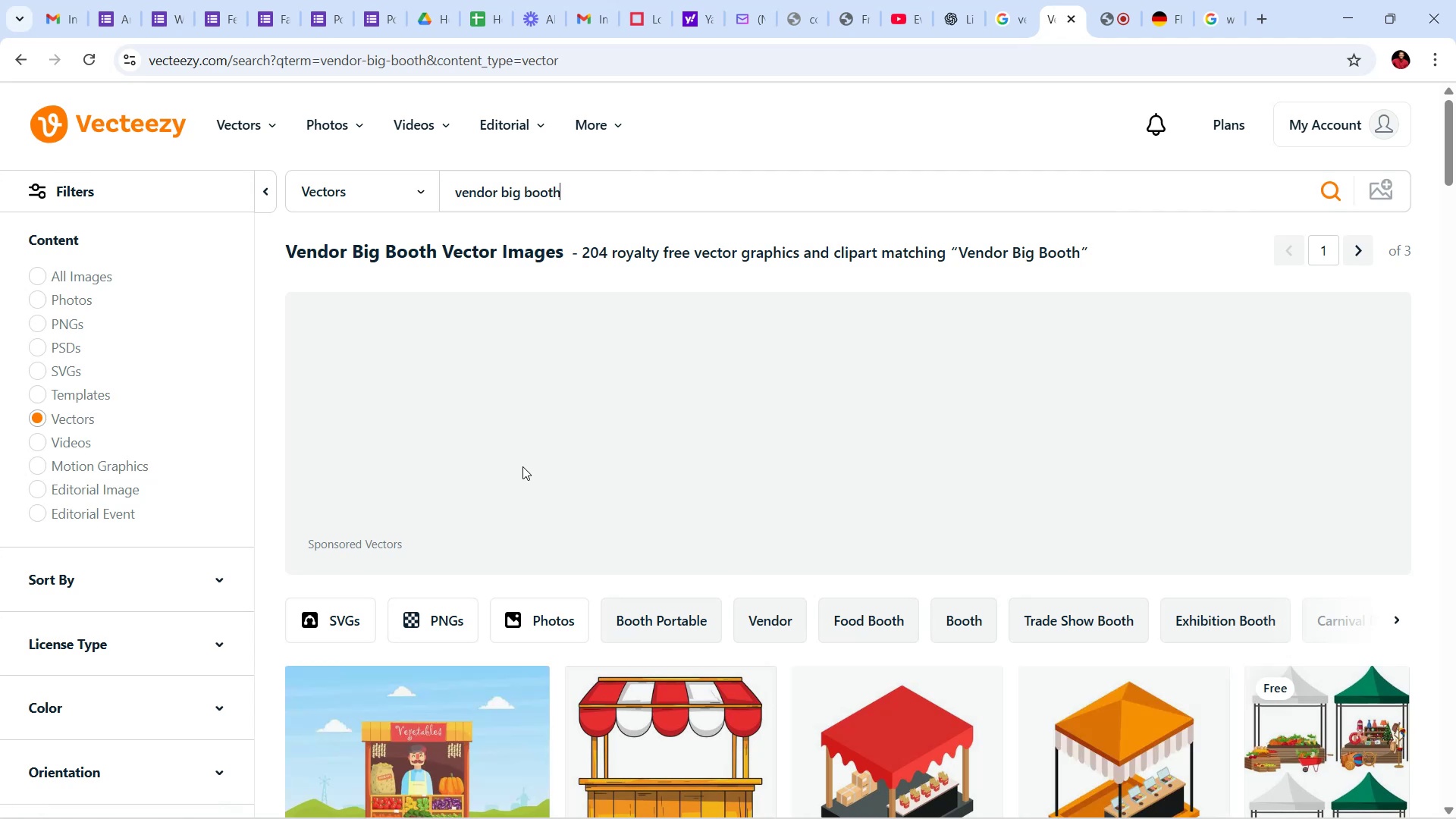 
scroll: coordinate [700, 572], scroll_direction: down, amount: 16.0
 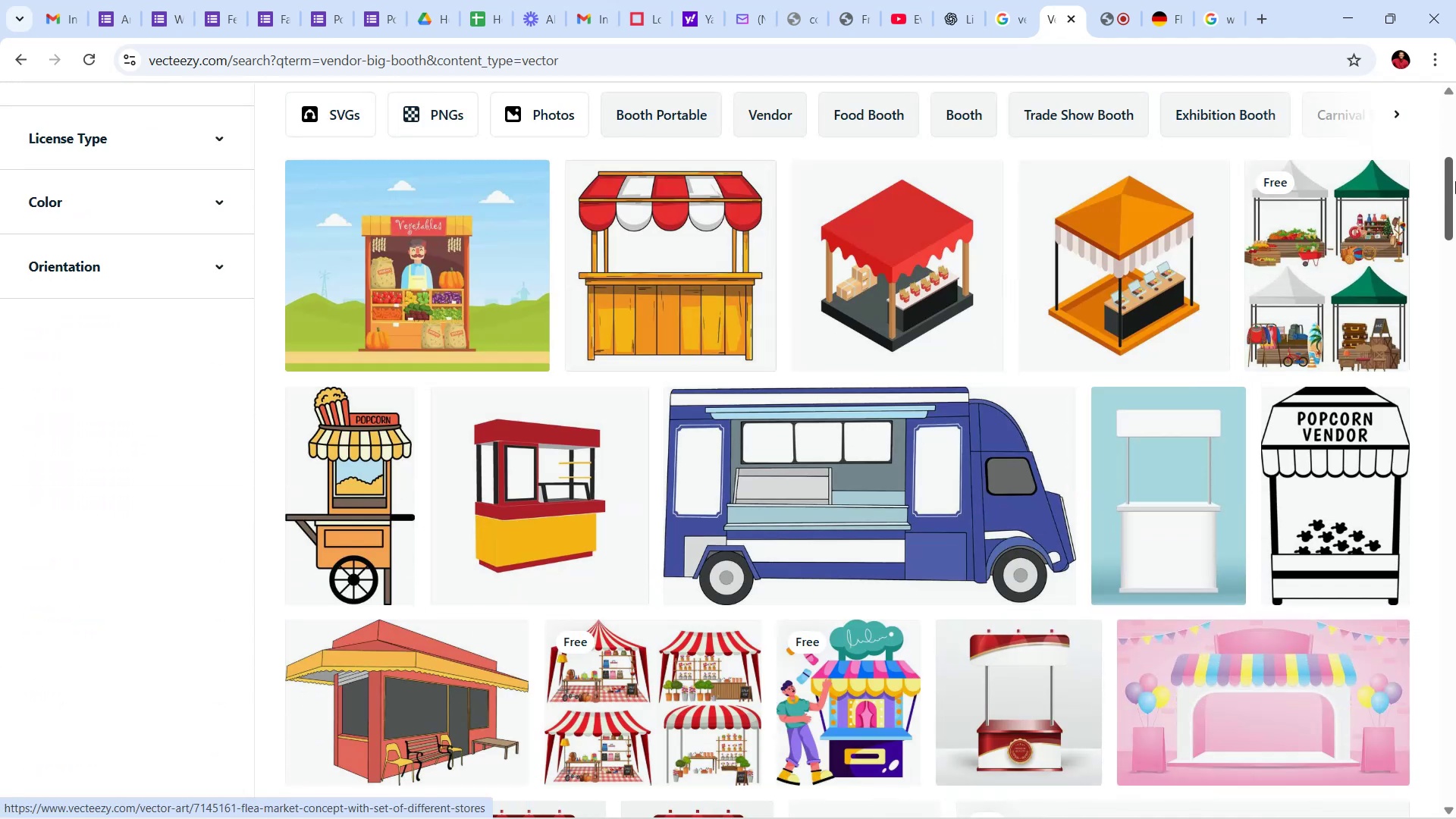 
left_click_drag(start_coordinate=[1455, 188], to_coordinate=[1455, 177])
 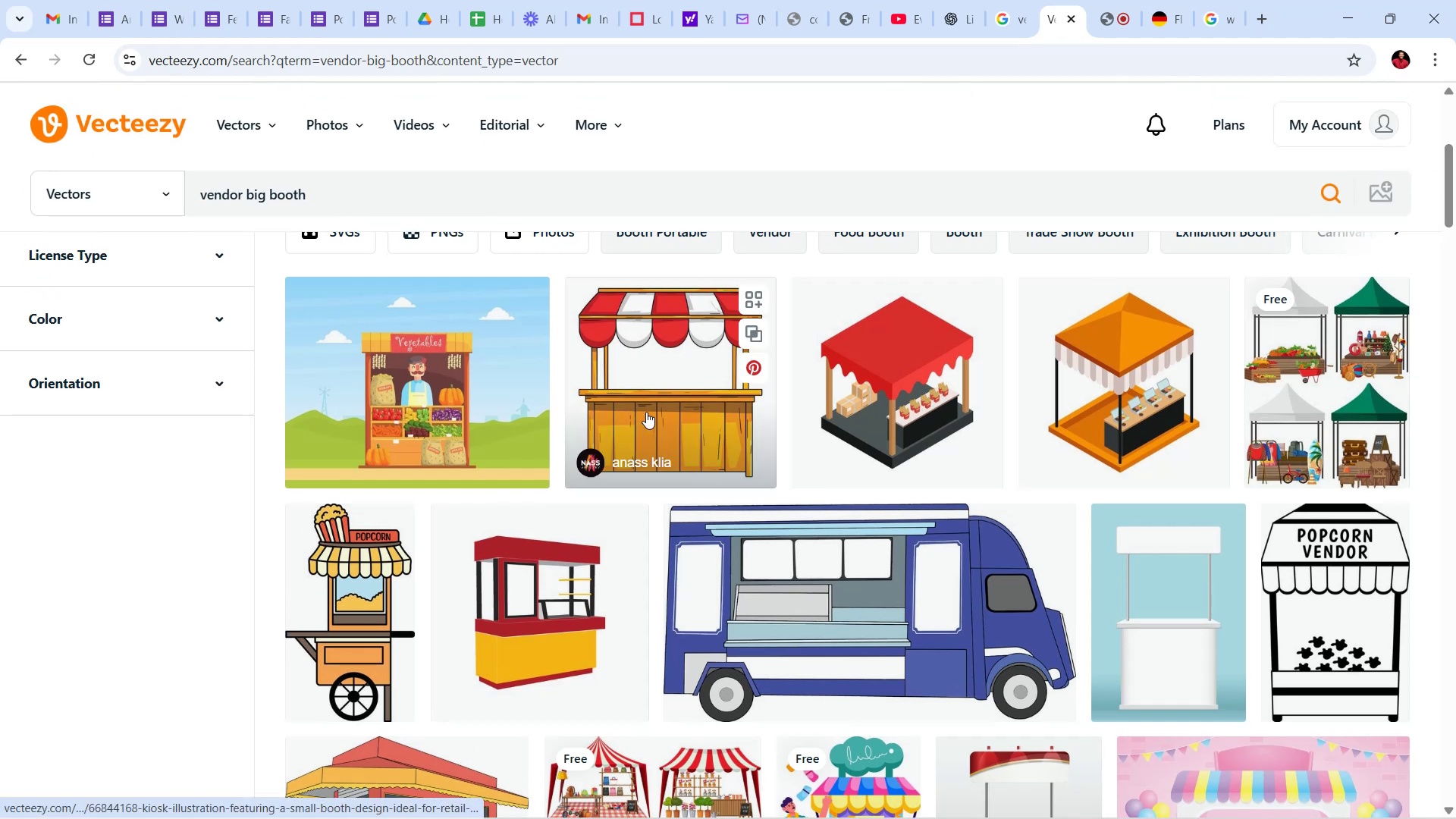 
left_click([646, 412])
 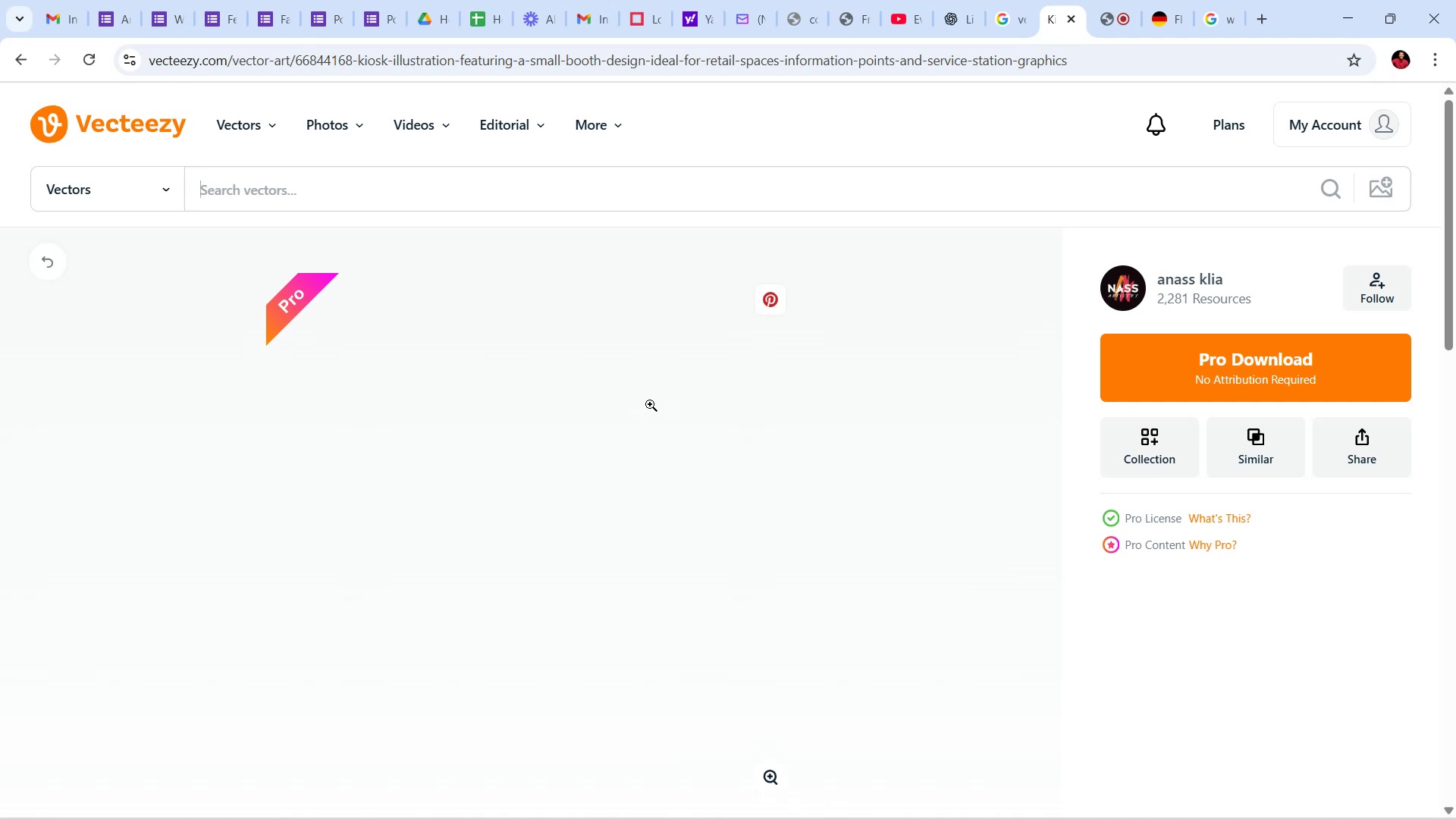 
wait(12.44)
 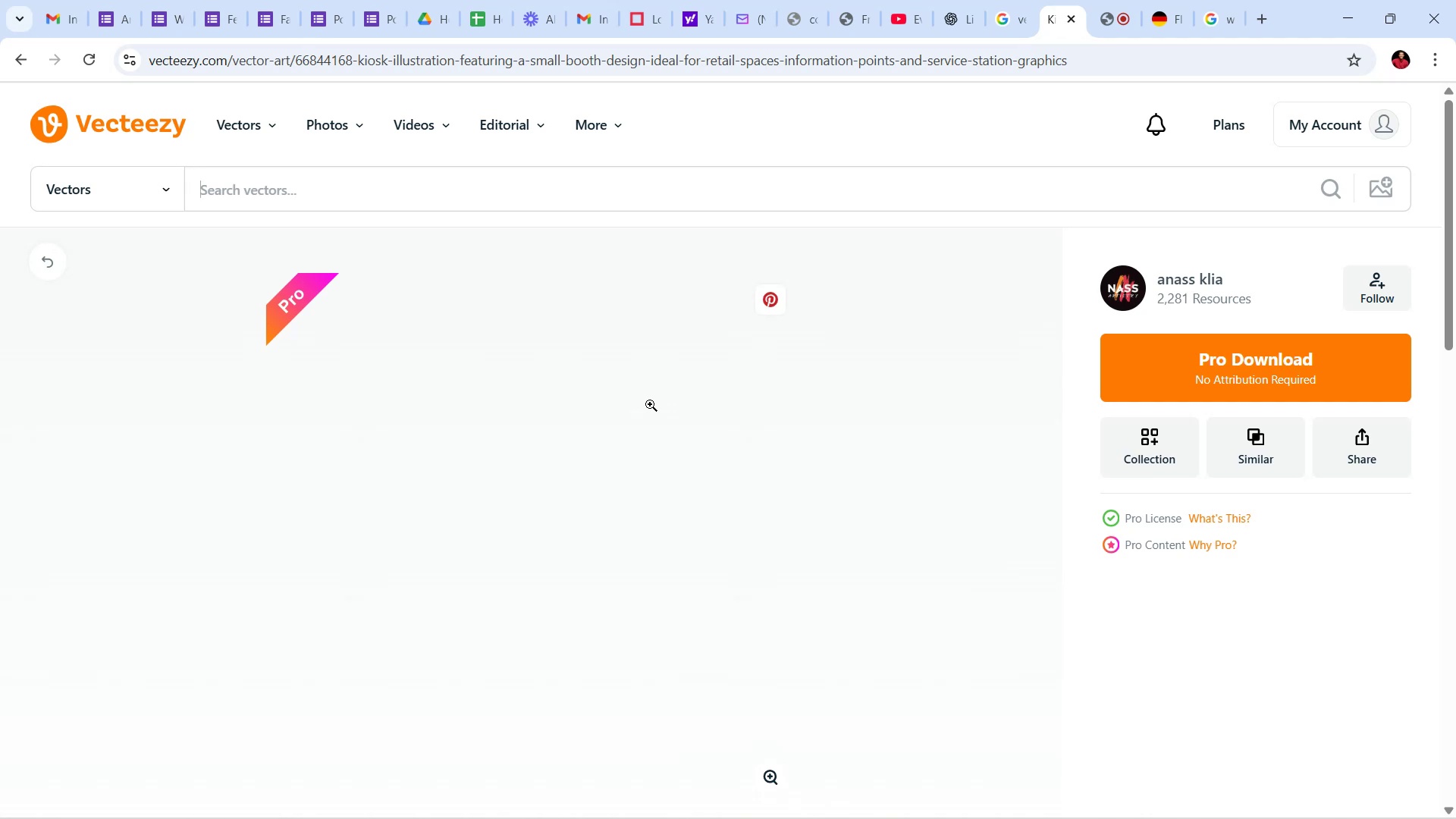 
scroll: coordinate [869, 436], scroll_direction: up, amount: 2.0
 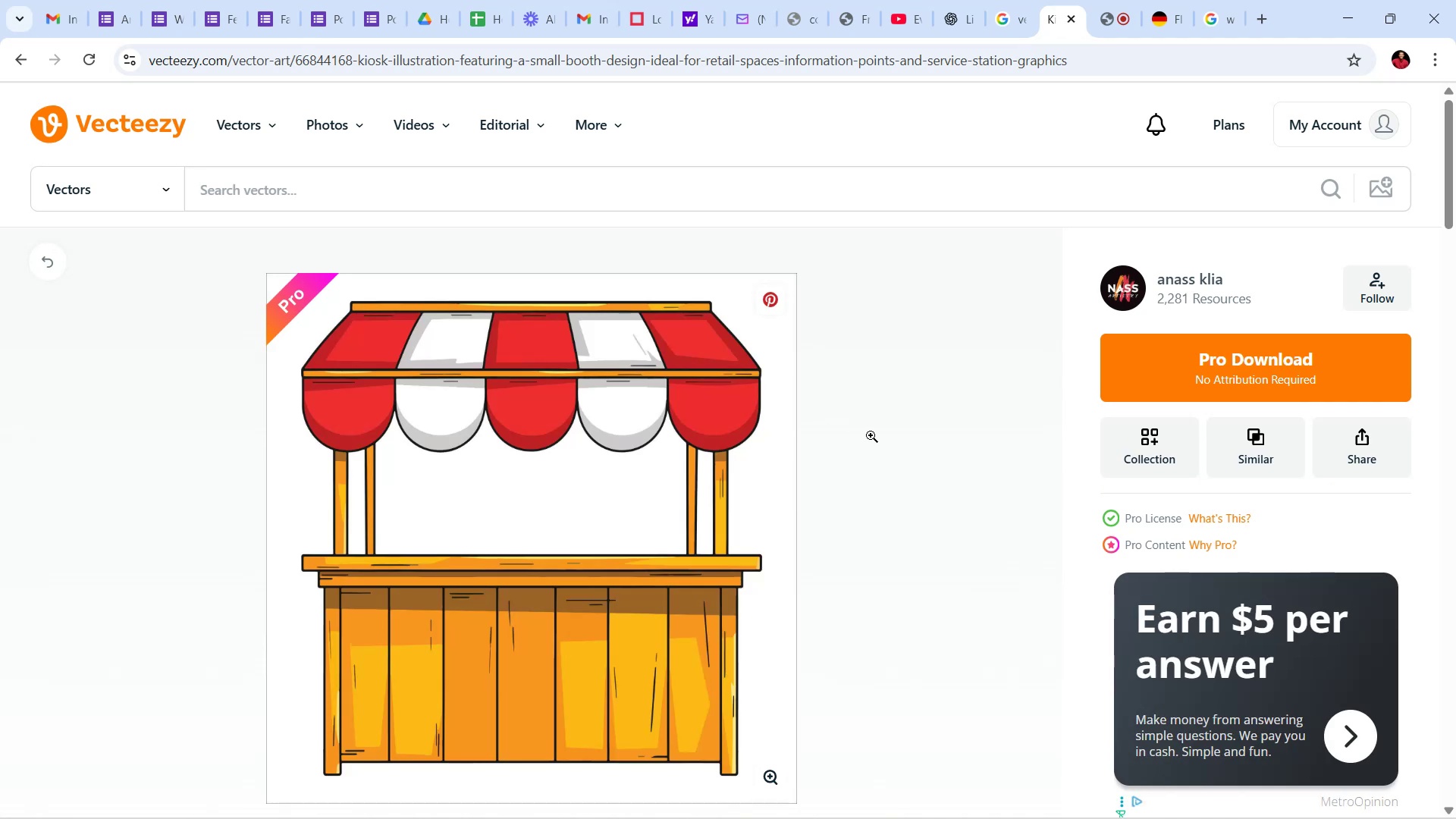 
scroll: coordinate [894, 418], scroll_direction: down, amount: 1.0
 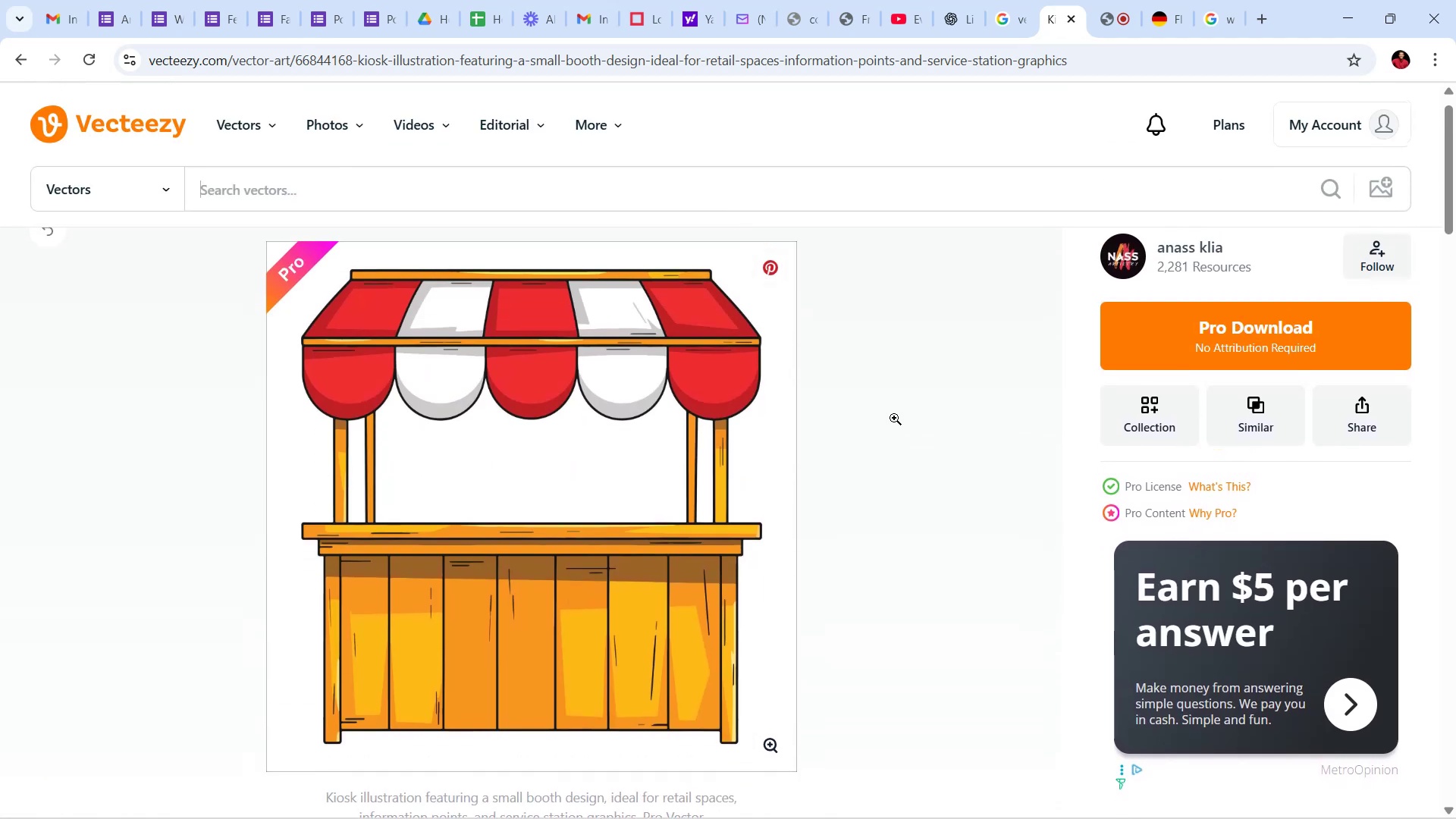 
scroll: coordinate [894, 418], scroll_direction: up, amount: 1.0
 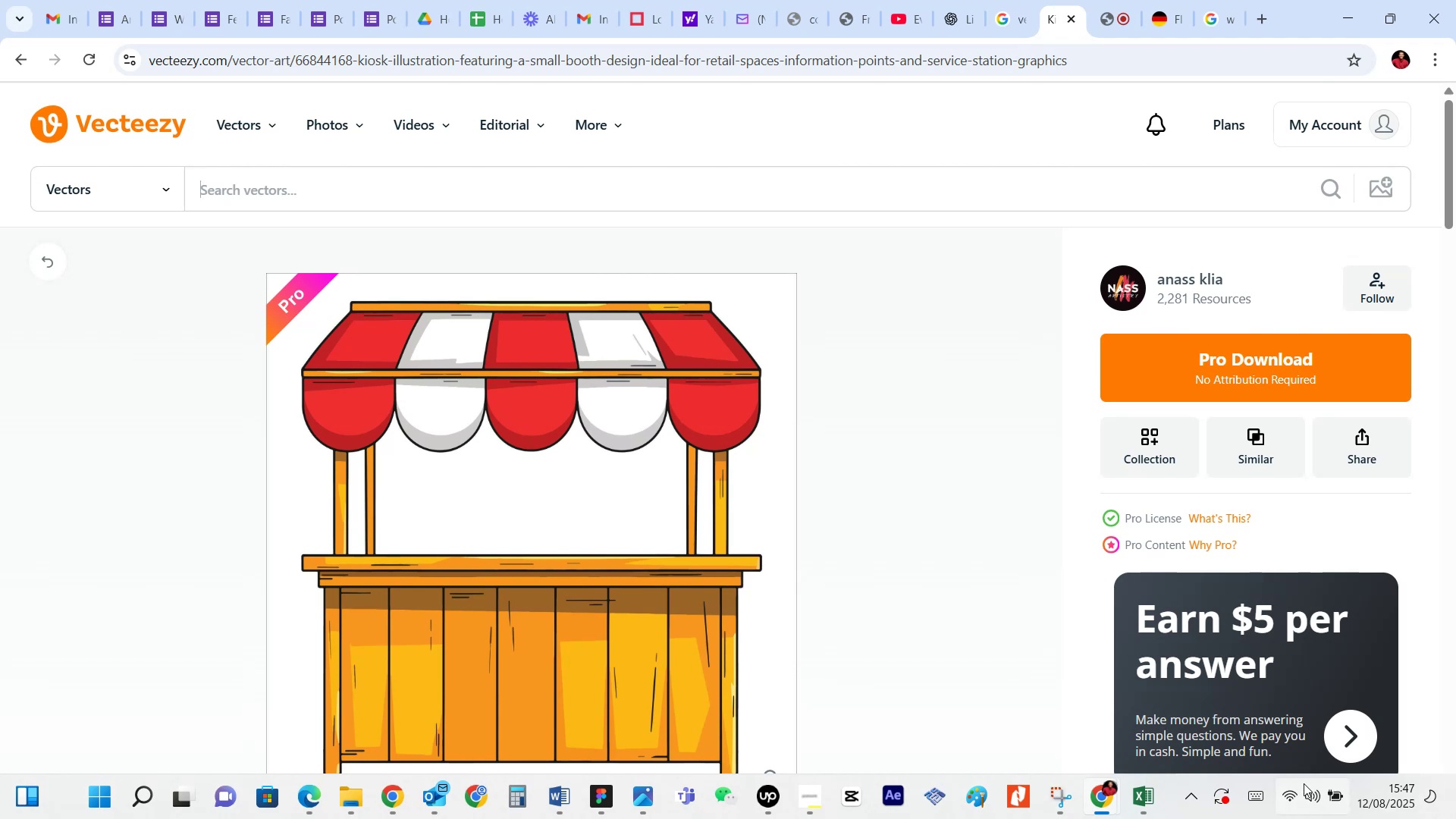 
scroll: coordinate [1015, 573], scroll_direction: down, amount: 2.0
 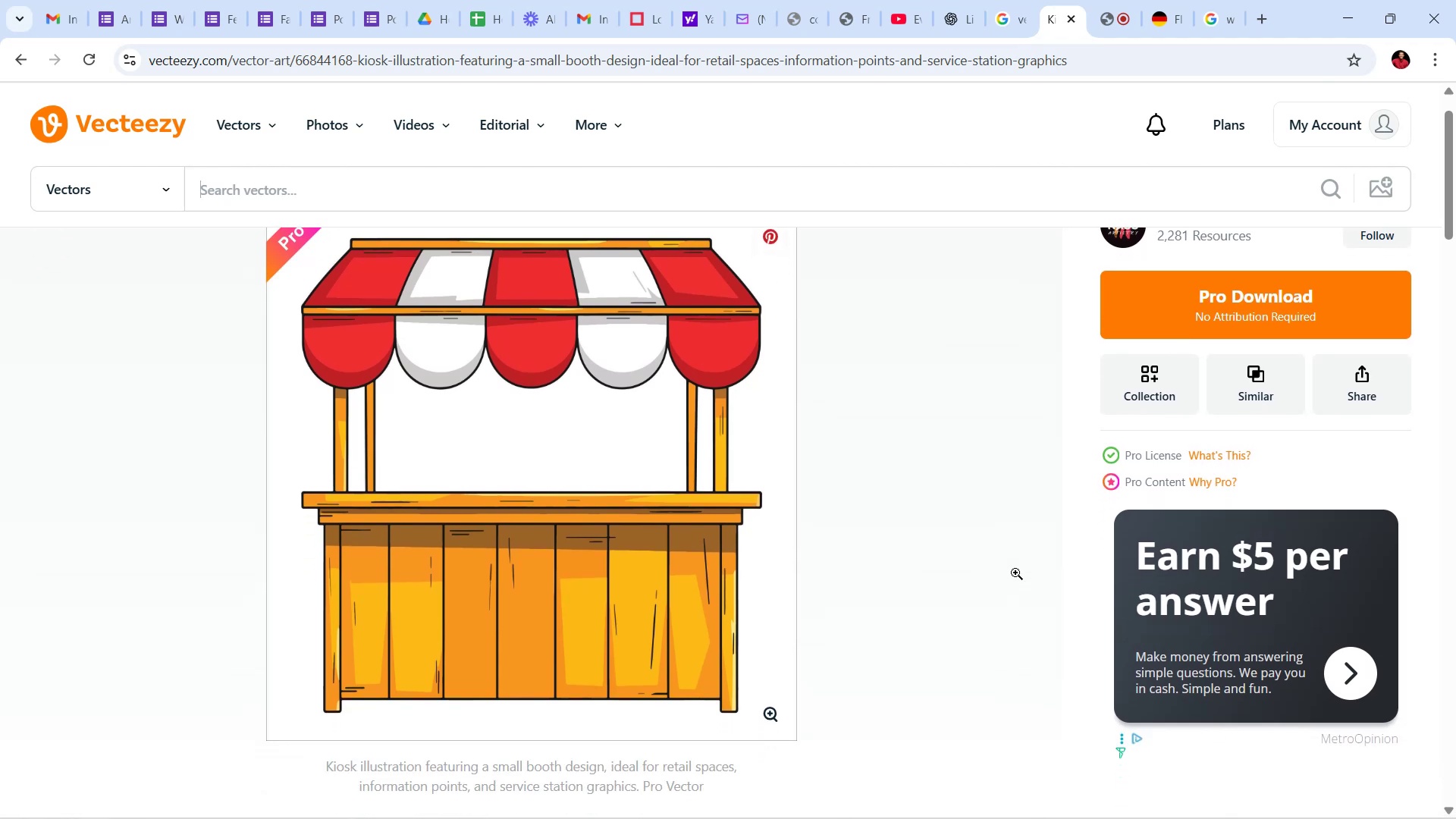 
scroll: coordinate [1015, 573], scroll_direction: up, amount: 1.0
 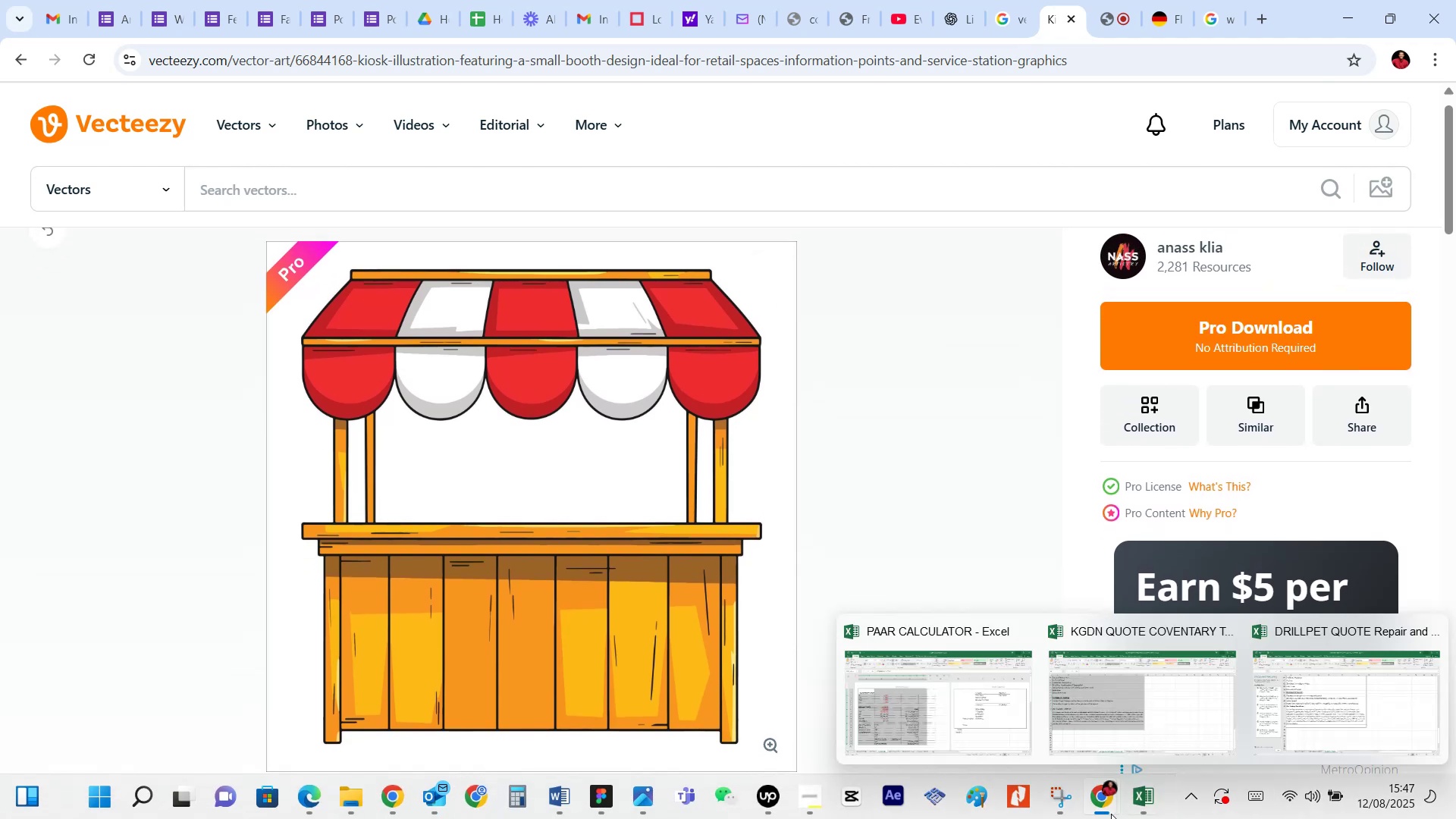 
left_click([1068, 812])
 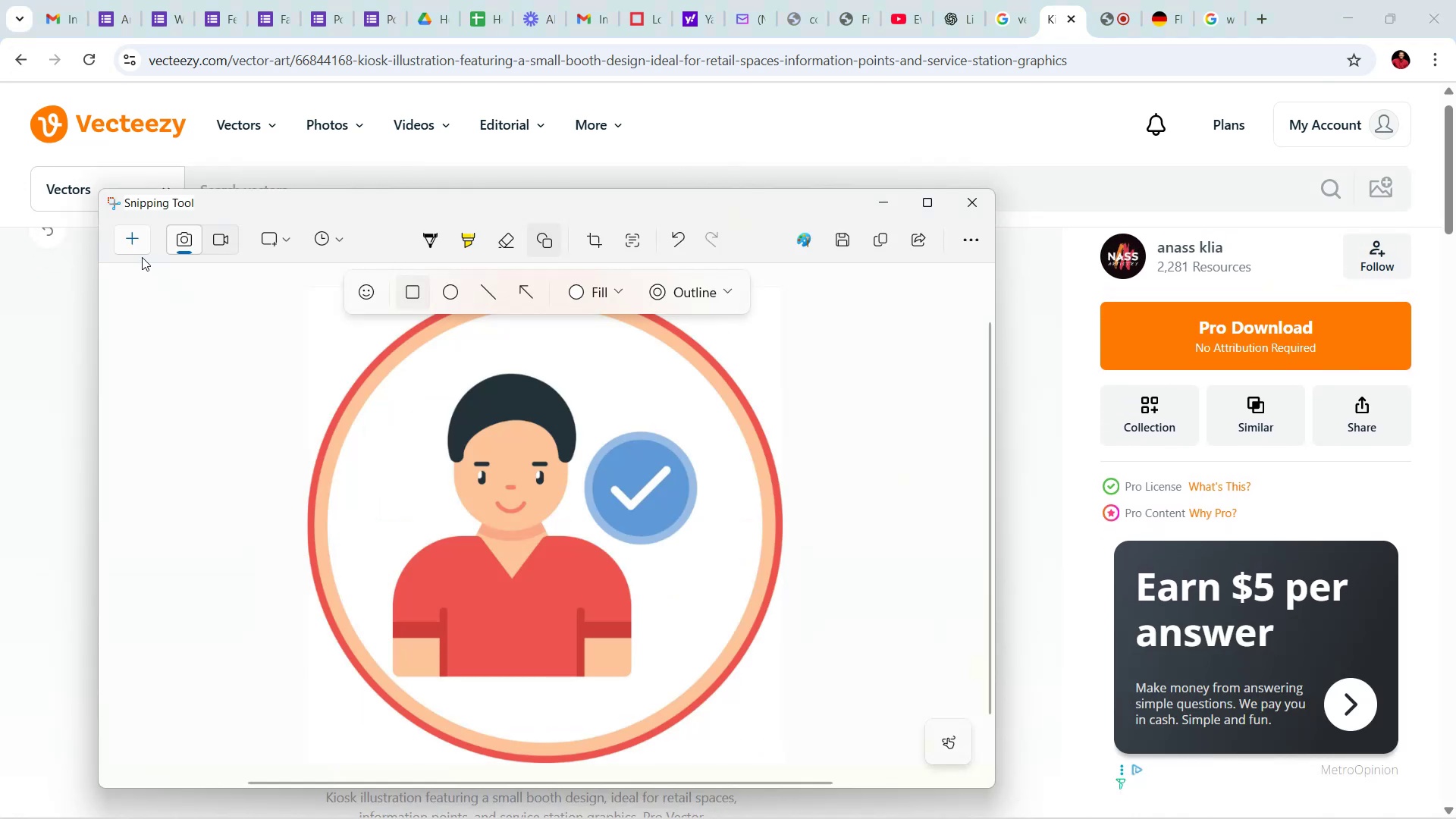 
left_click([131, 246])
 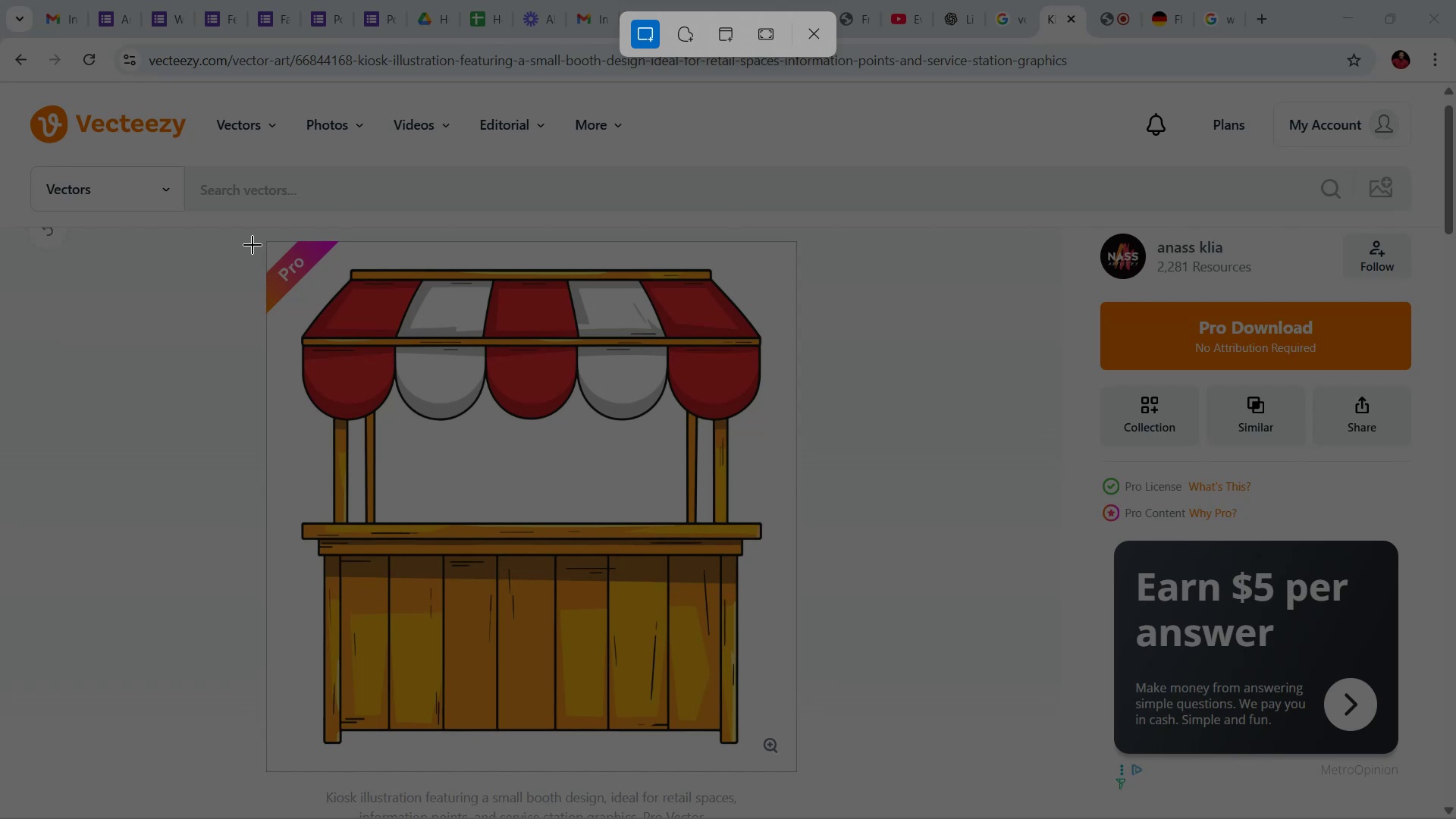 
left_click_drag(start_coordinate=[265, 244], to_coordinate=[792, 769])
 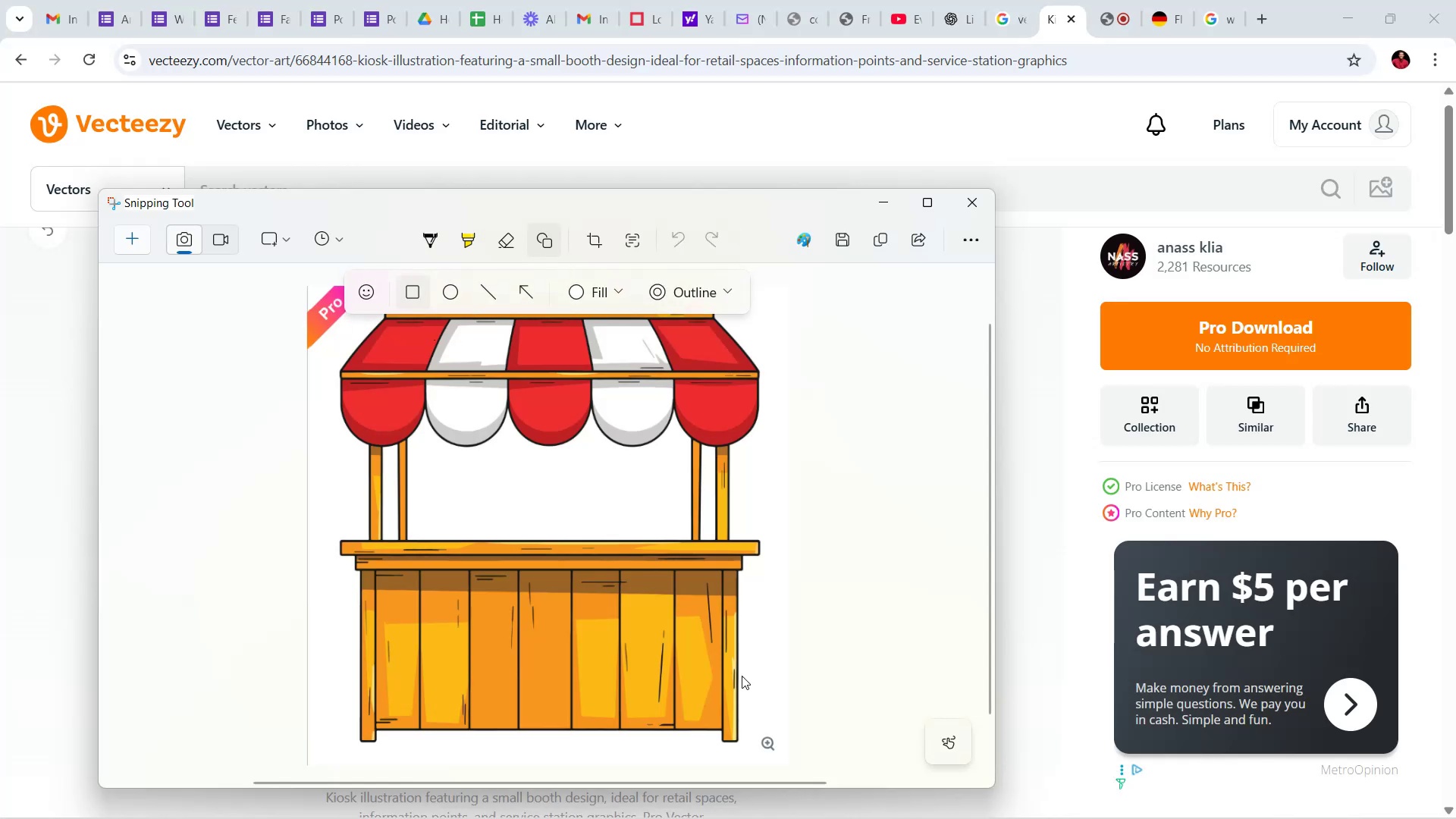 
left_click_drag(start_coordinate=[761, 723], to_coordinate=[777, 758])
 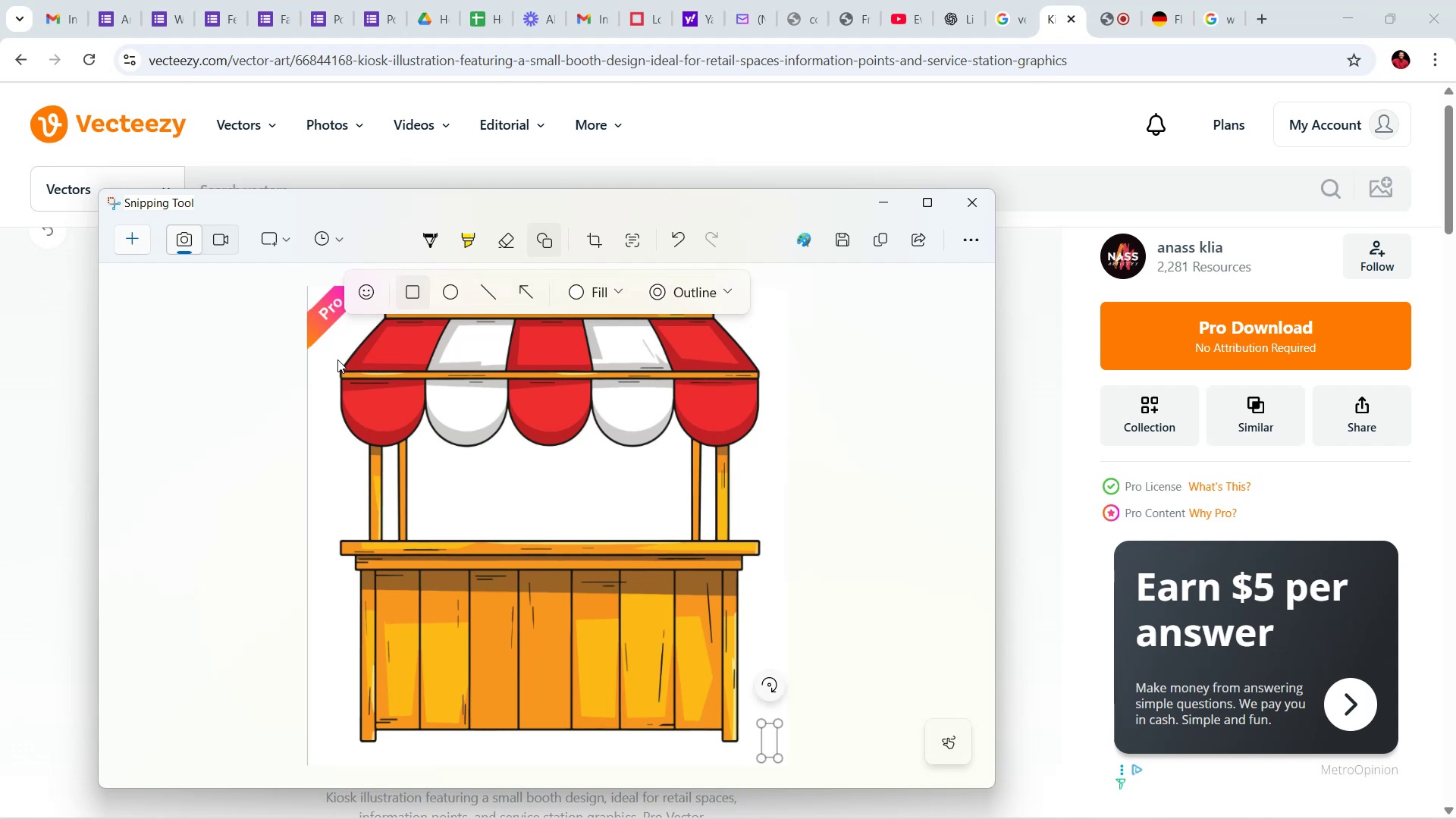 
left_click_drag(start_coordinate=[337, 359], to_coordinate=[306, 270])
 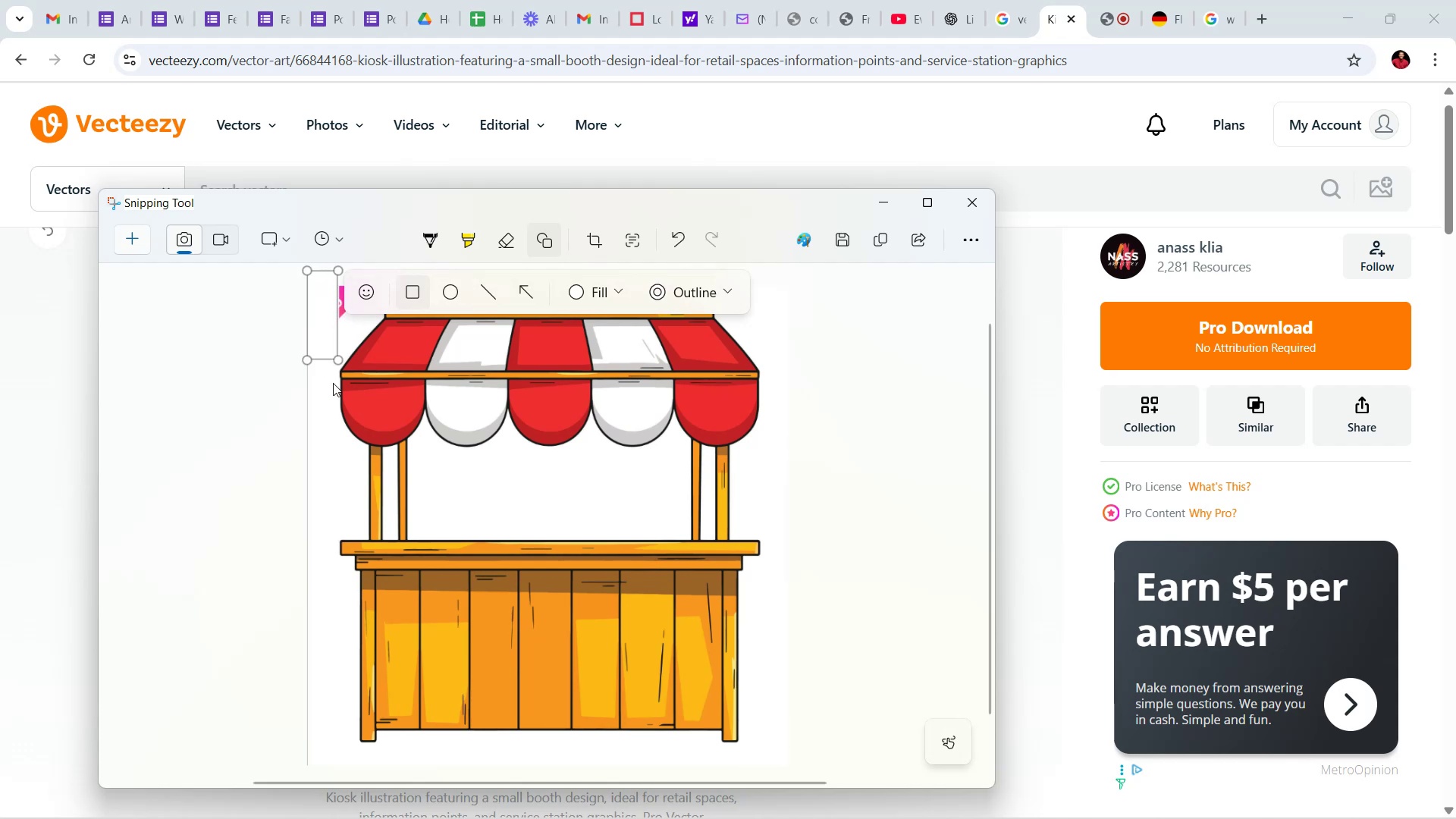 
left_click_drag(start_coordinate=[323, 356], to_coordinate=[326, 342])
 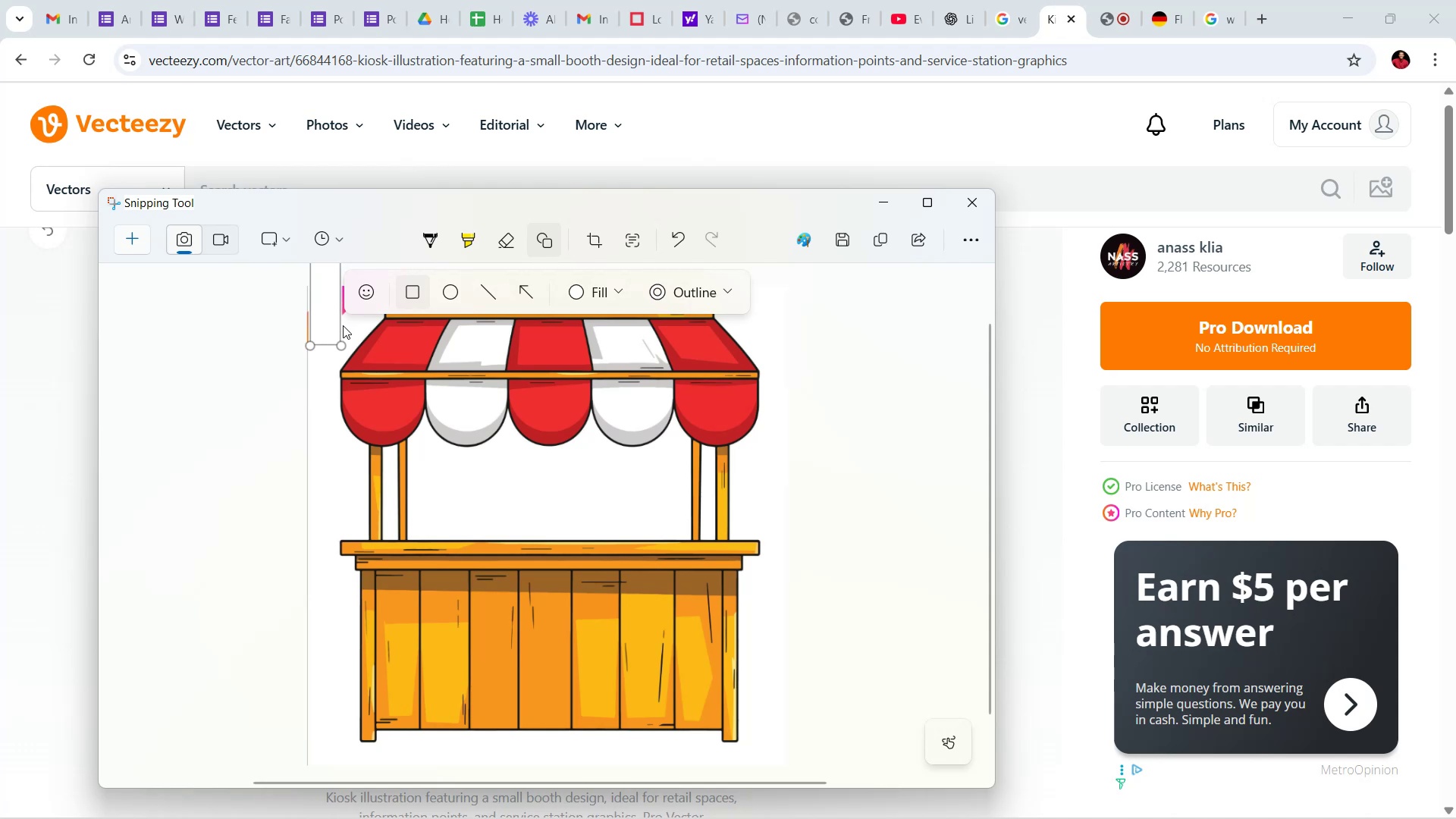 
left_click_drag(start_coordinate=[341, 322], to_coordinate=[358, 324])
 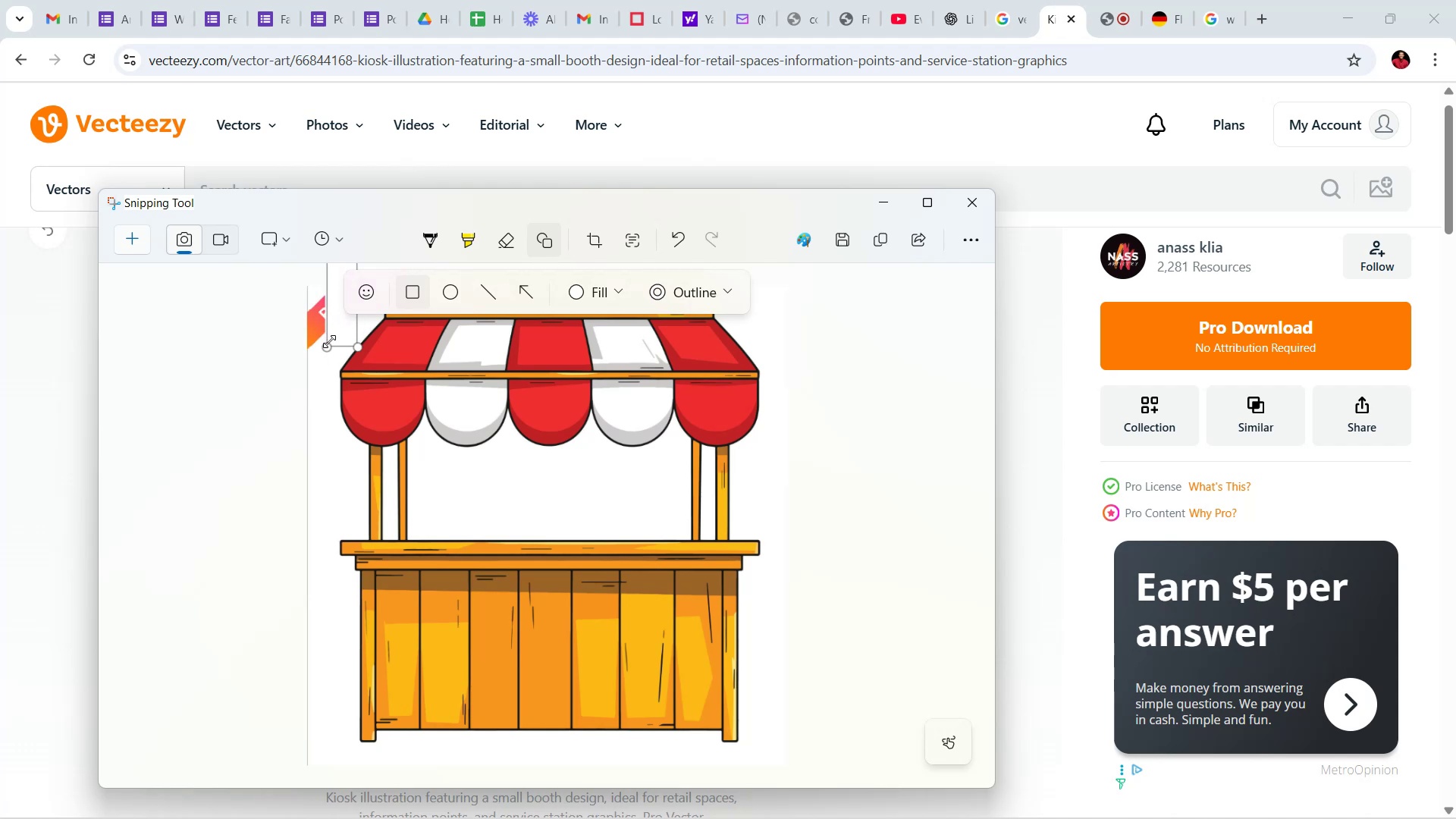 
left_click_drag(start_coordinate=[329, 341], to_coordinate=[308, 340])
 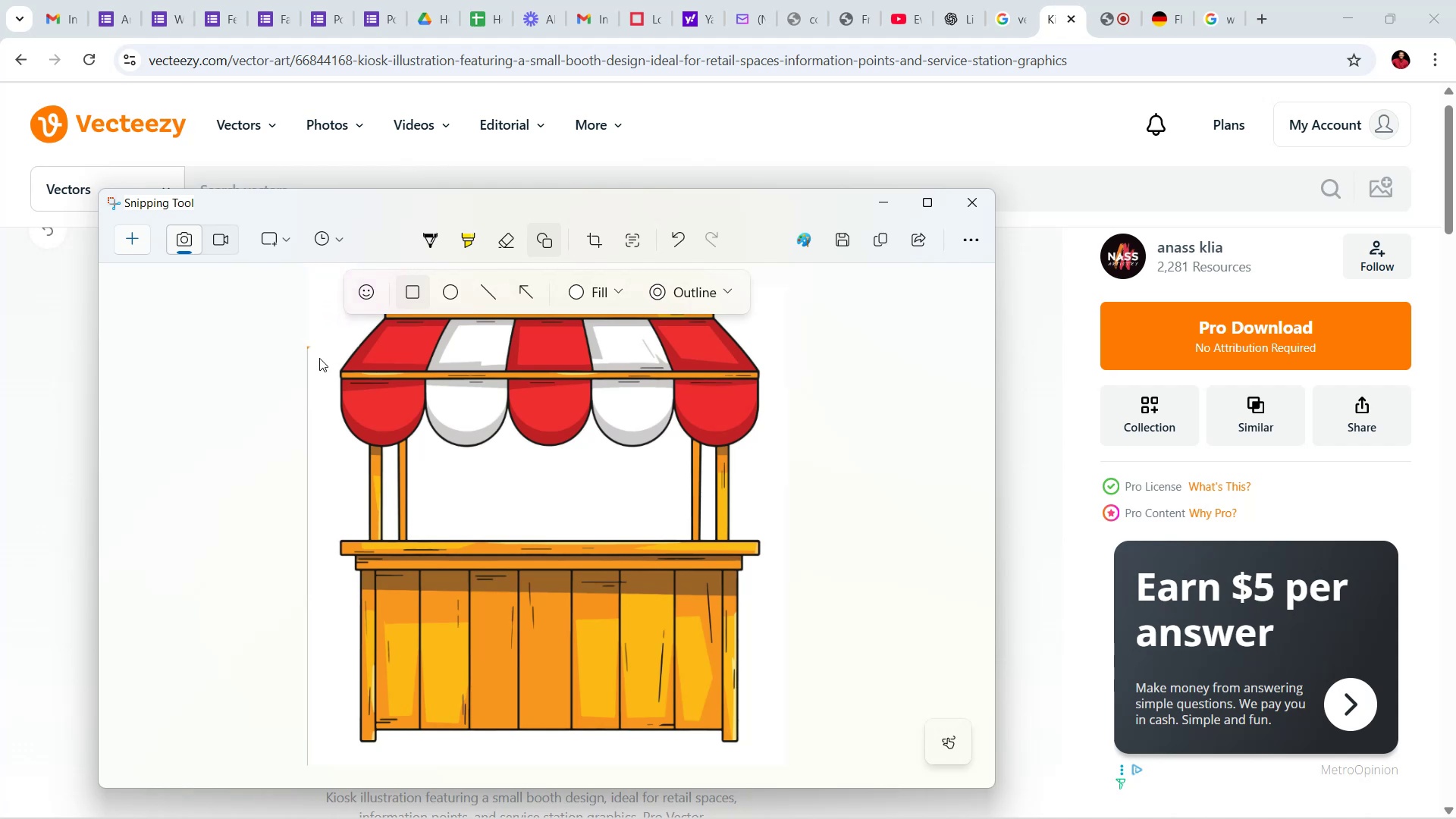 
left_click([328, 344])
 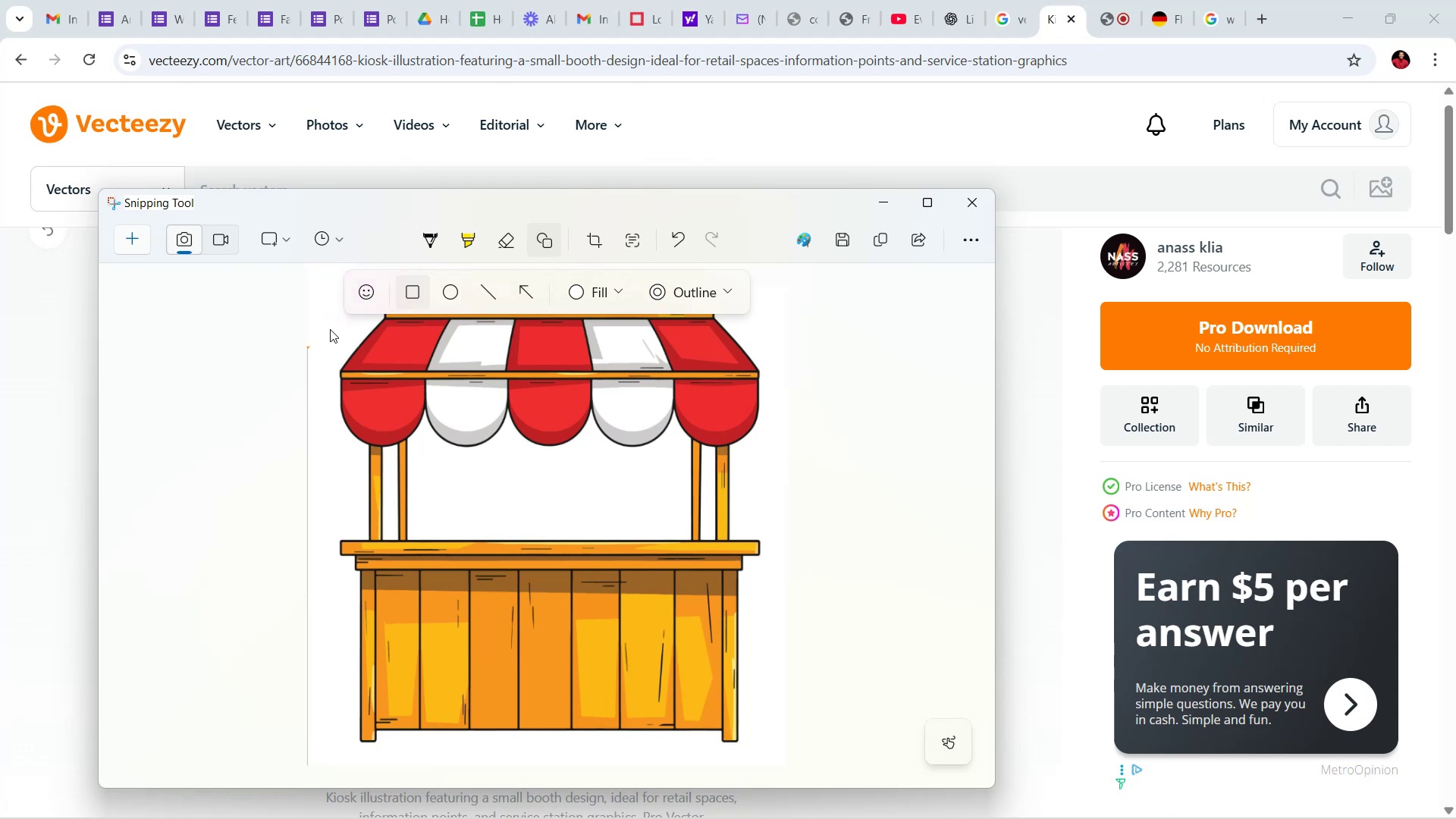 
left_click([330, 329])
 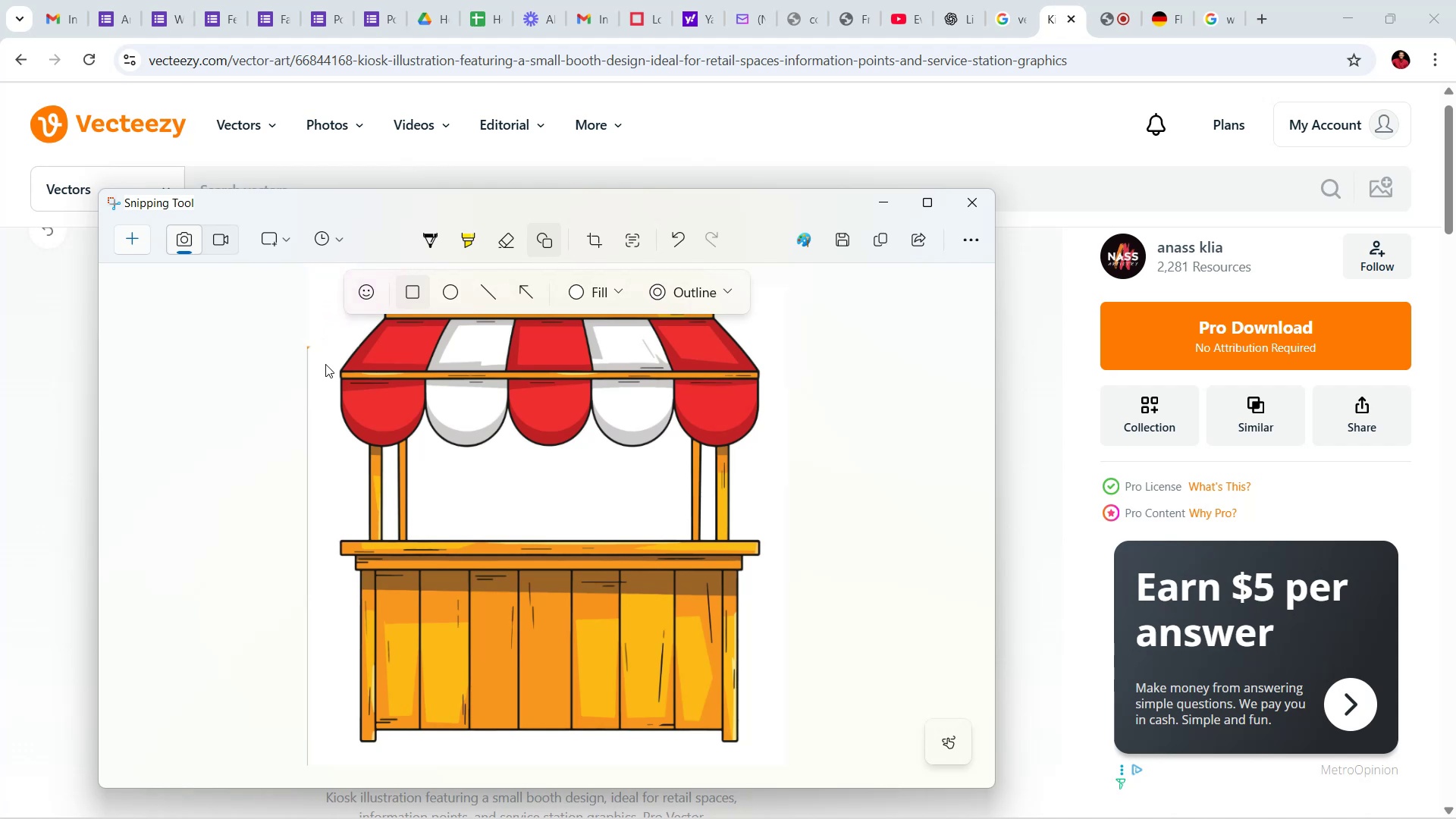 
left_click_drag(start_coordinate=[325, 367], to_coordinate=[309, 350])
 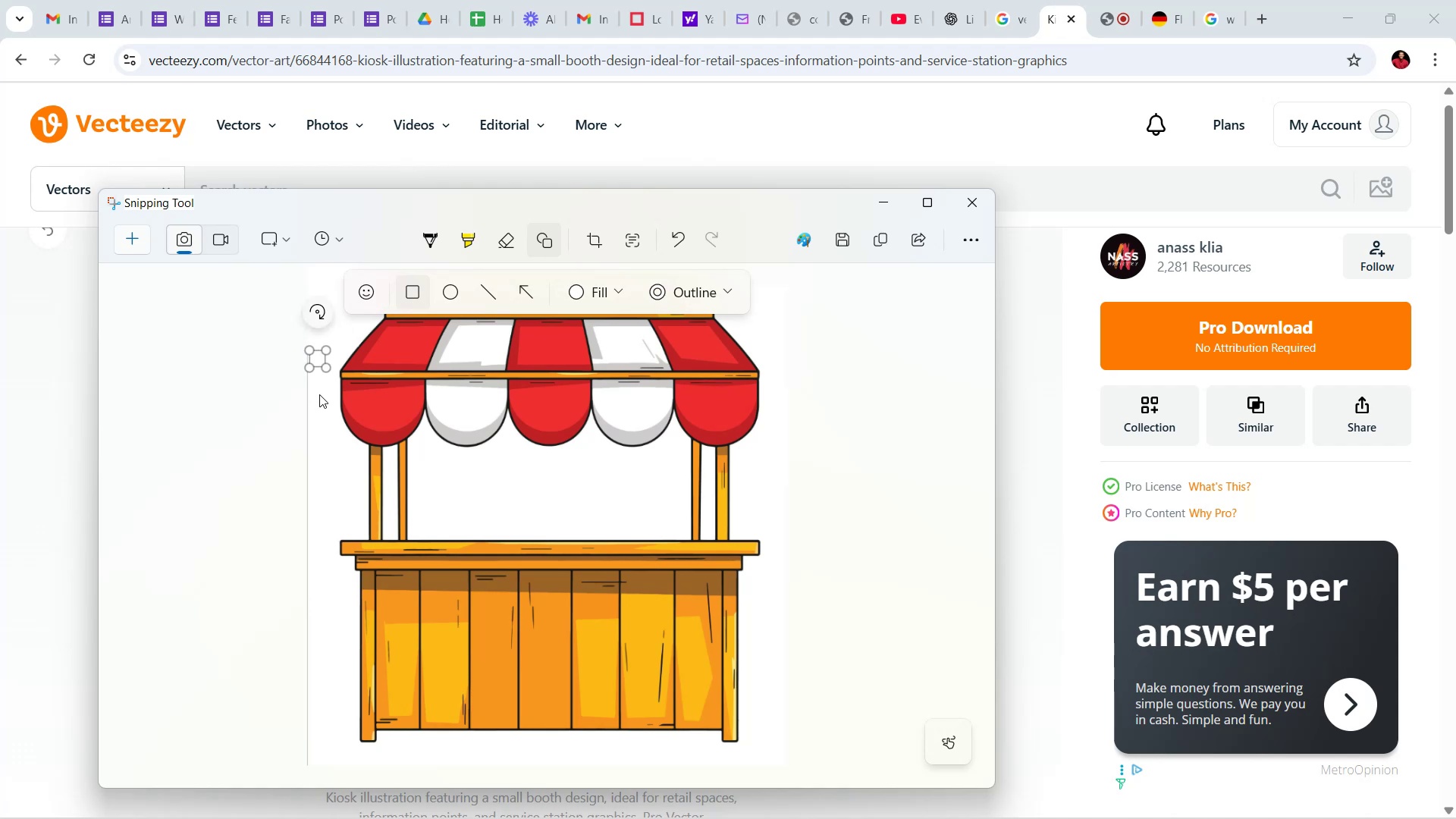 
left_click([323, 392])
 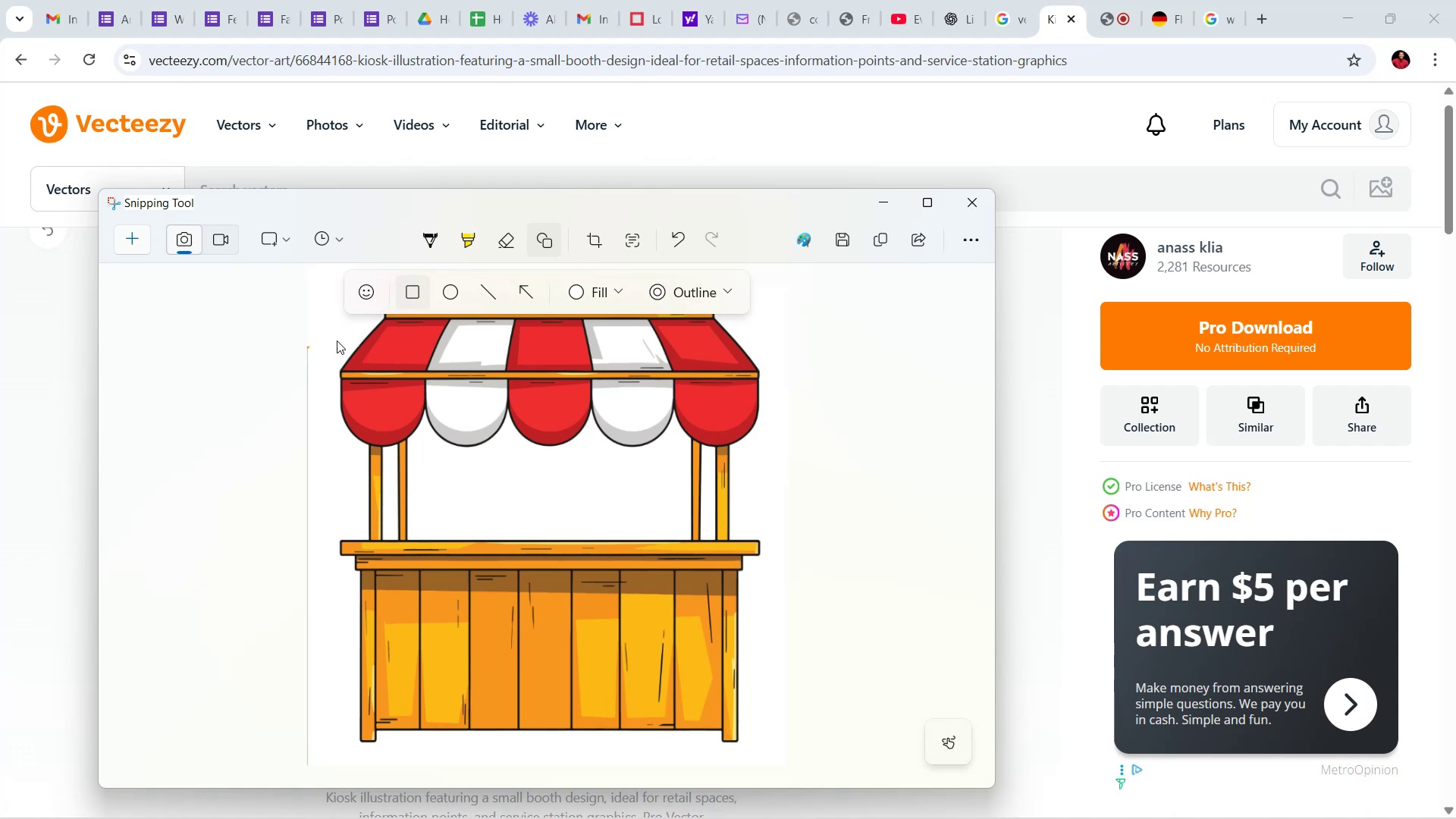 
scroll: coordinate [425, 377], scroll_direction: up, amount: 4.0
 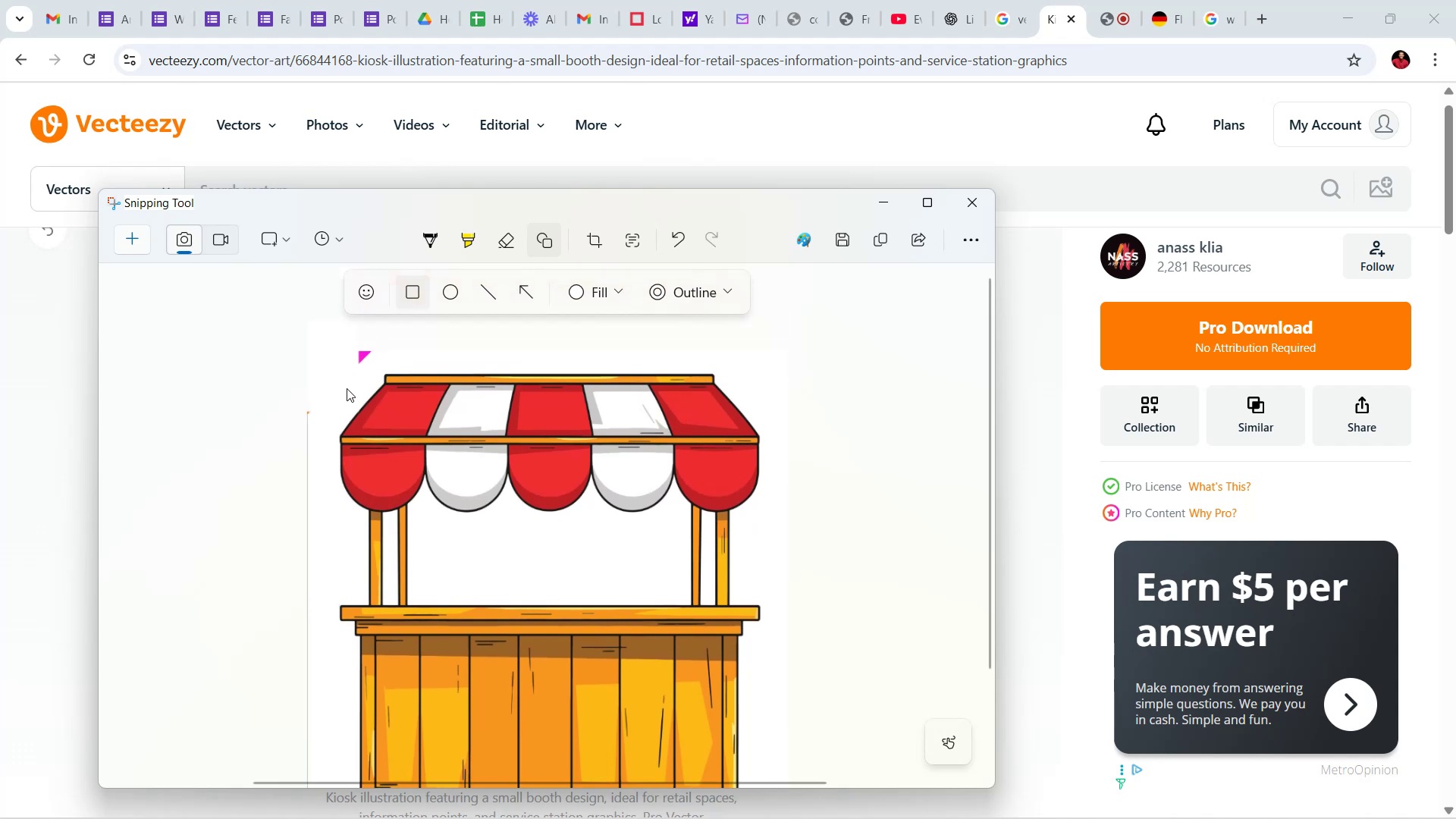 
left_click_drag(start_coordinate=[342, 380], to_coordinate=[375, 347])
 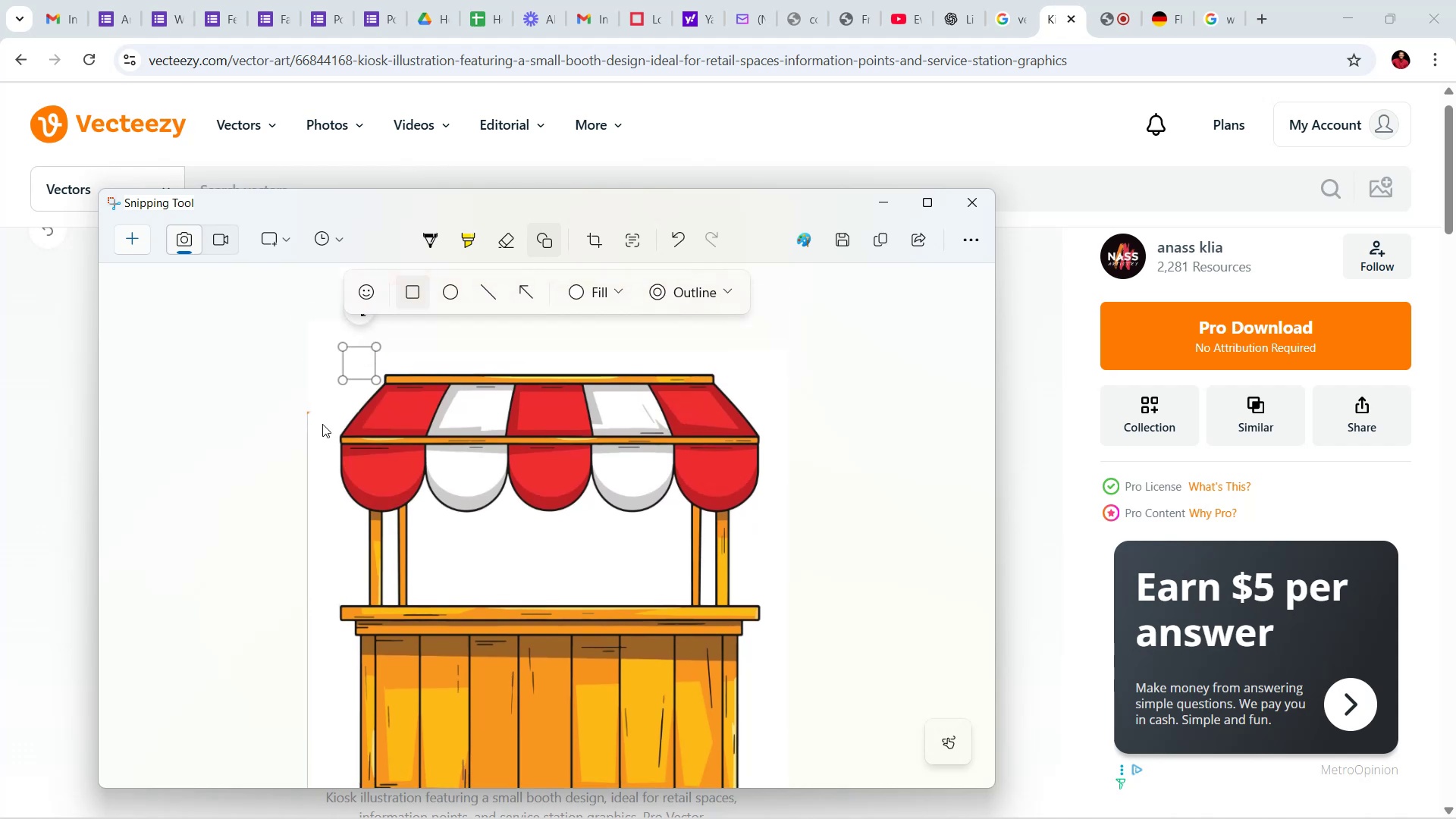 
left_click_drag(start_coordinate=[318, 428], to_coordinate=[309, 395])
 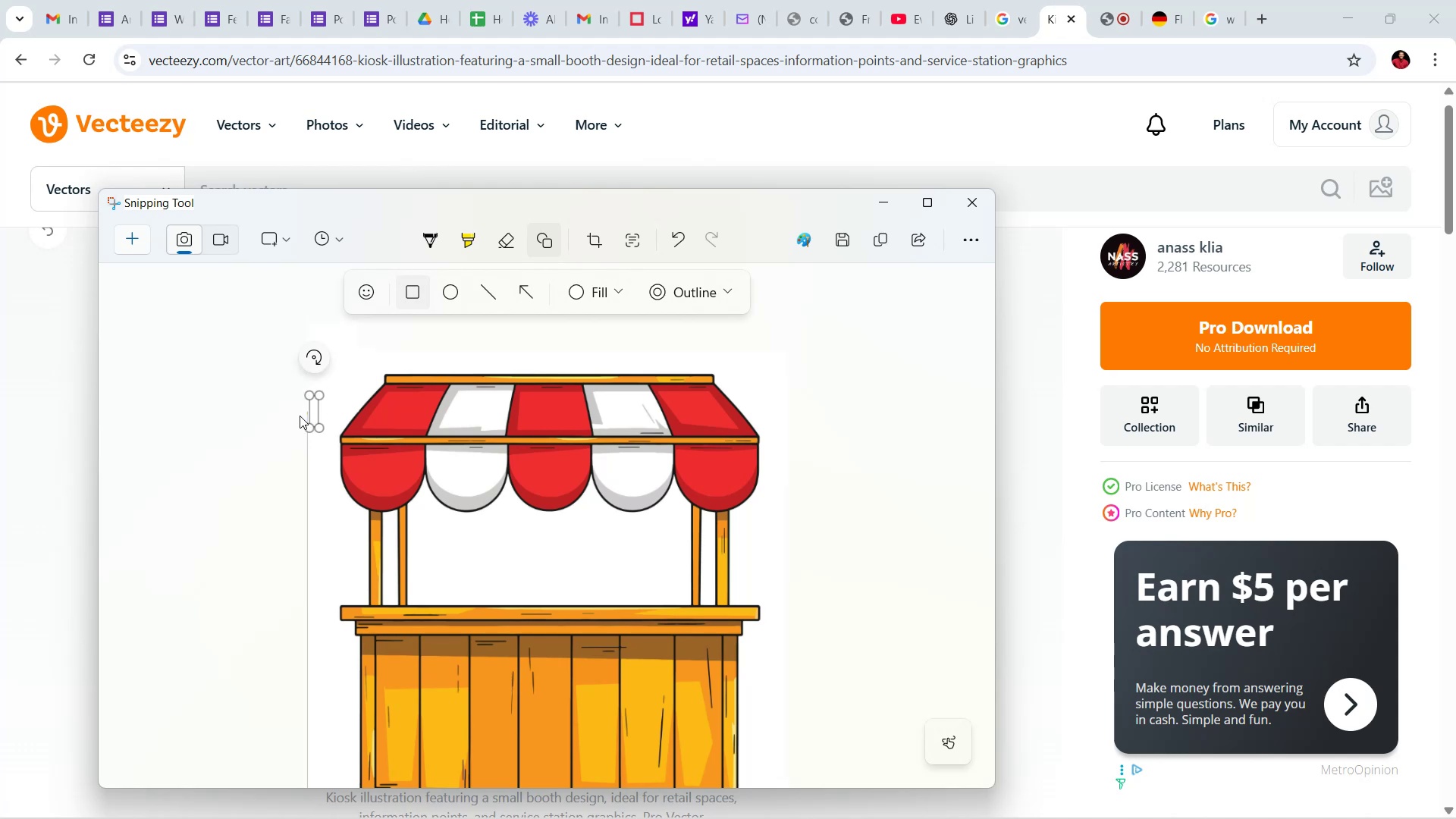 
left_click_drag(start_coordinate=[309, 409], to_coordinate=[303, 409])
 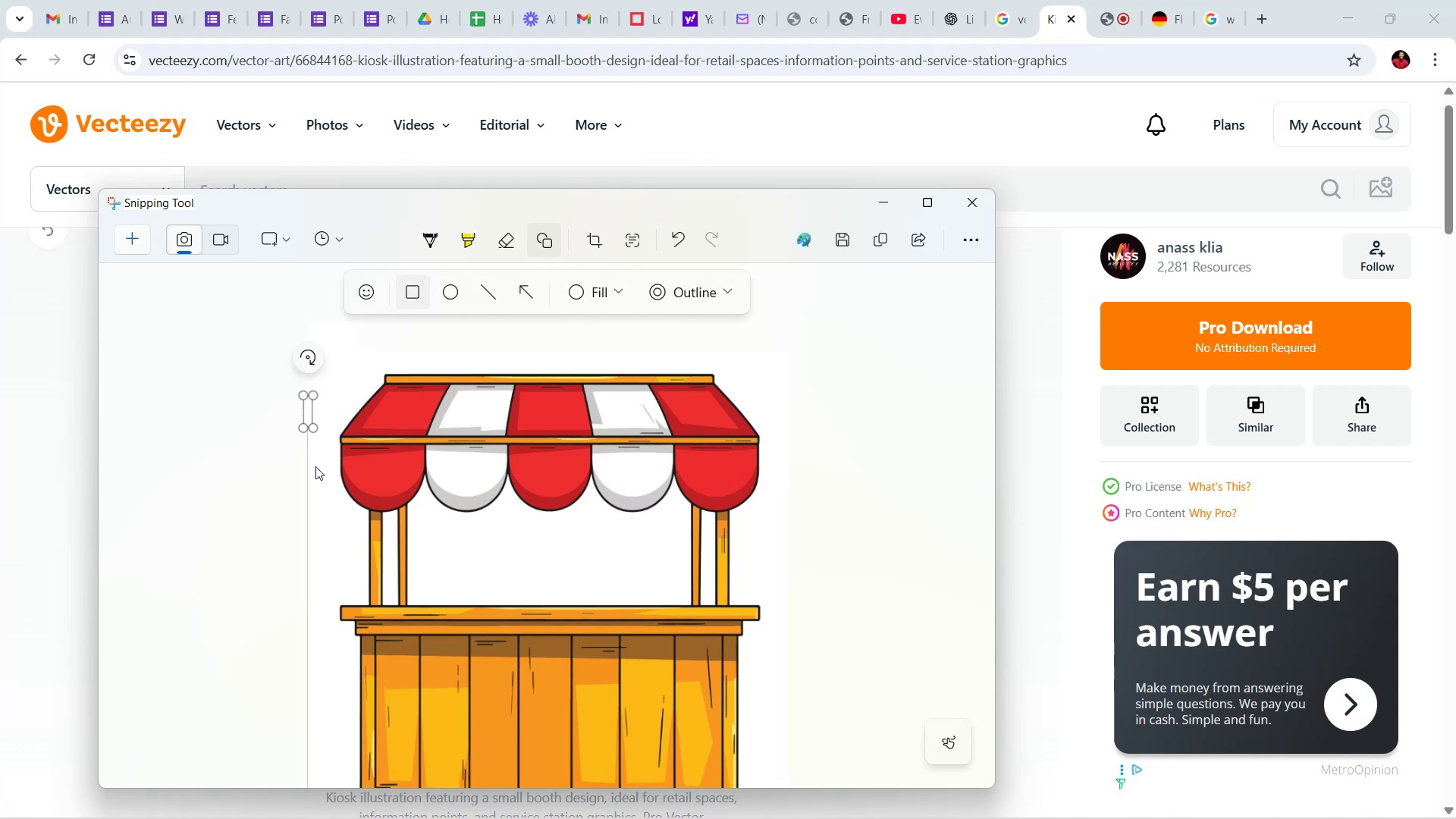 
left_click([315, 466])
 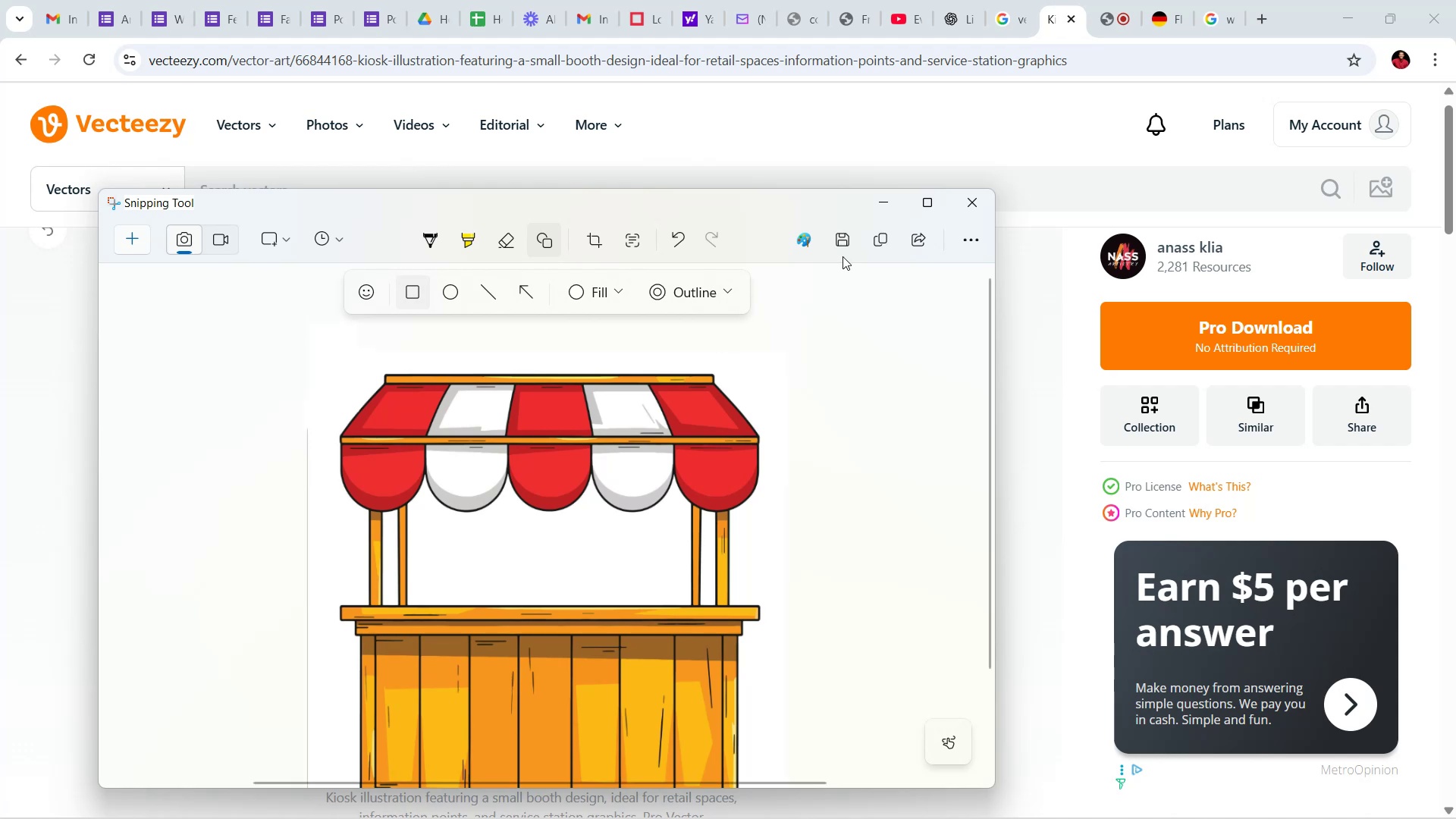 
left_click([882, 242])
 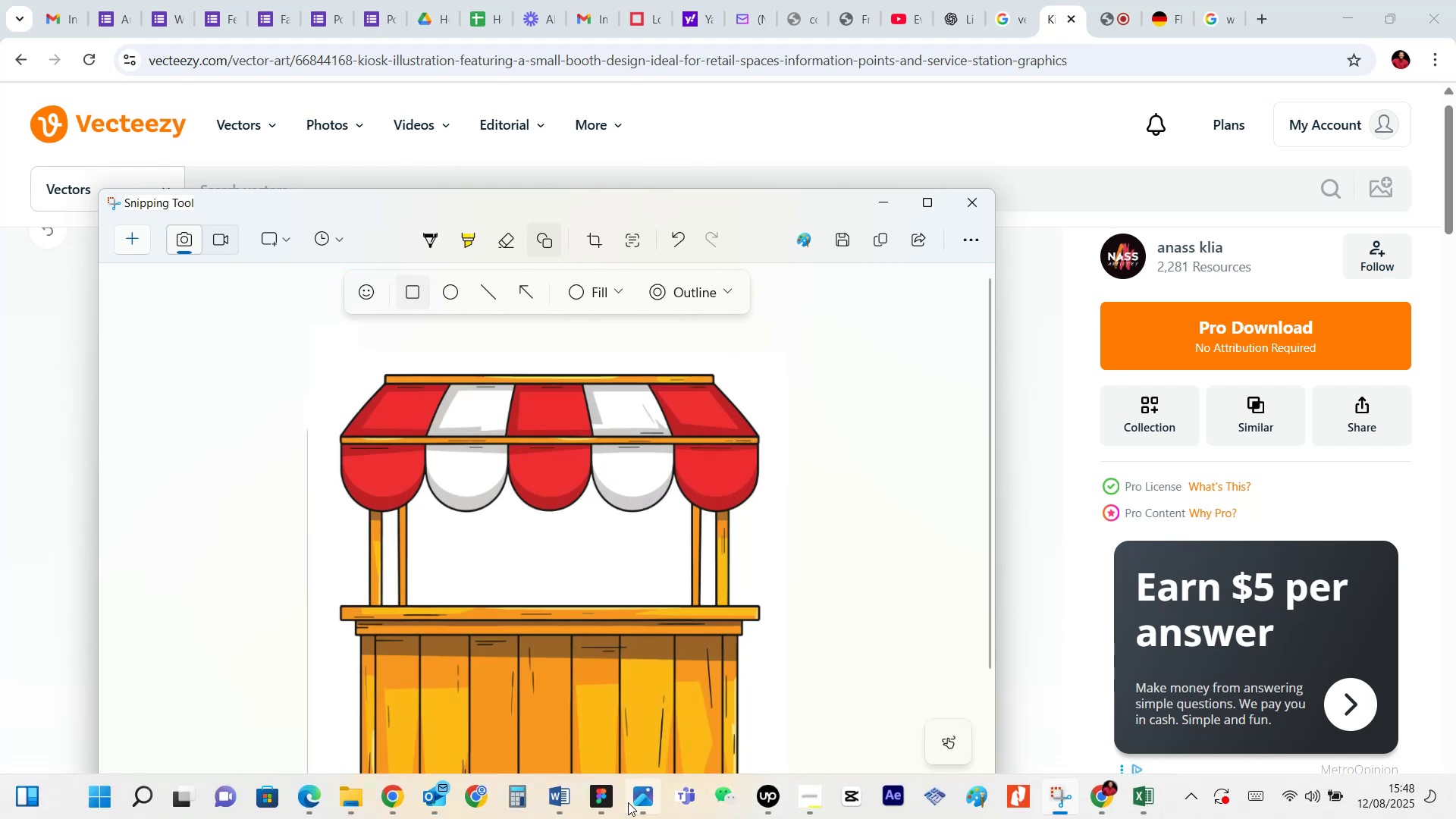 
left_click([607, 800])
 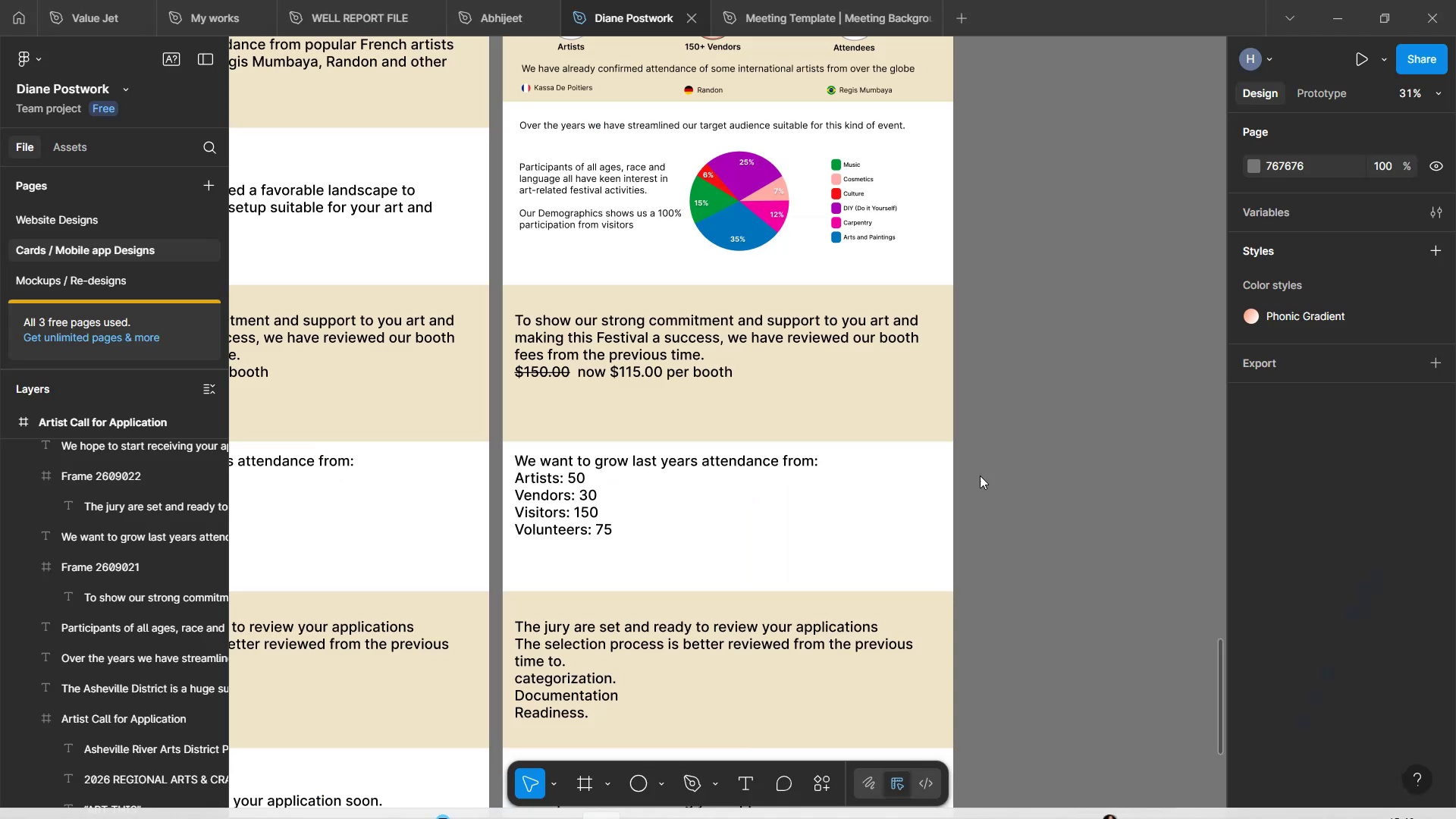 
left_click([1002, 469])
 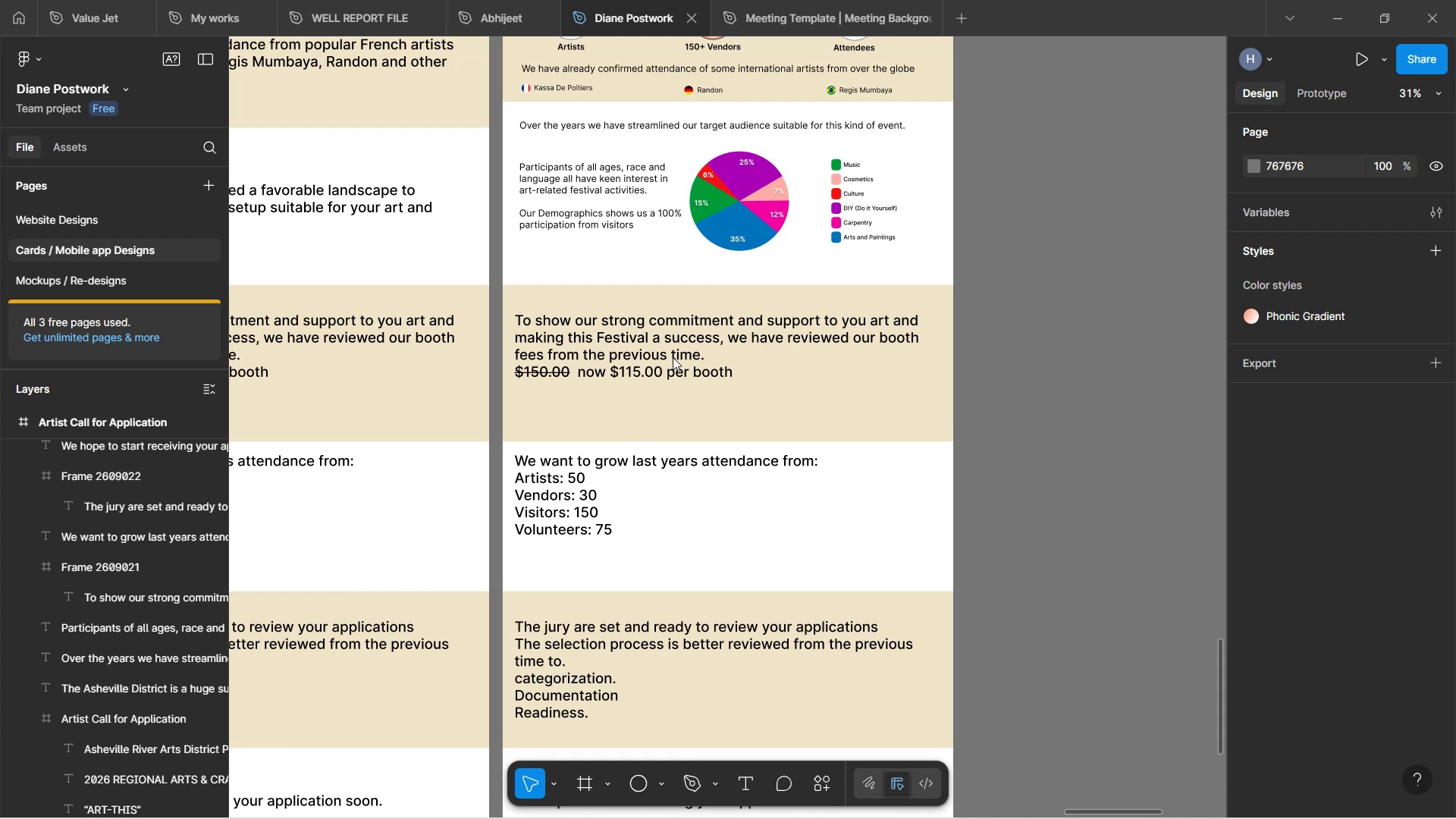 
left_click([674, 350])
 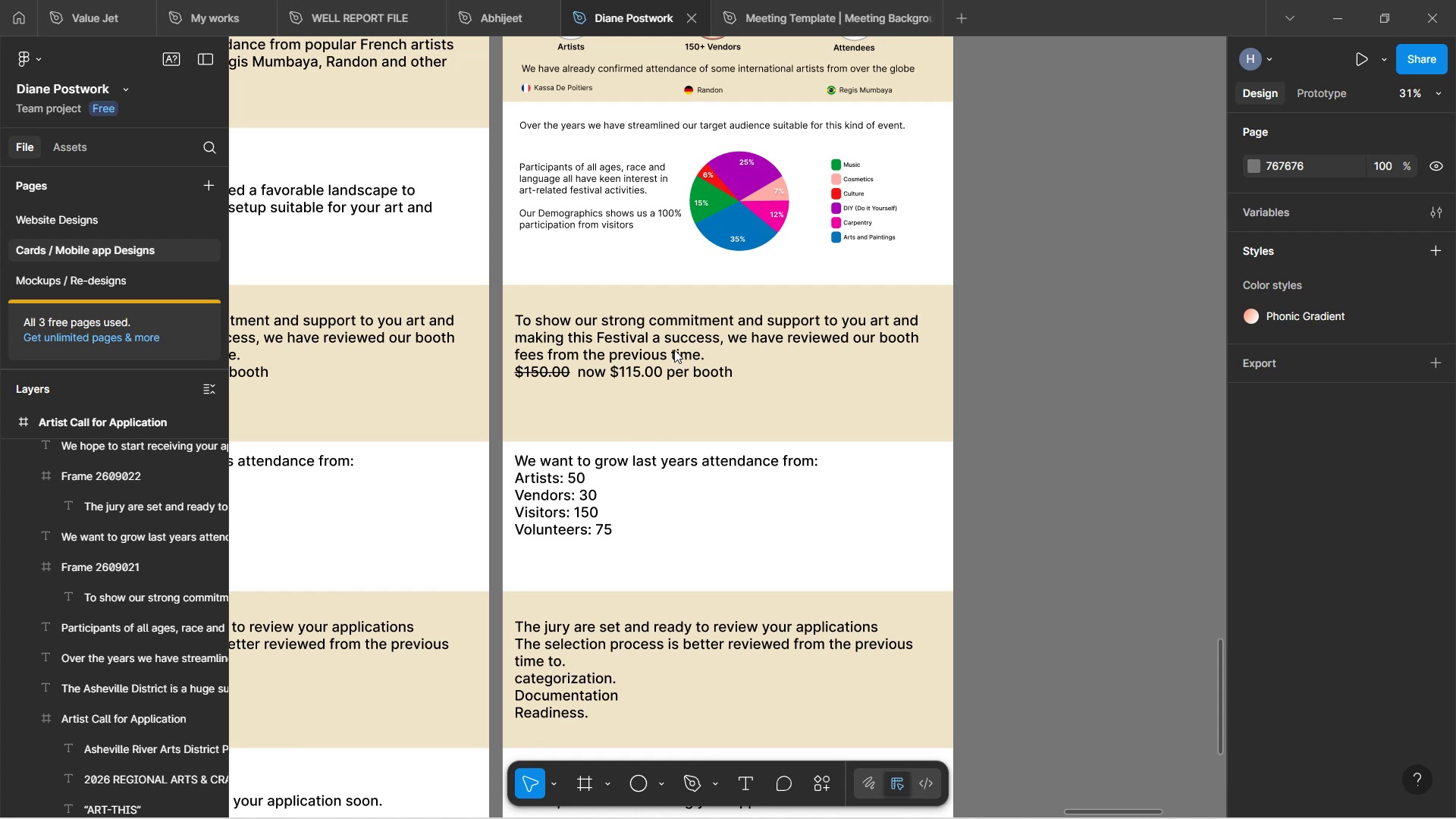 
double_click([674, 350])
 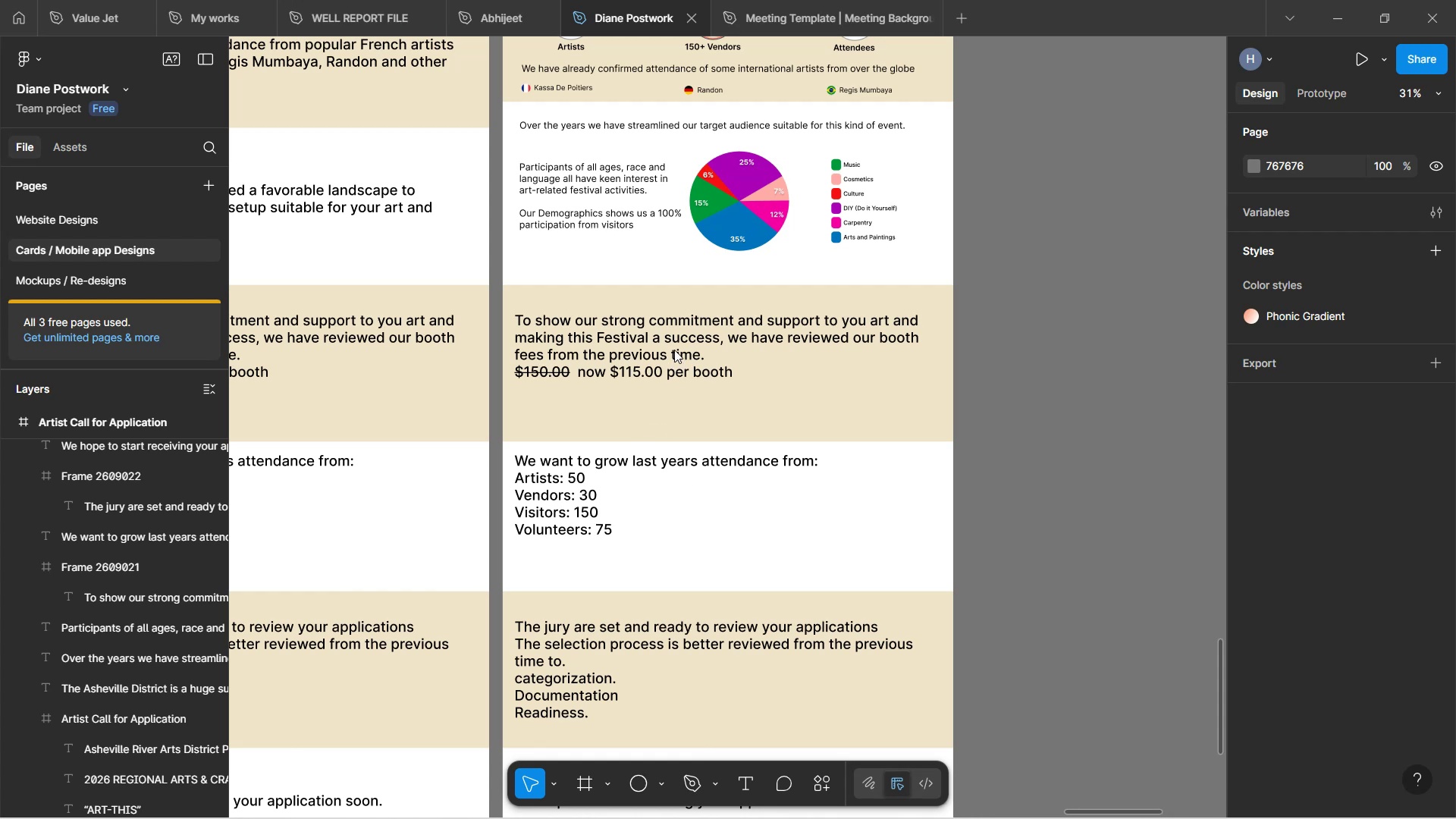 
double_click([674, 350])
 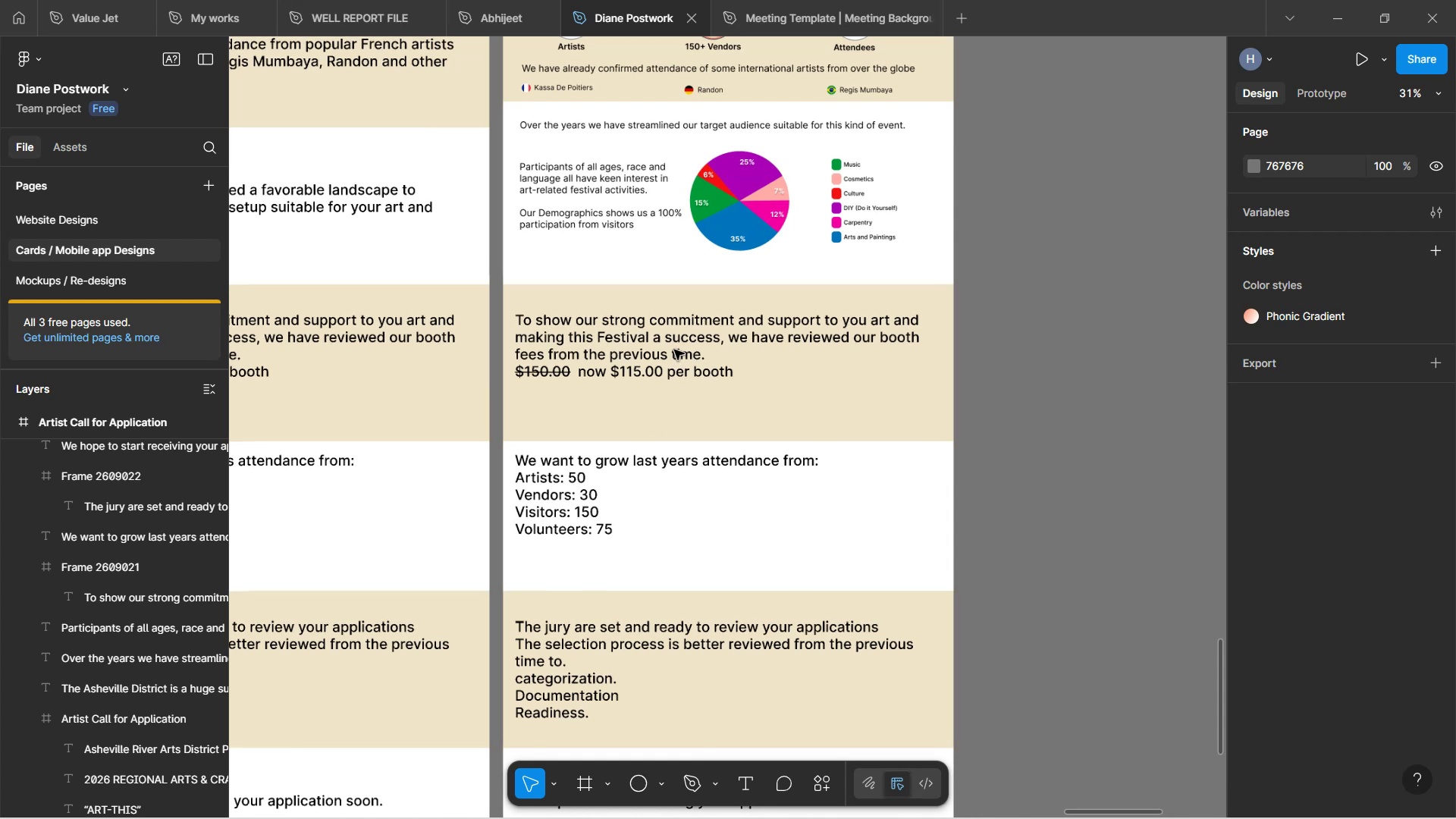 
double_click([674, 350])
 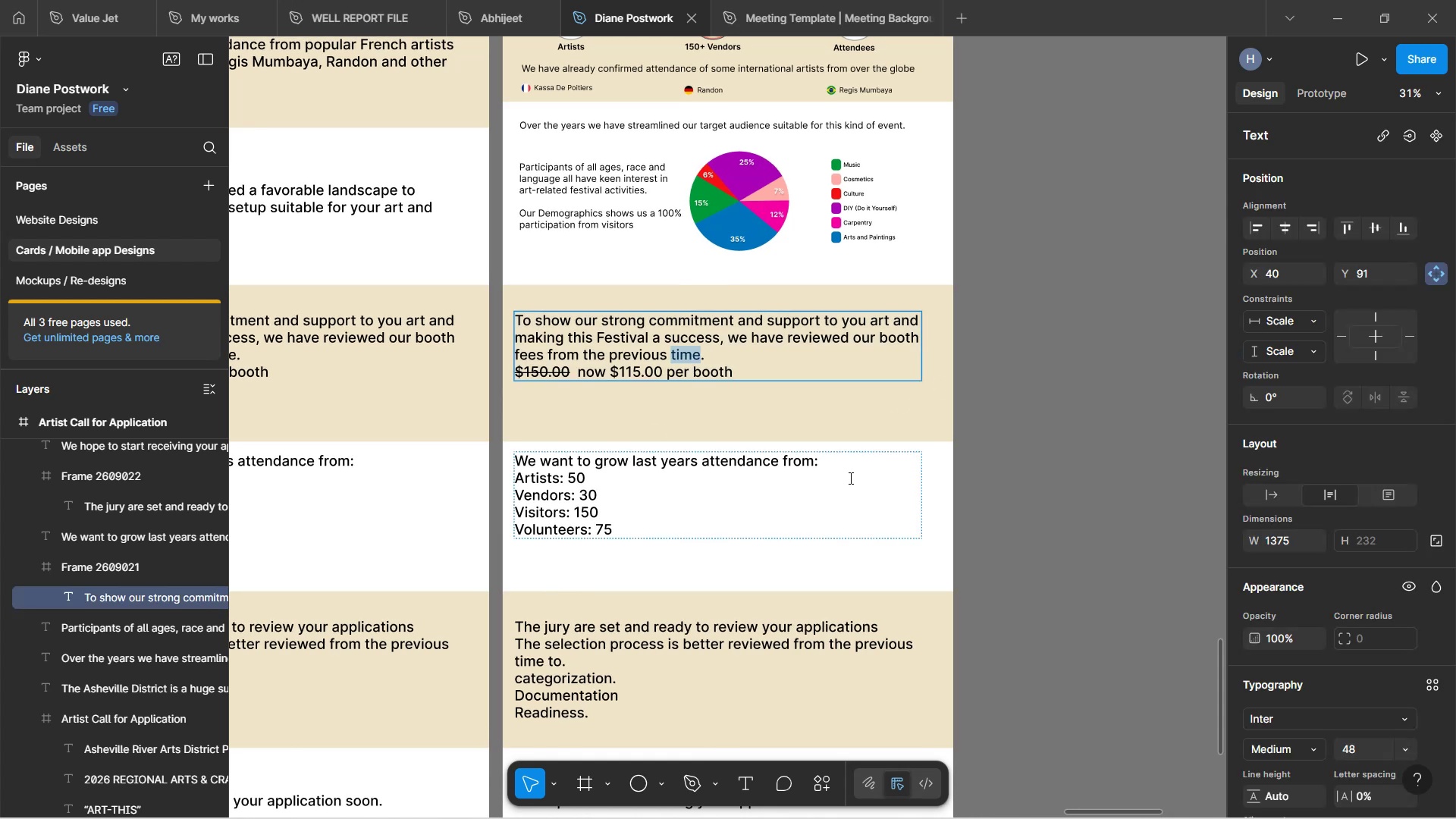 
left_click([1048, 392])
 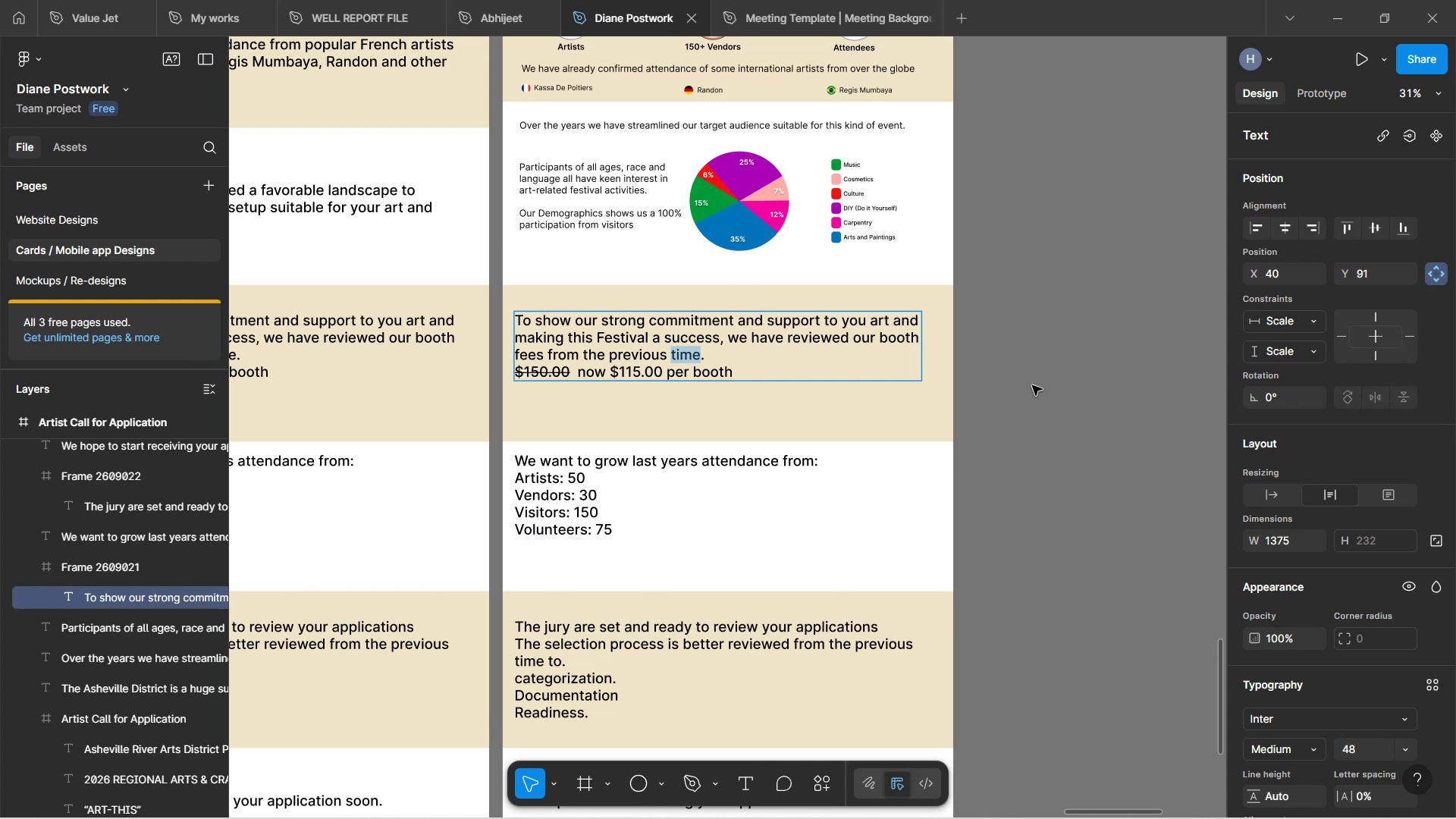 
left_click([1037, 380])
 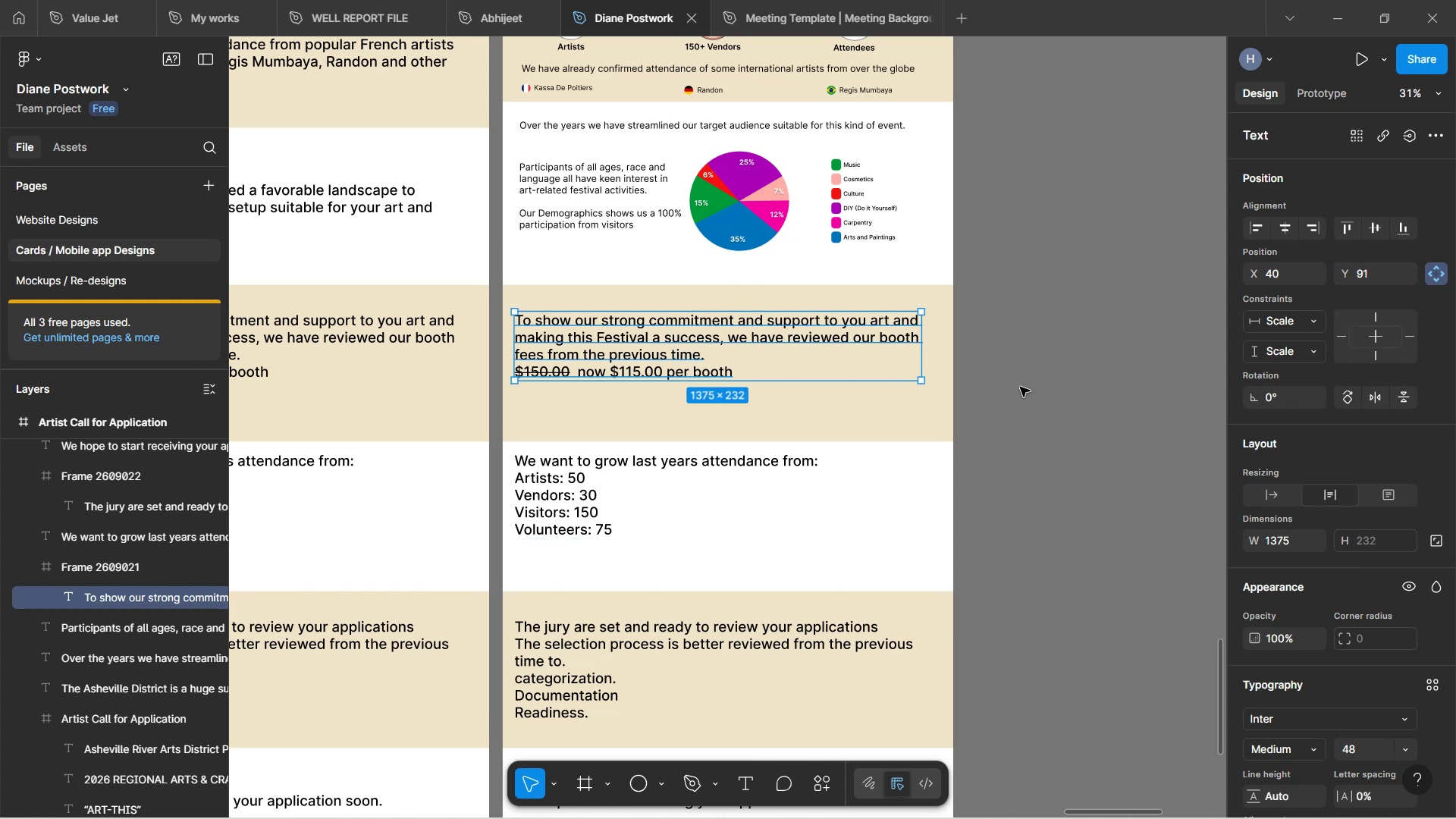 
hold_key(key=ShiftLeft, duration=1.21)
scroll: coordinate [1020, 387], scroll_direction: down, amount: 6.0
 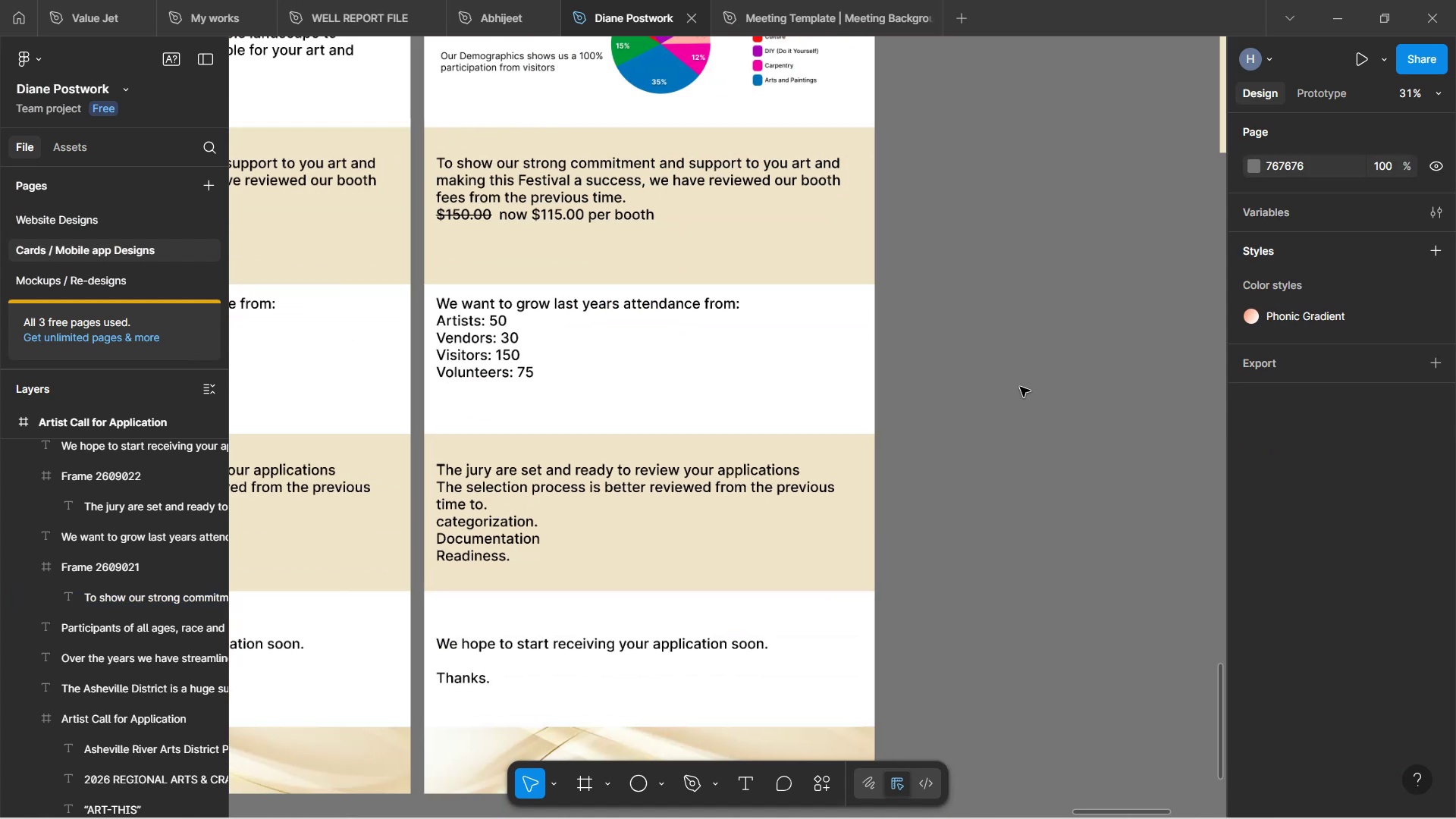 
scroll: coordinate [1013, 368], scroll_direction: none, amount: 0.0
 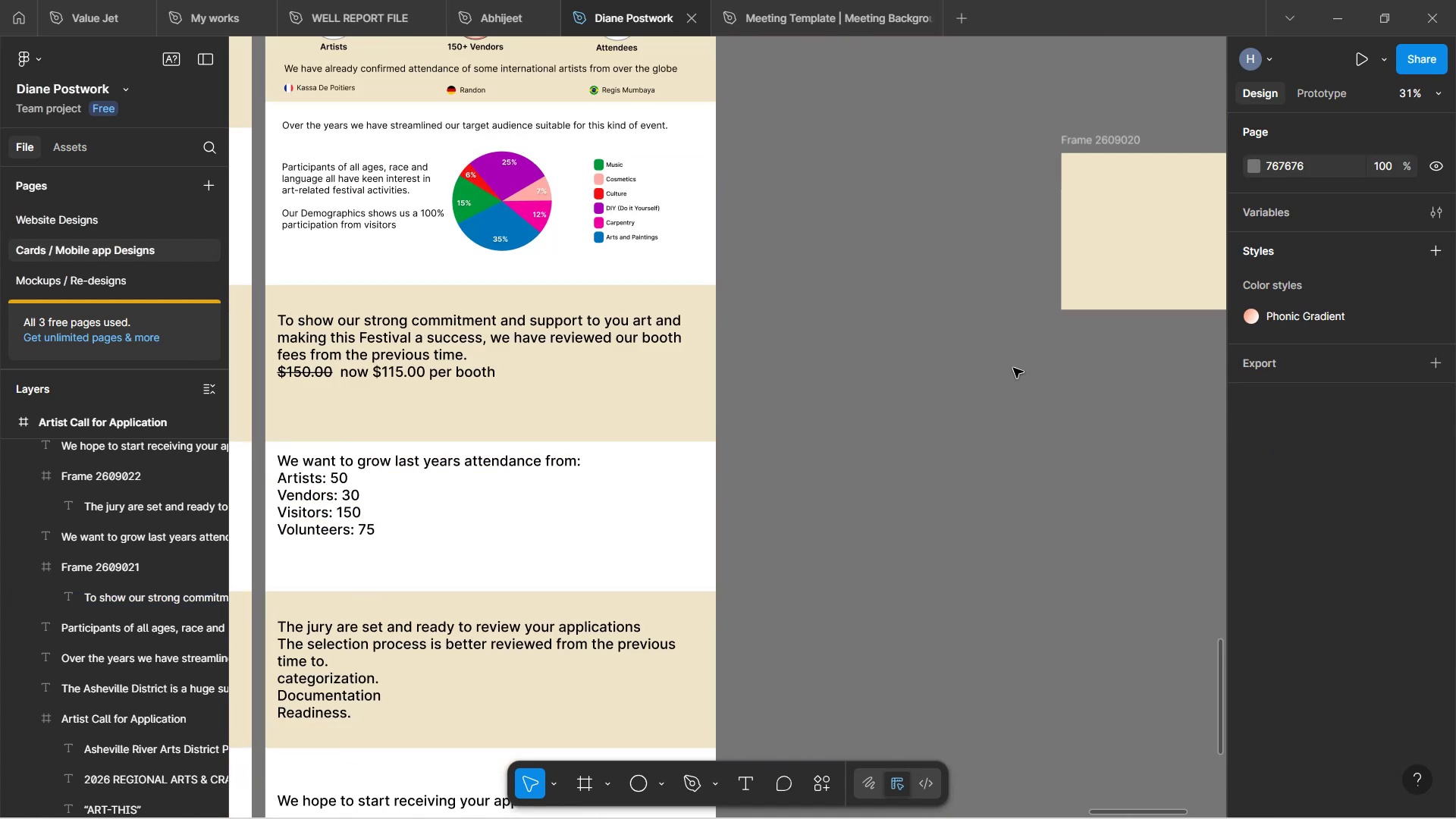 
key(Control+V)
 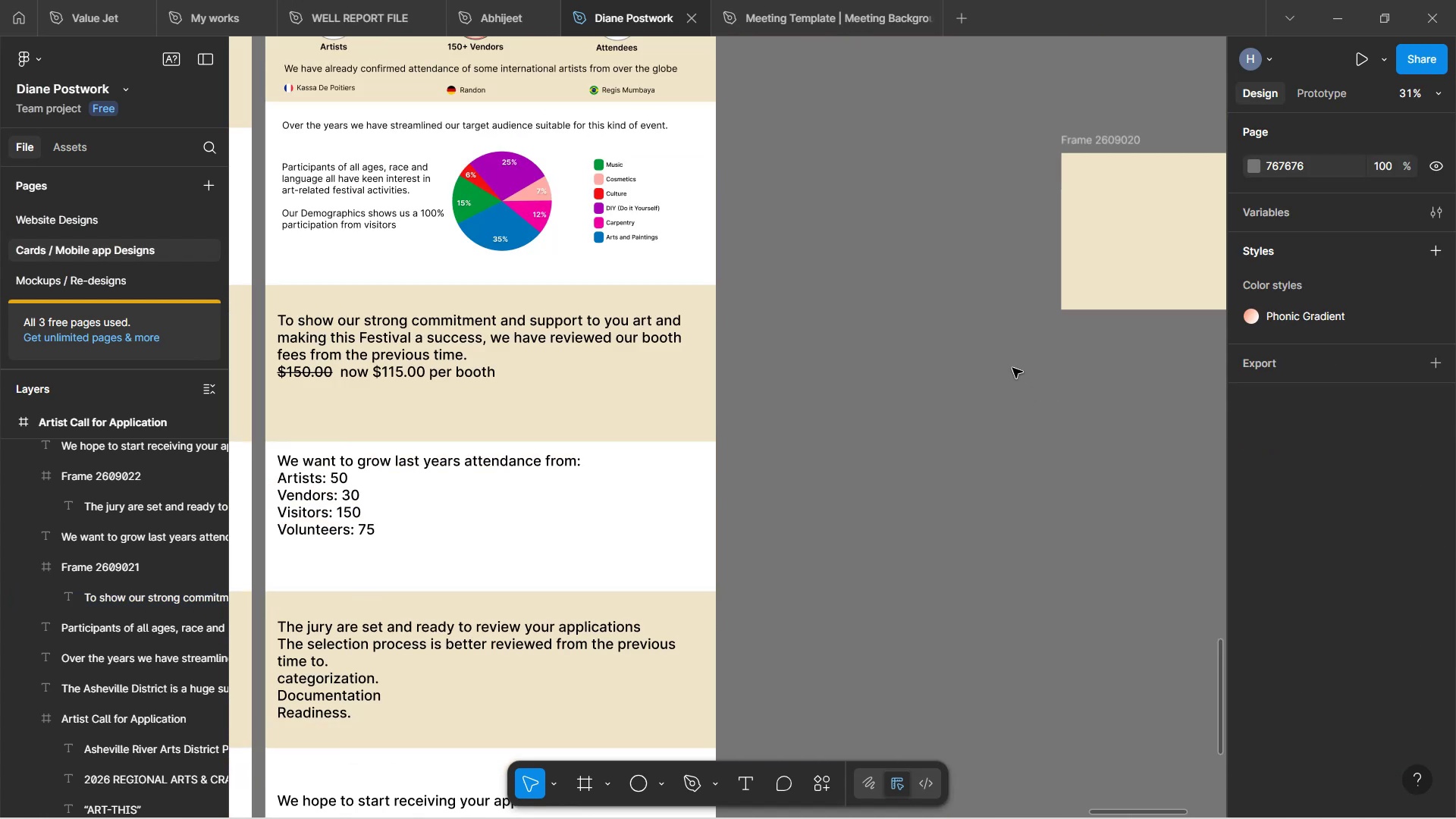 
wait(8.9)
 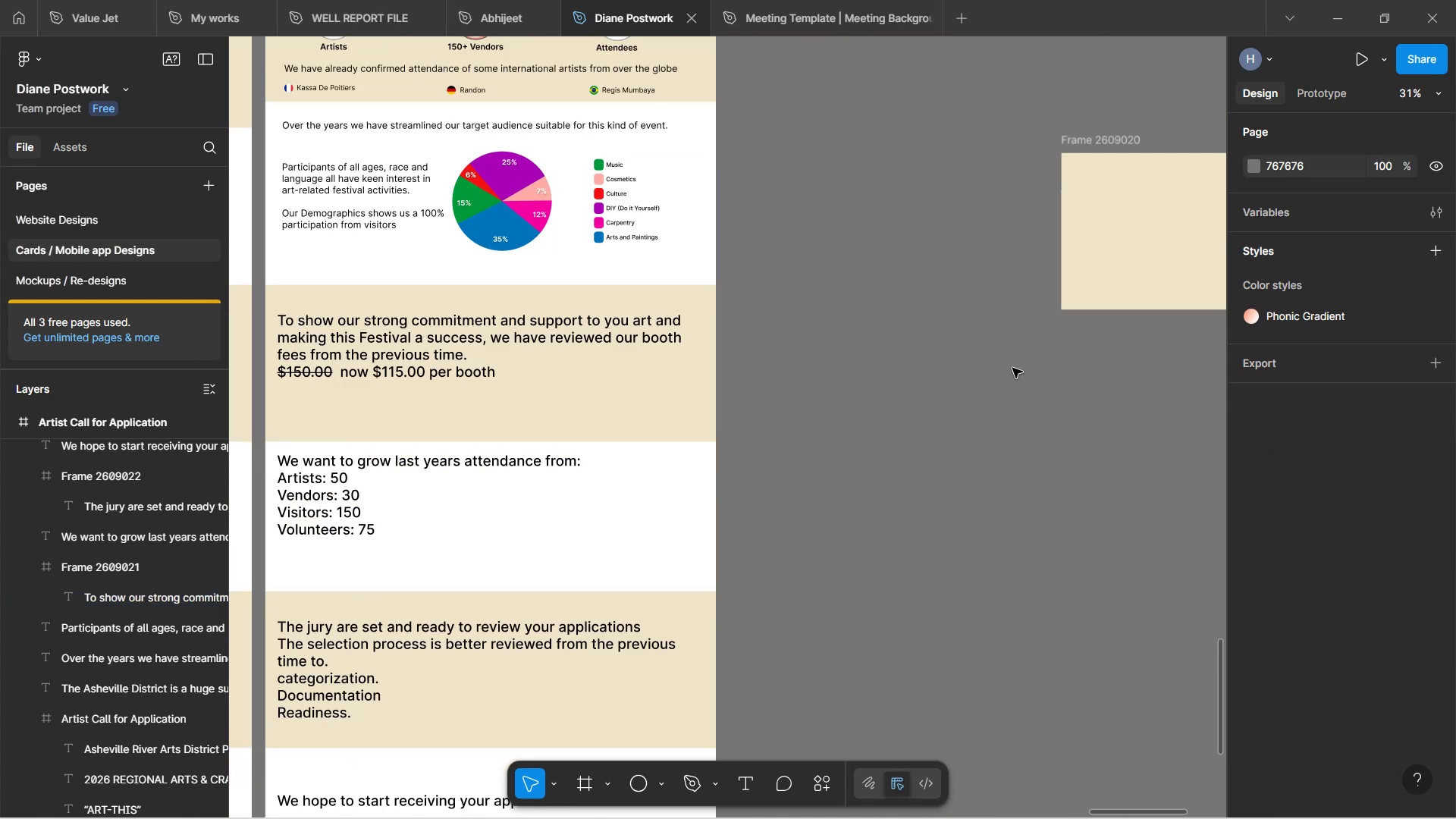 
left_click_drag(start_coordinate=[724, 449], to_coordinate=[846, 456])
 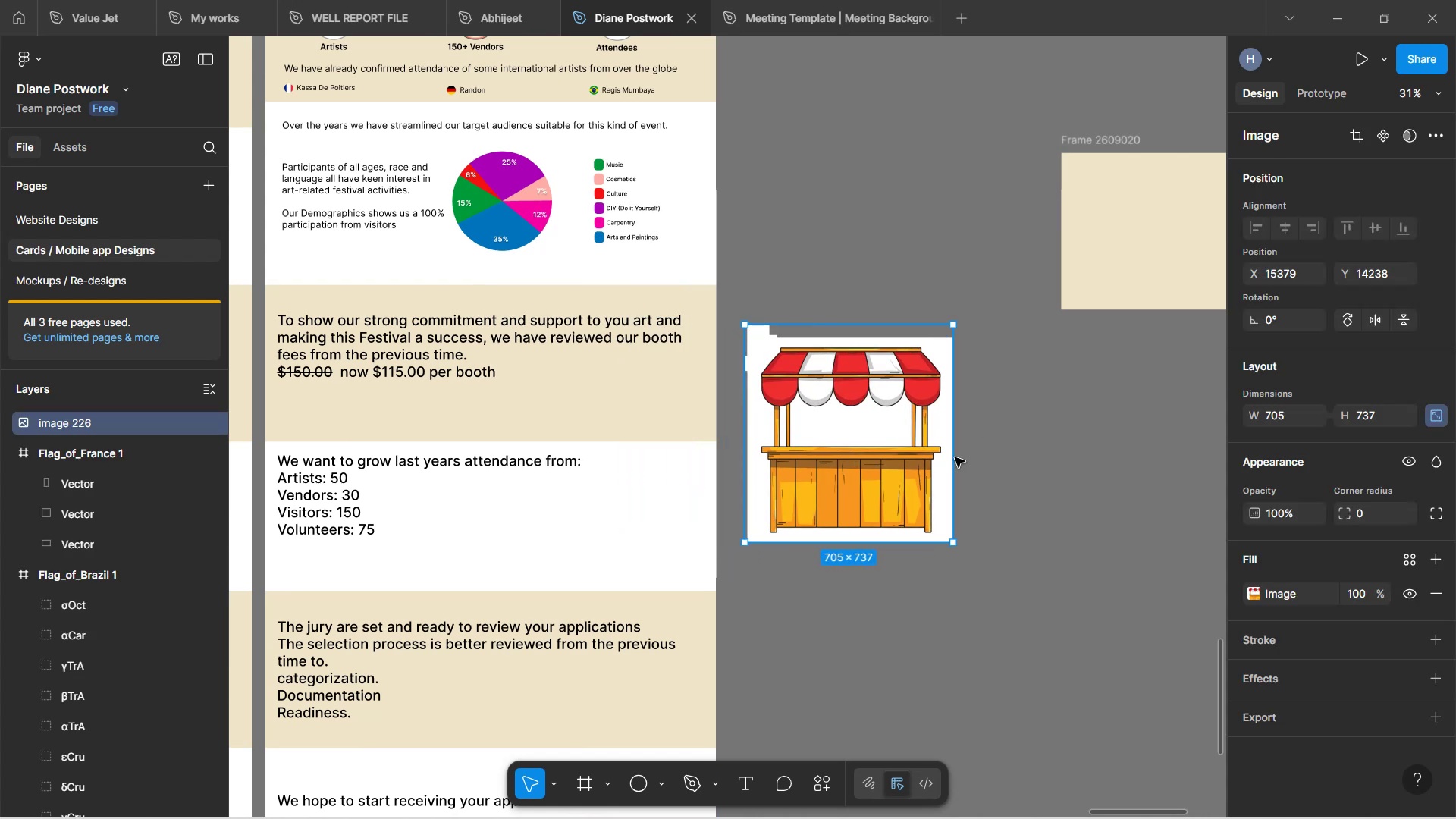 
scroll: coordinate [826, 397], scroll_direction: up, amount: 1.0
 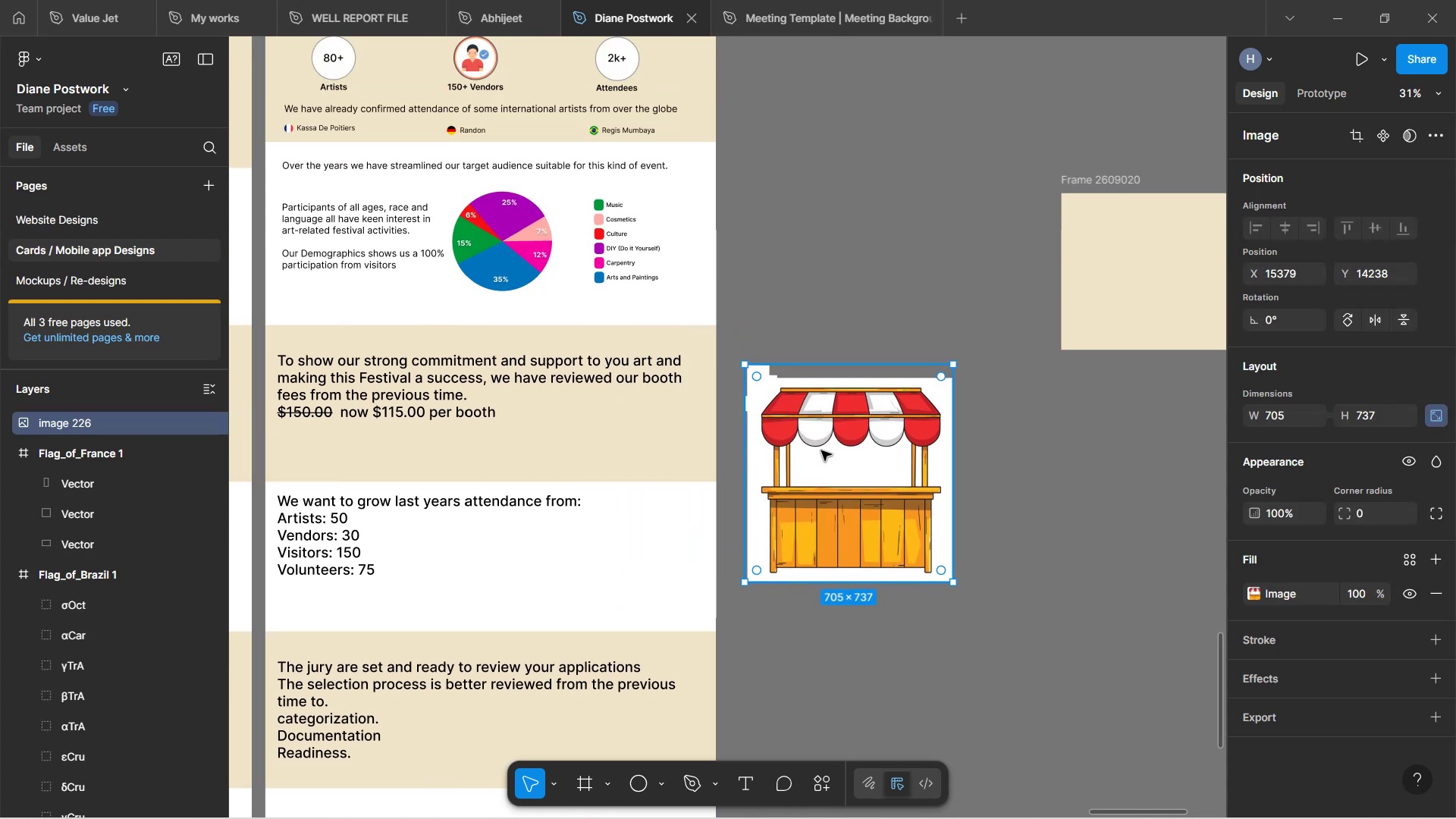 
key(Control+ControlLeft)
 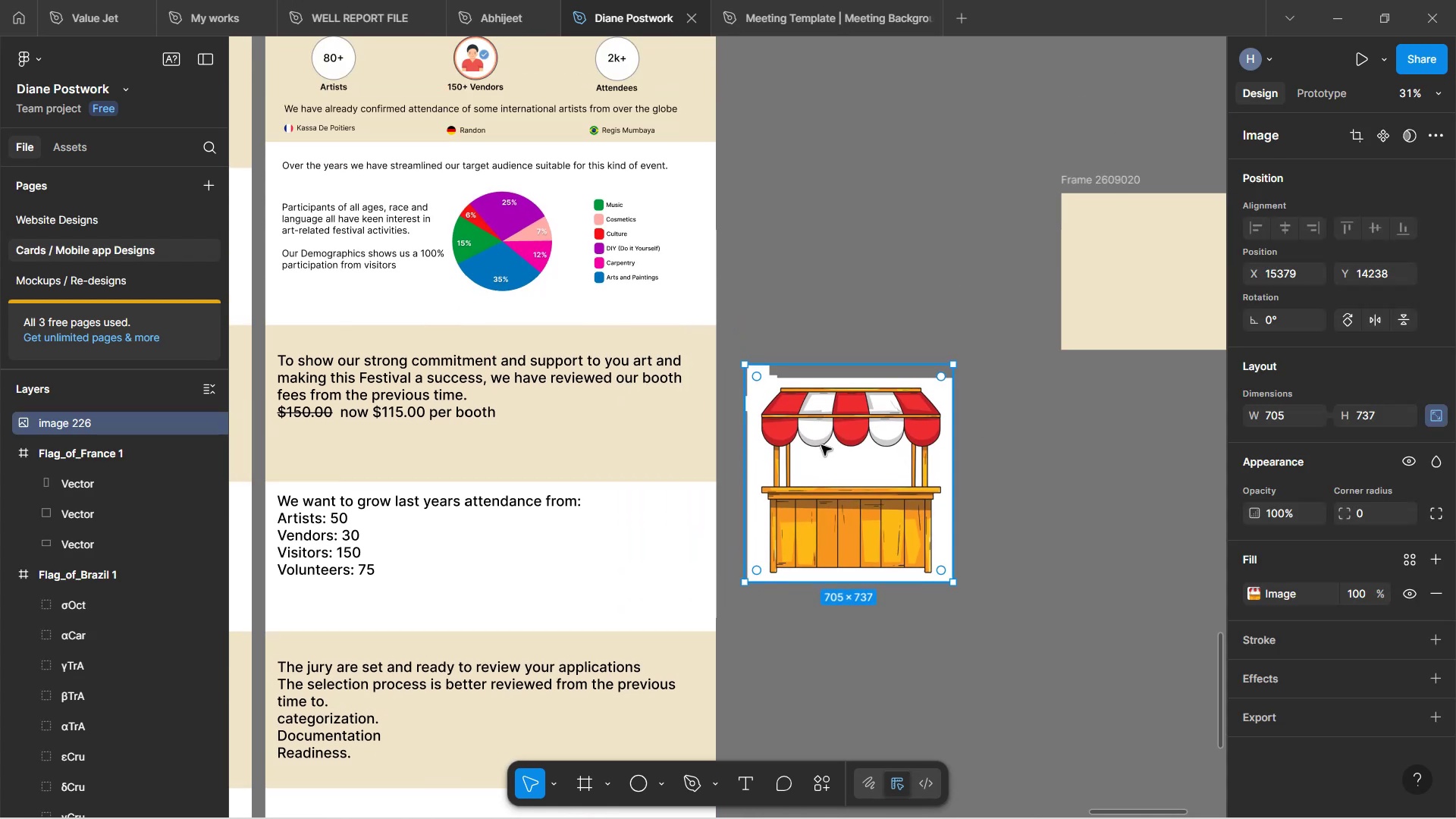 
hold_key(key=ControlLeft, duration=0.93)
scroll: coordinate [821, 450], scroll_direction: up, amount: 4.0
 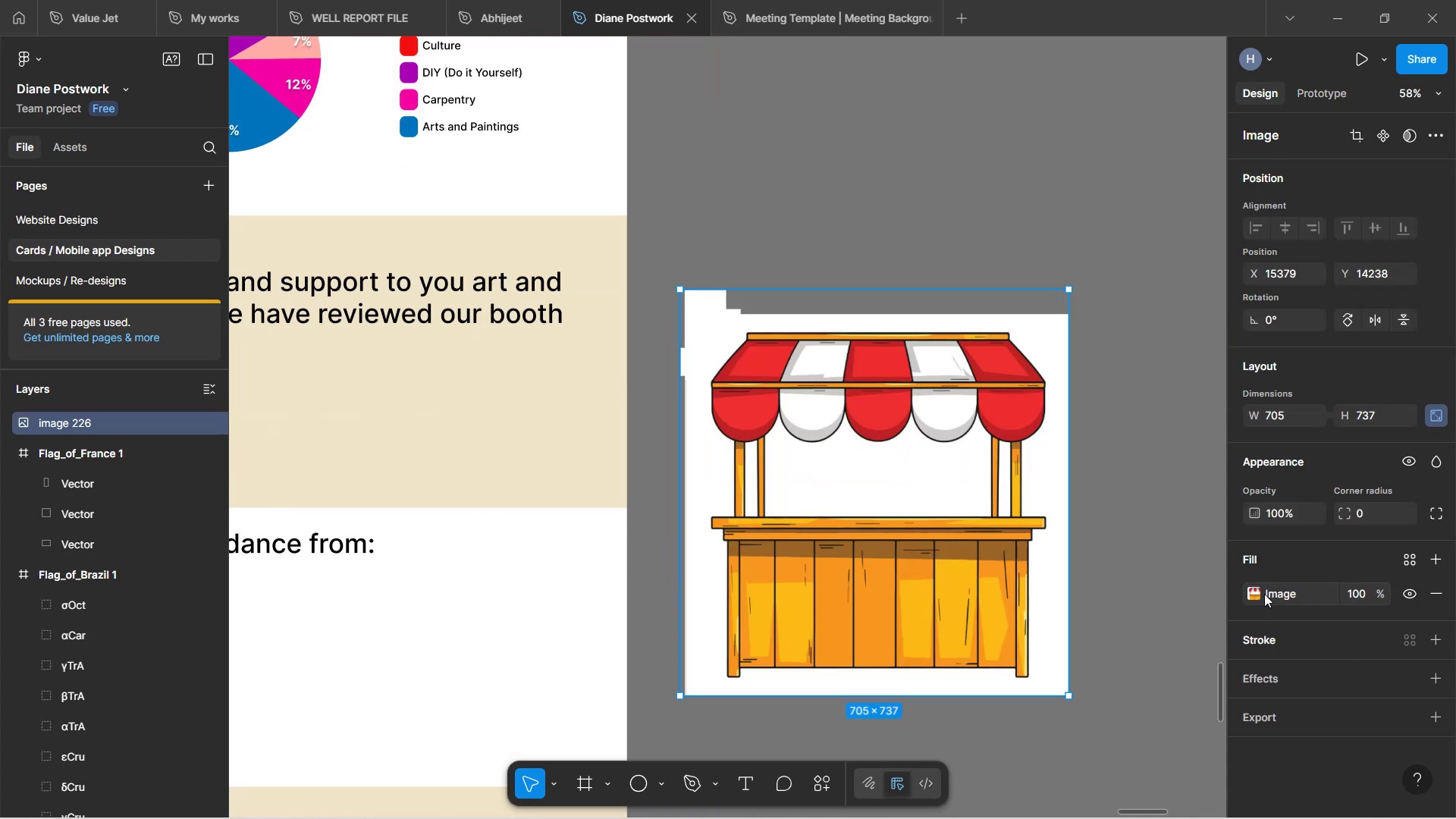 
left_click([1259, 594])
 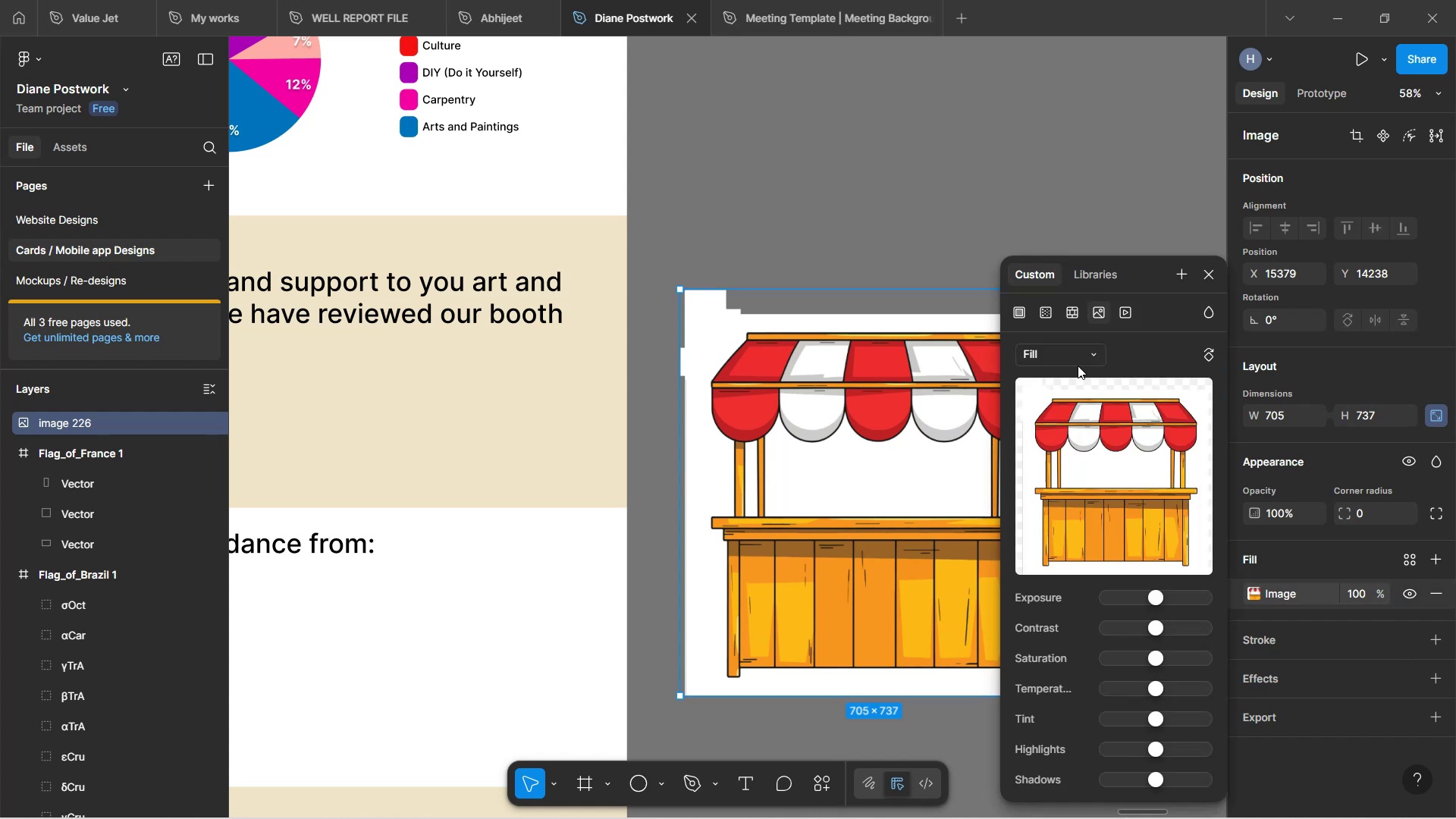 
left_click([1077, 365])
 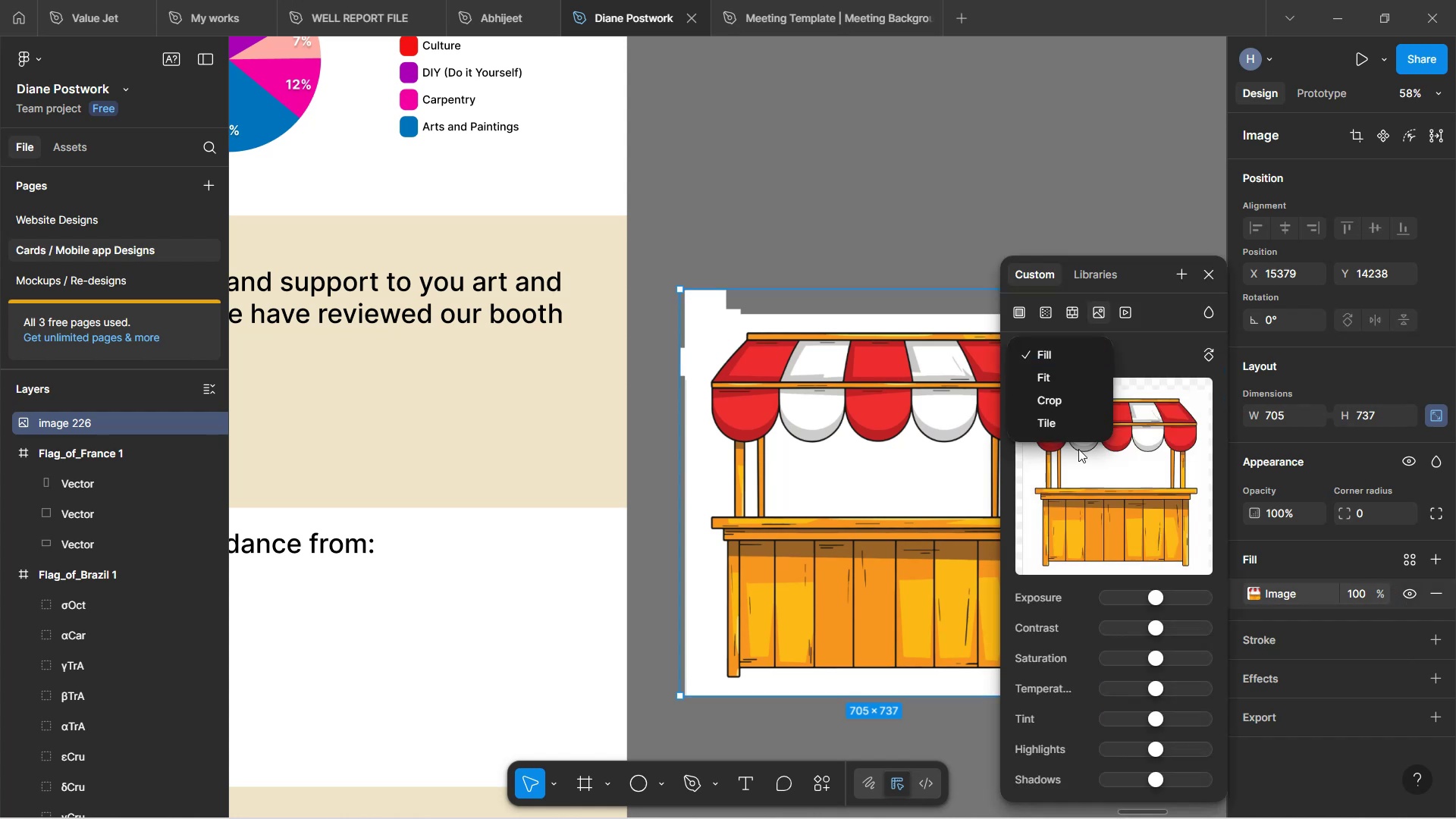 
left_click([1074, 397])
 